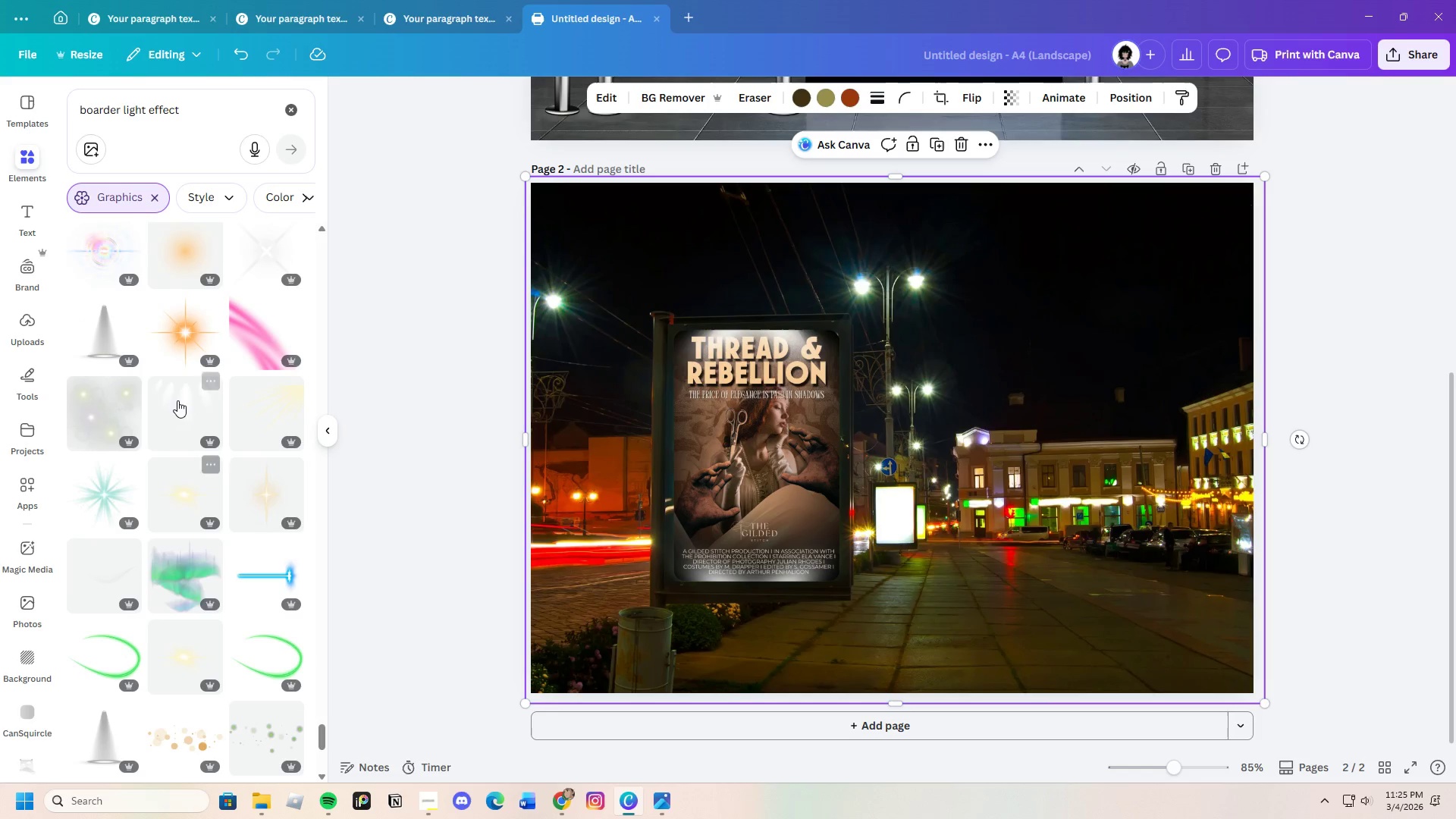 
left_click([177, 400])
 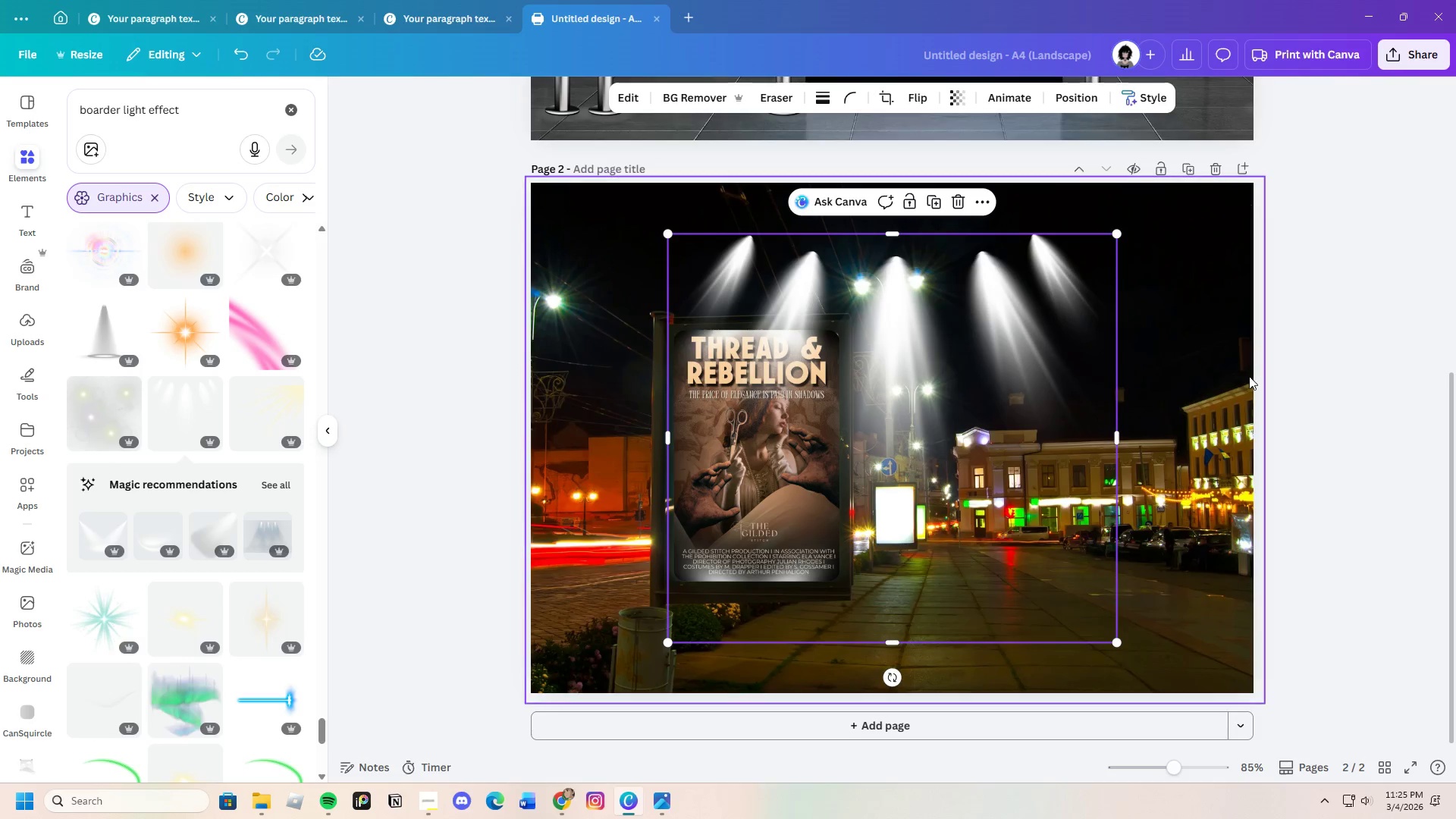 
left_click_drag(start_coordinate=[1084, 337], to_coordinate=[1219, 433])
 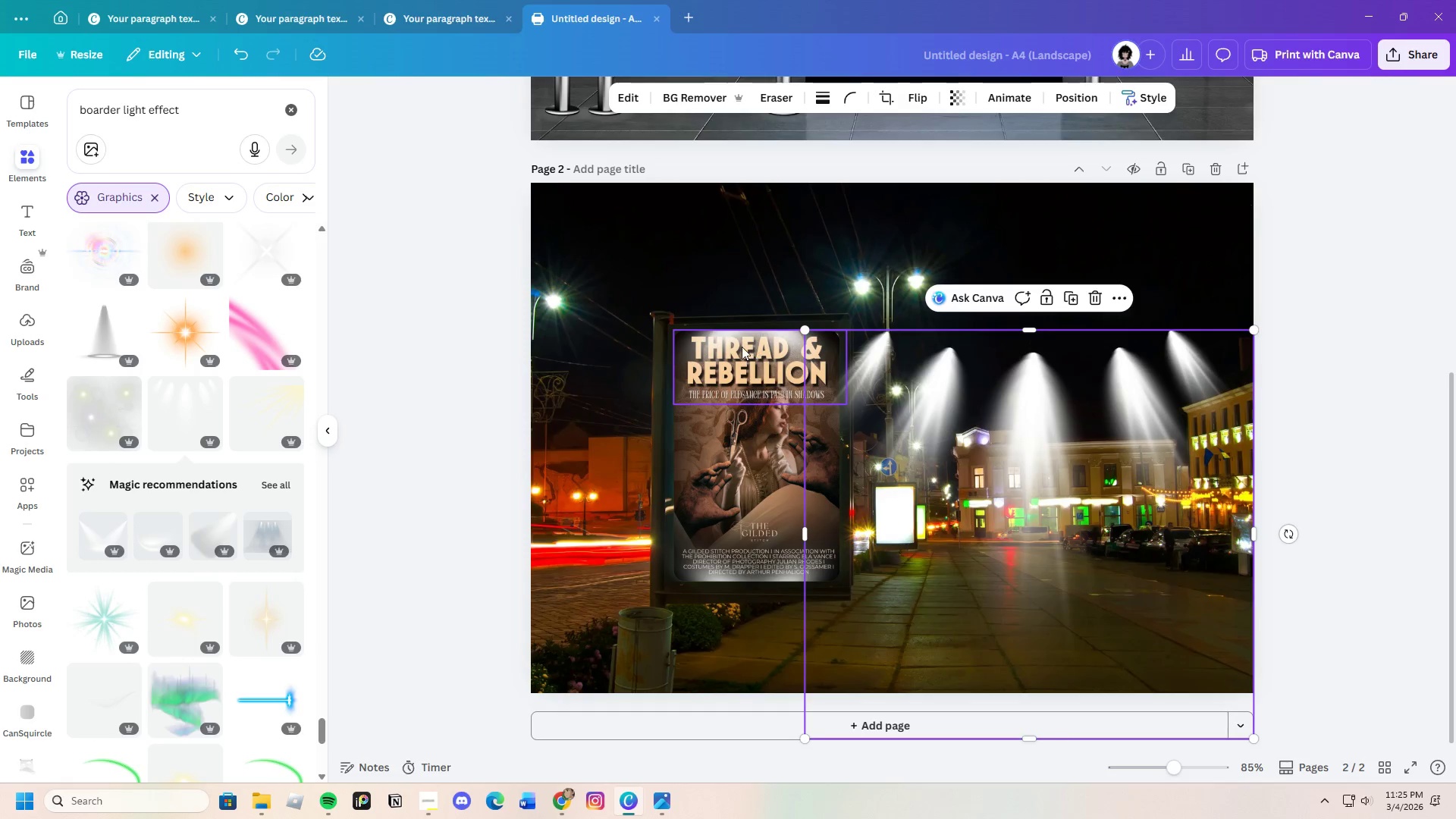 
left_click([742, 347])
 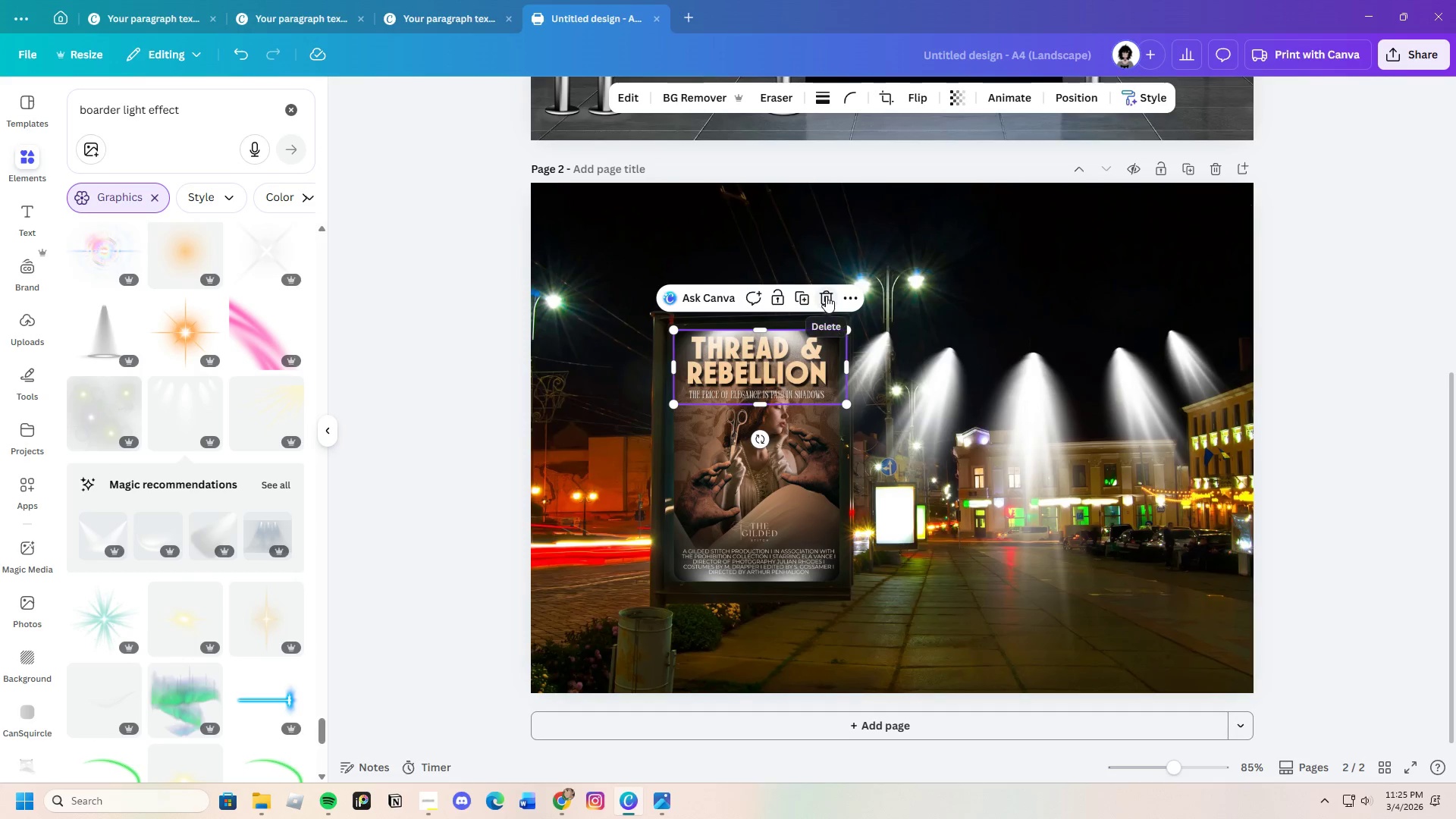 
left_click([826, 296])
 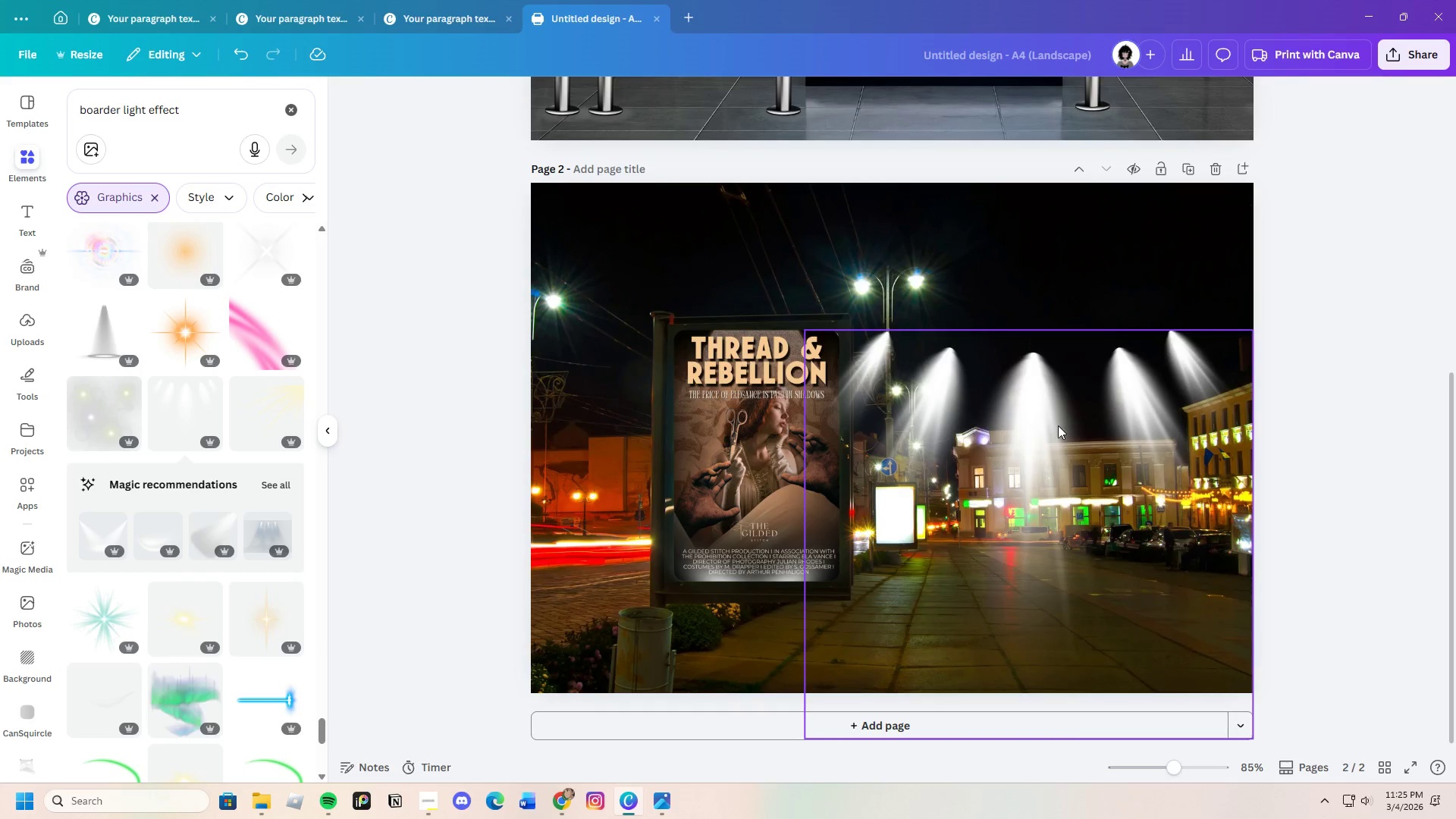 
left_click_drag(start_coordinate=[1065, 431], to_coordinate=[951, 385])
 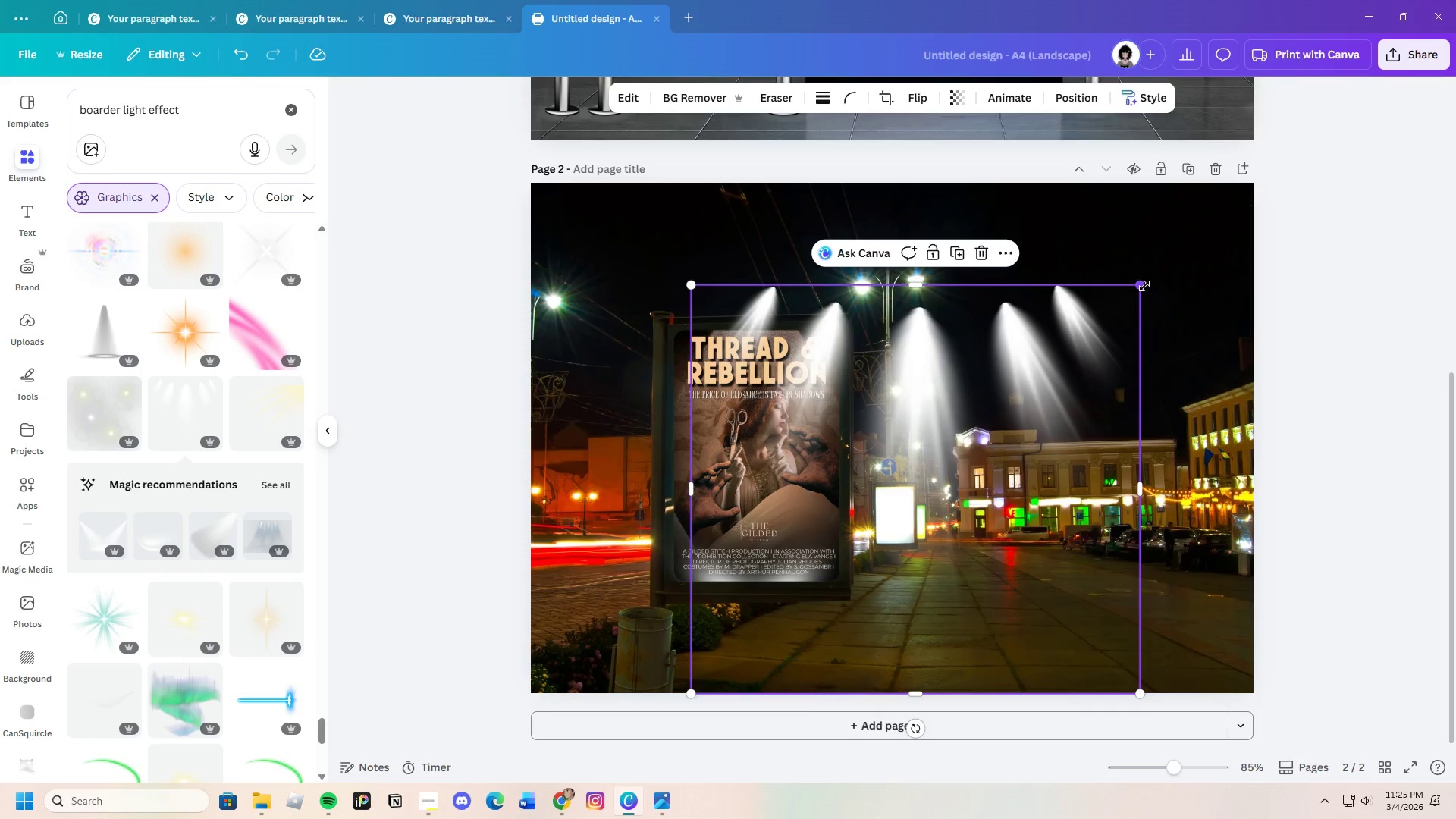 
left_click_drag(start_coordinate=[1143, 283], to_coordinate=[848, 433])
 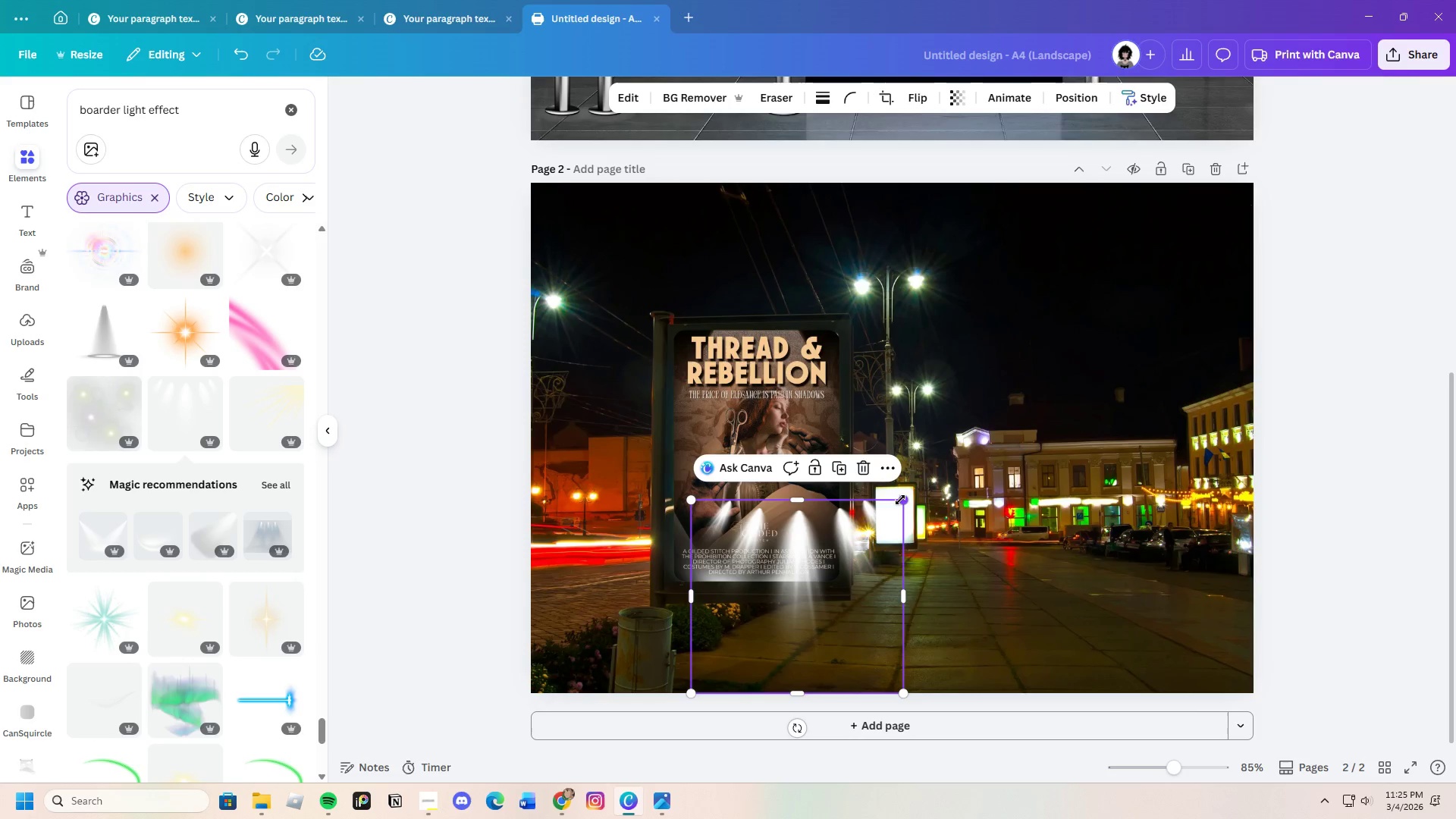 
left_click_drag(start_coordinate=[904, 500], to_coordinate=[887, 550])
 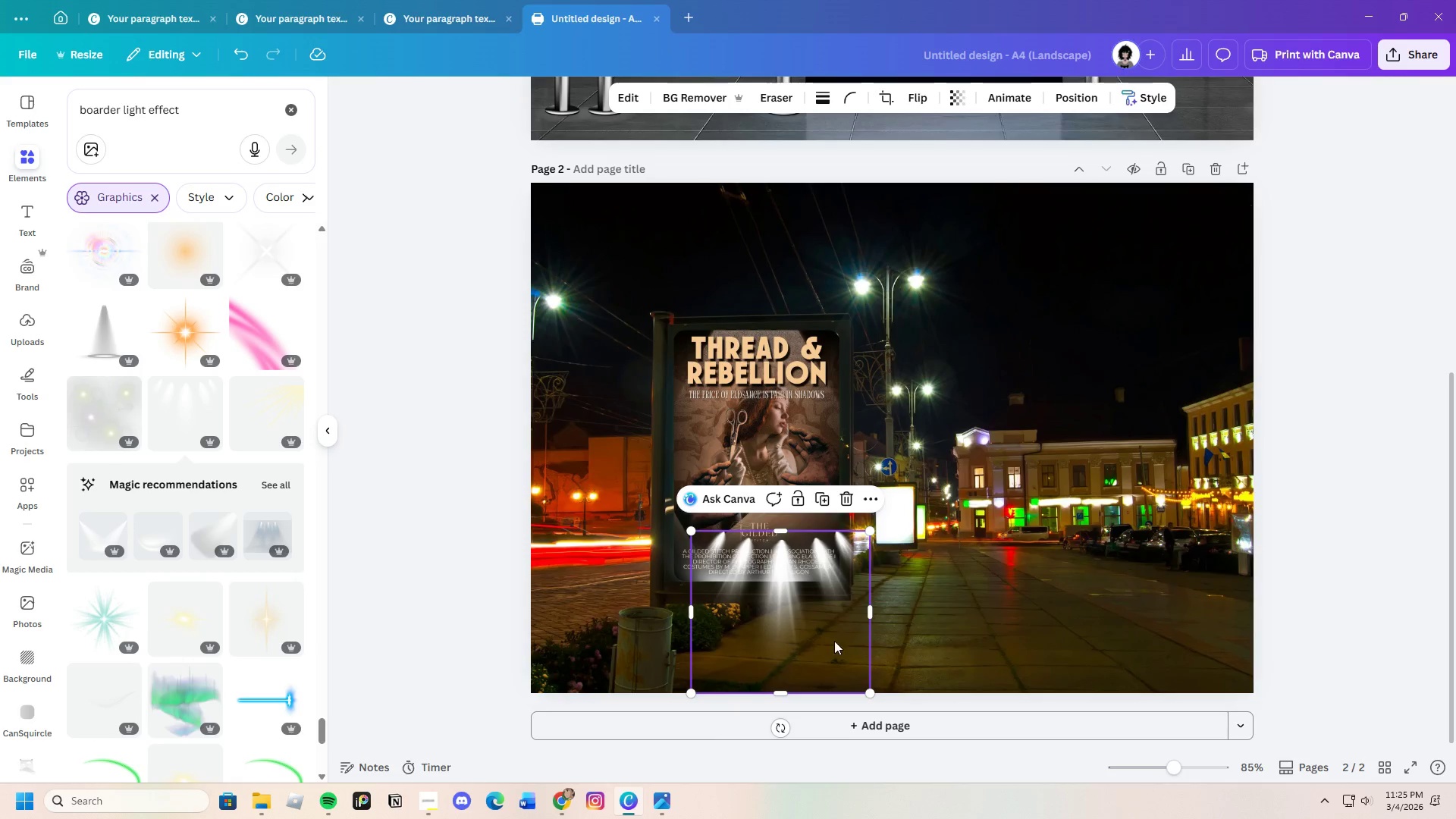 
left_click_drag(start_coordinate=[834, 641], to_coordinate=[989, 439])
 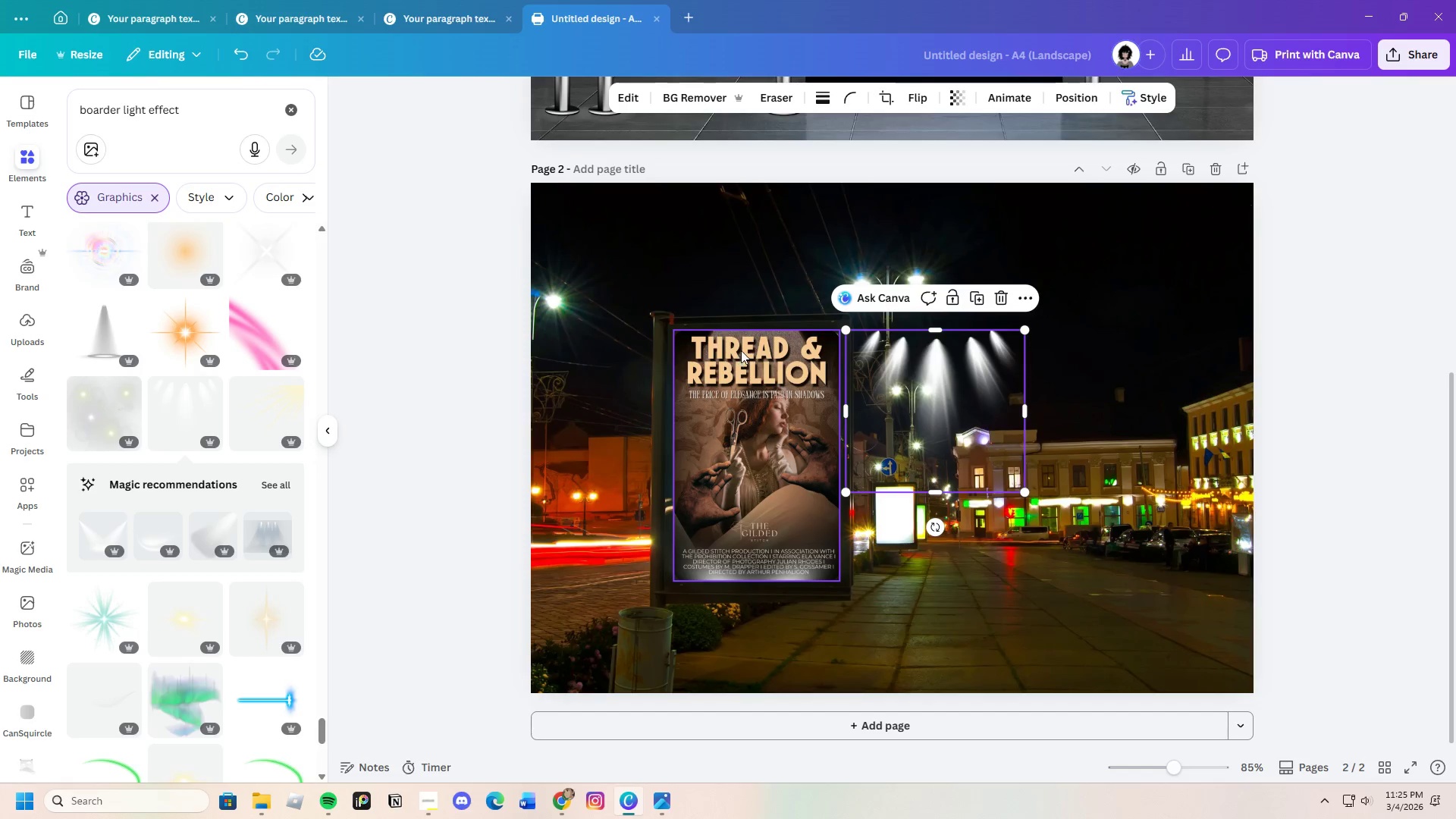 
left_click([742, 350])
 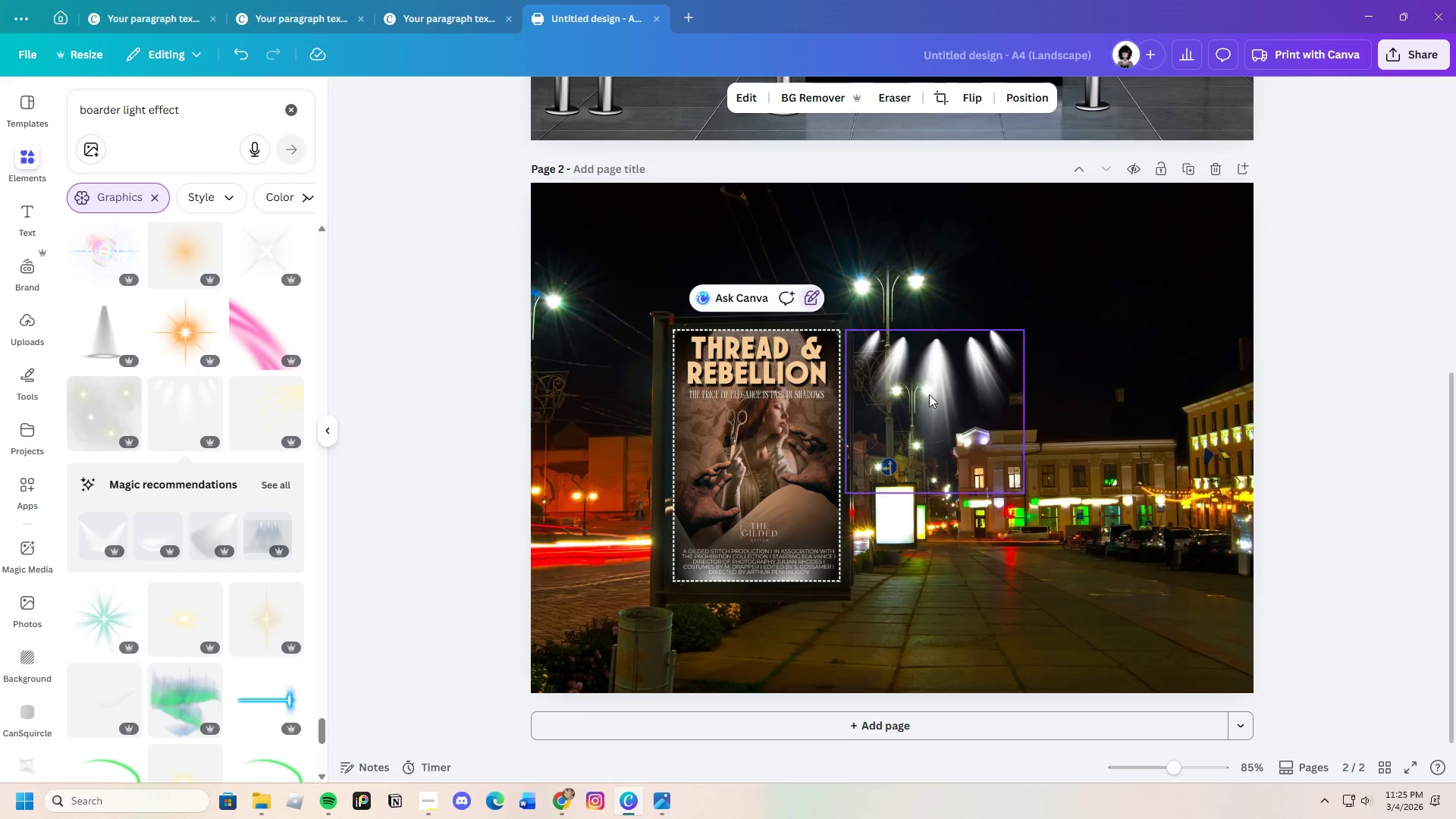 
left_click([952, 427])
 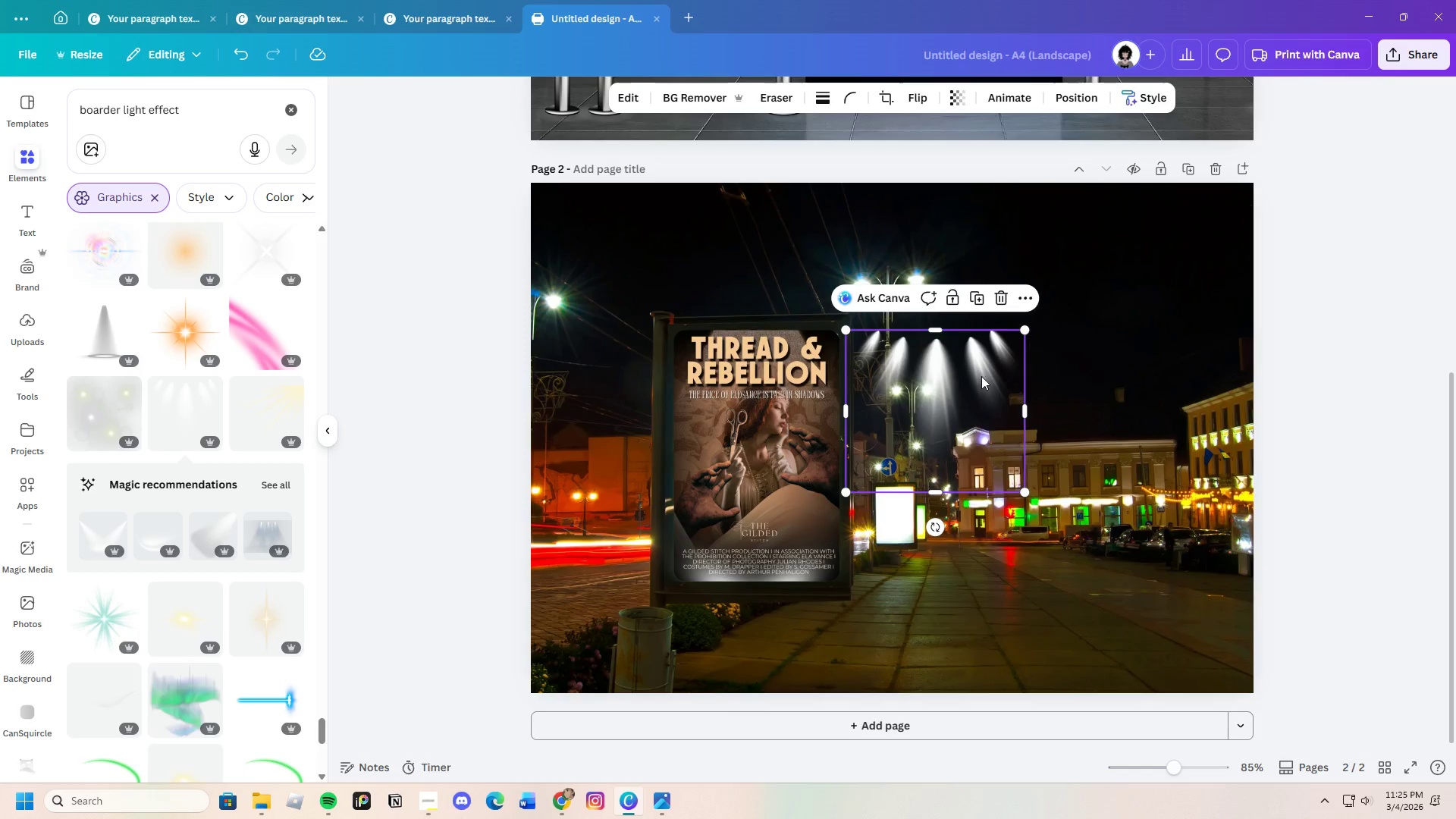 
left_click_drag(start_coordinate=[981, 375], to_coordinate=[1101, 349])
 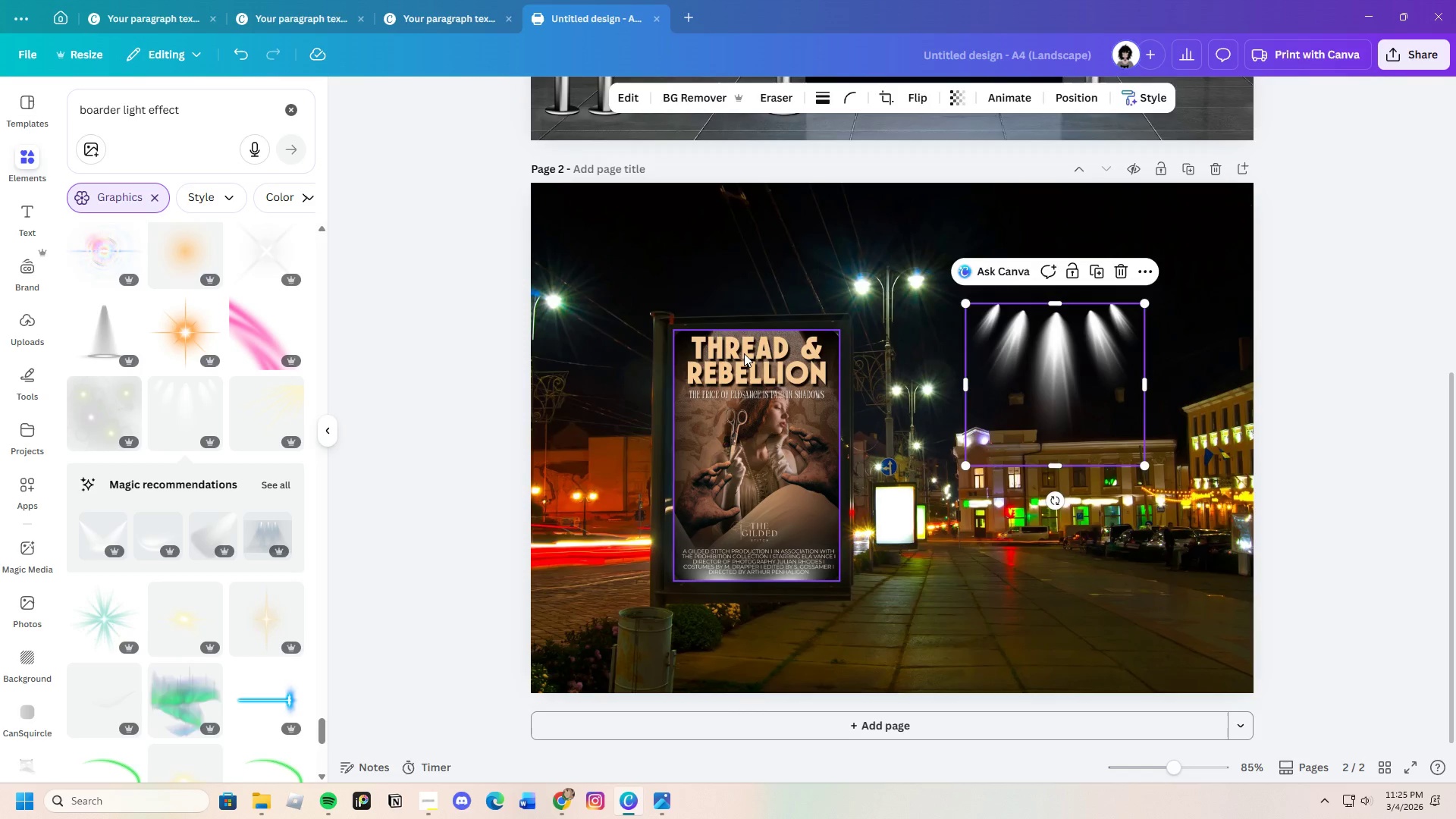 
left_click([744, 353])
 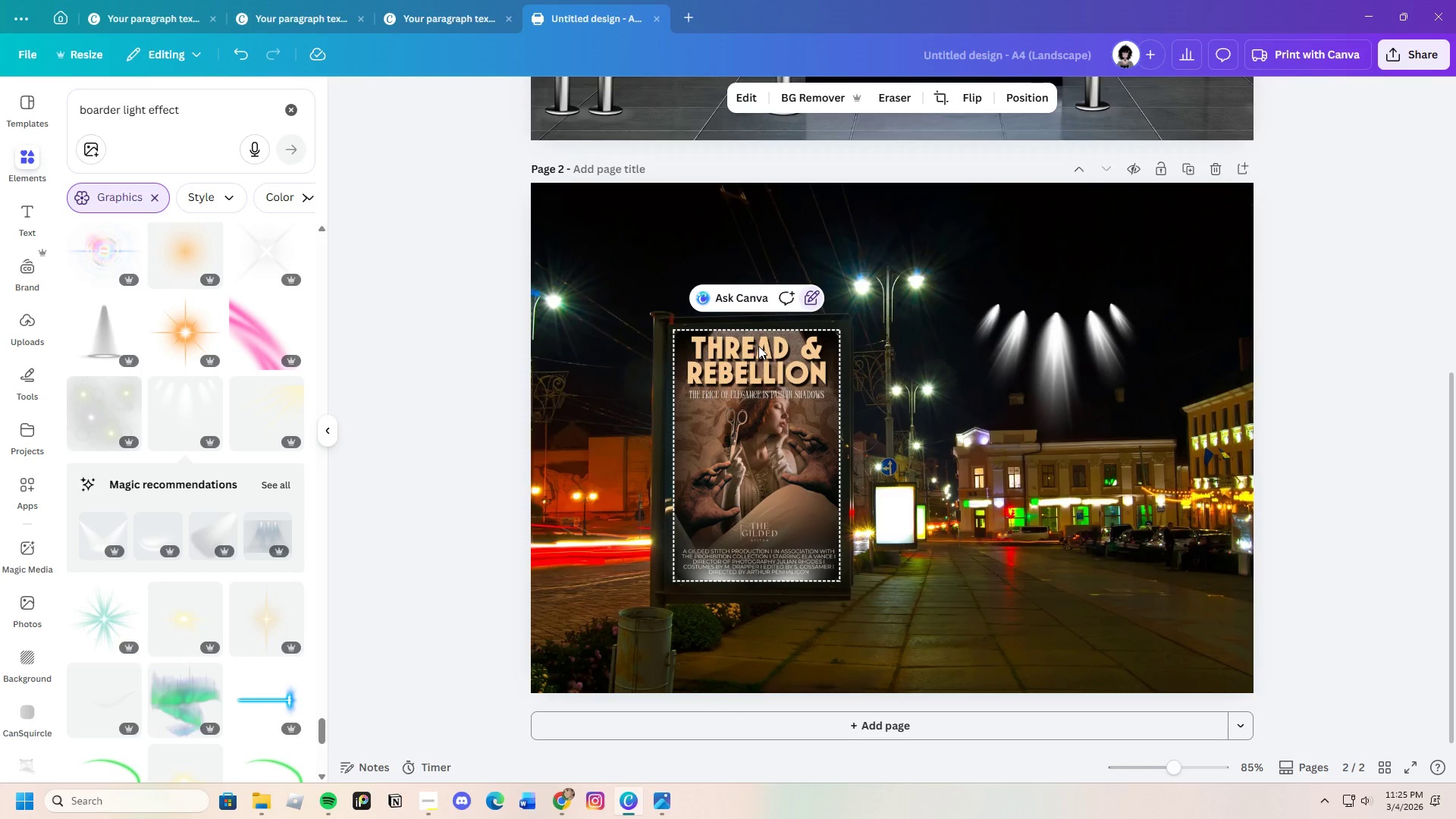 
left_click([1046, 381])
 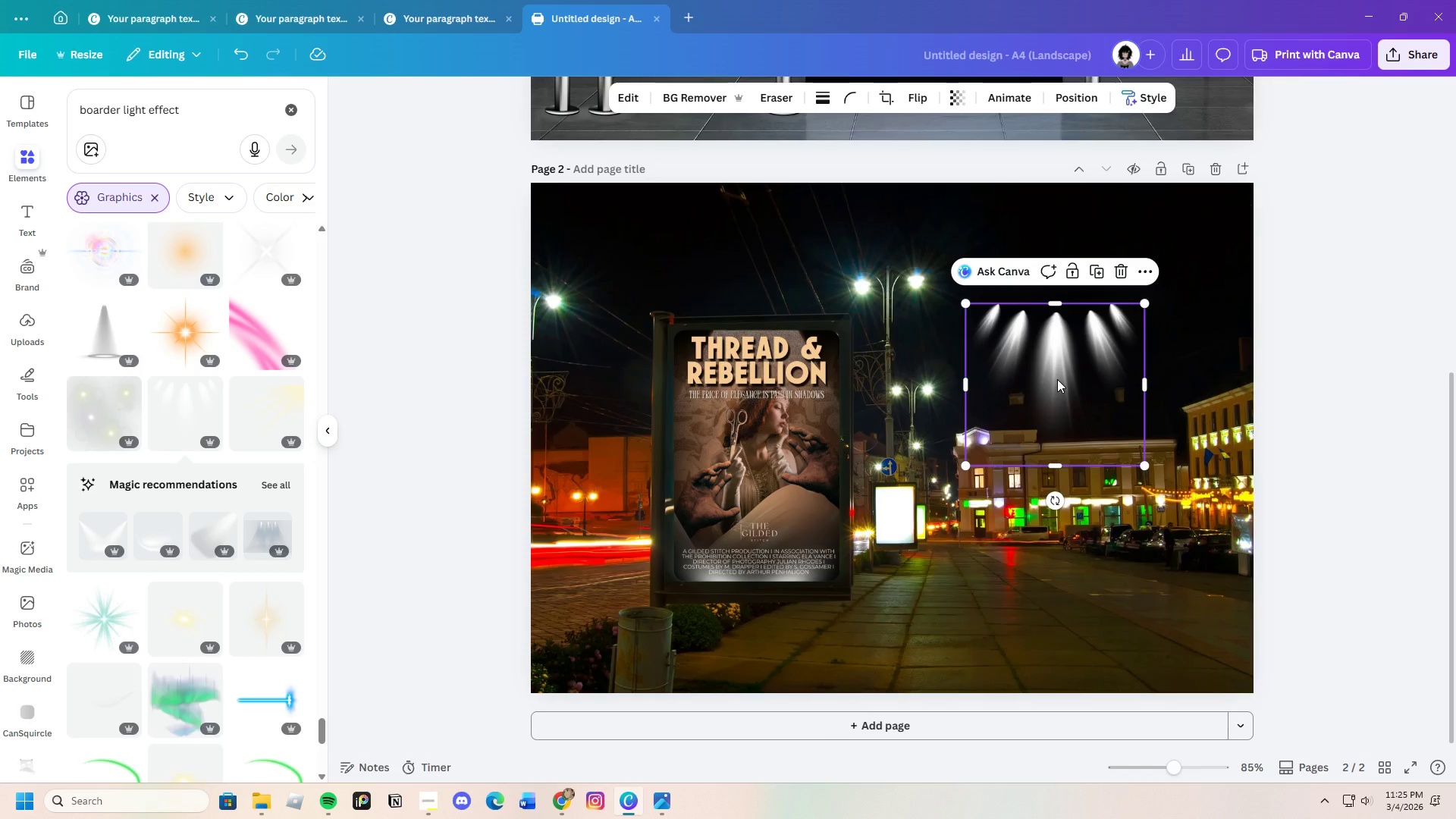 
left_click_drag(start_coordinate=[1061, 378], to_coordinate=[864, 386])
 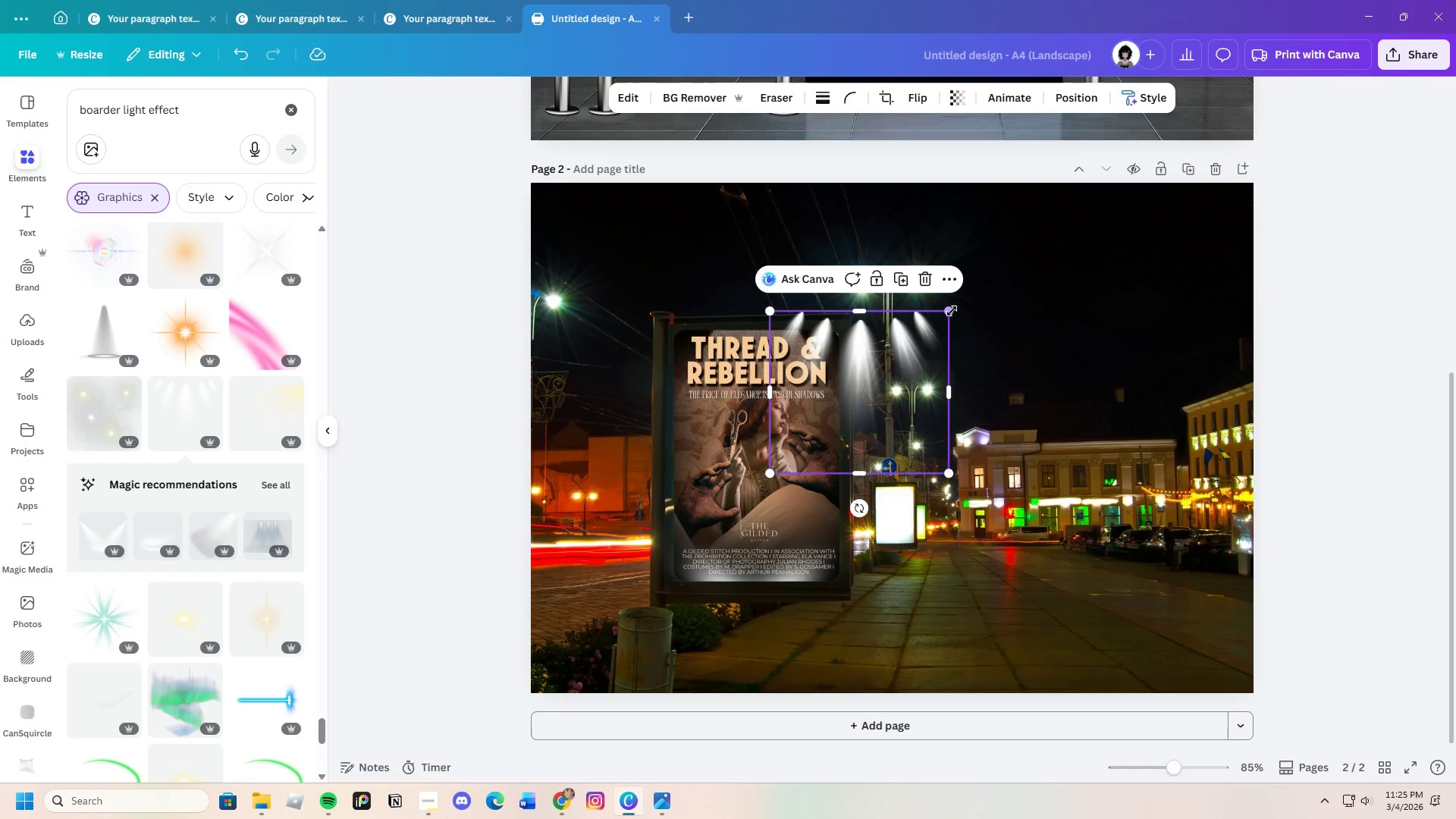 
left_click_drag(start_coordinate=[950, 311], to_coordinate=[996, 289])
 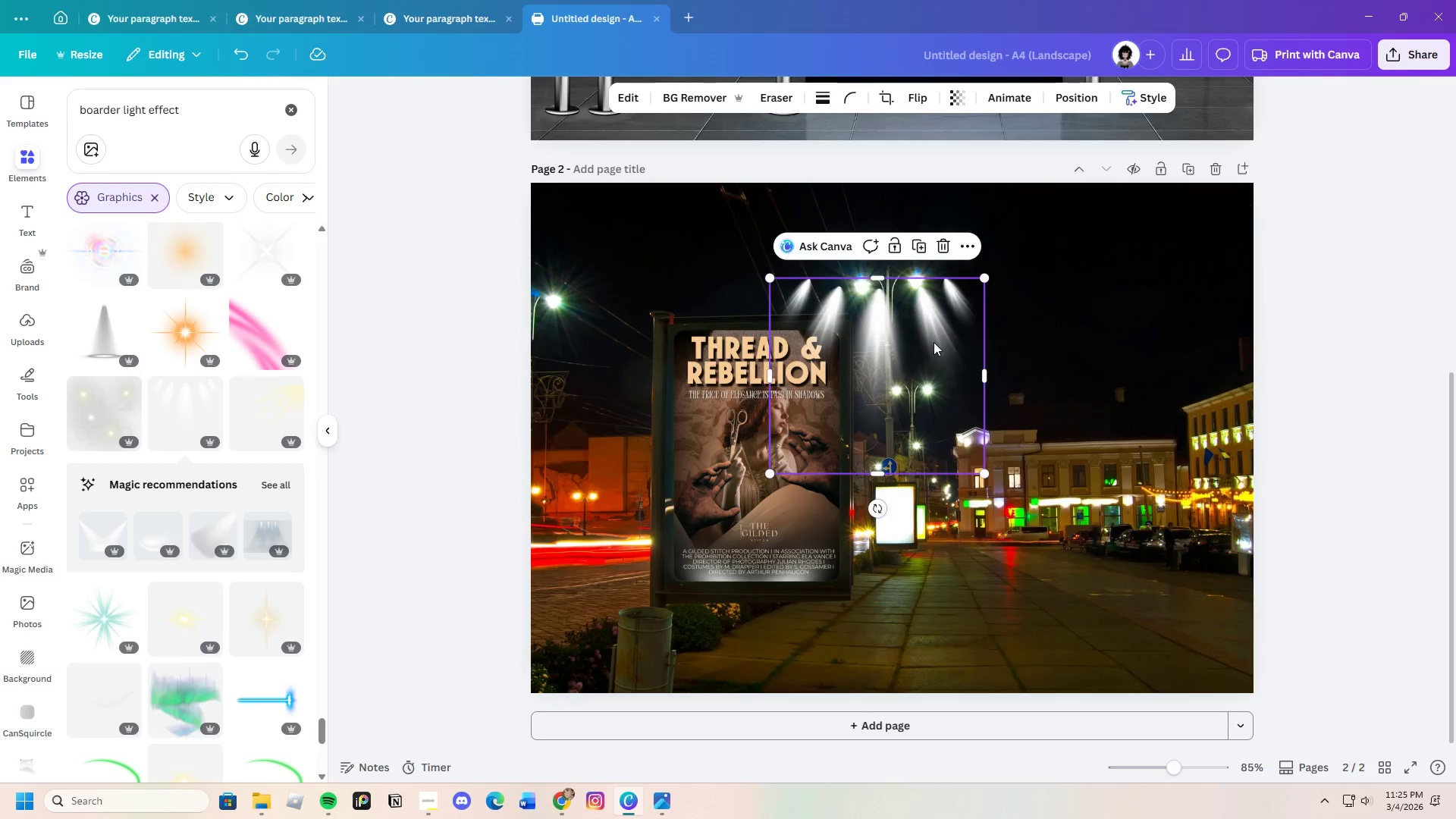 
left_click_drag(start_coordinate=[947, 340], to_coordinate=[820, 300])
 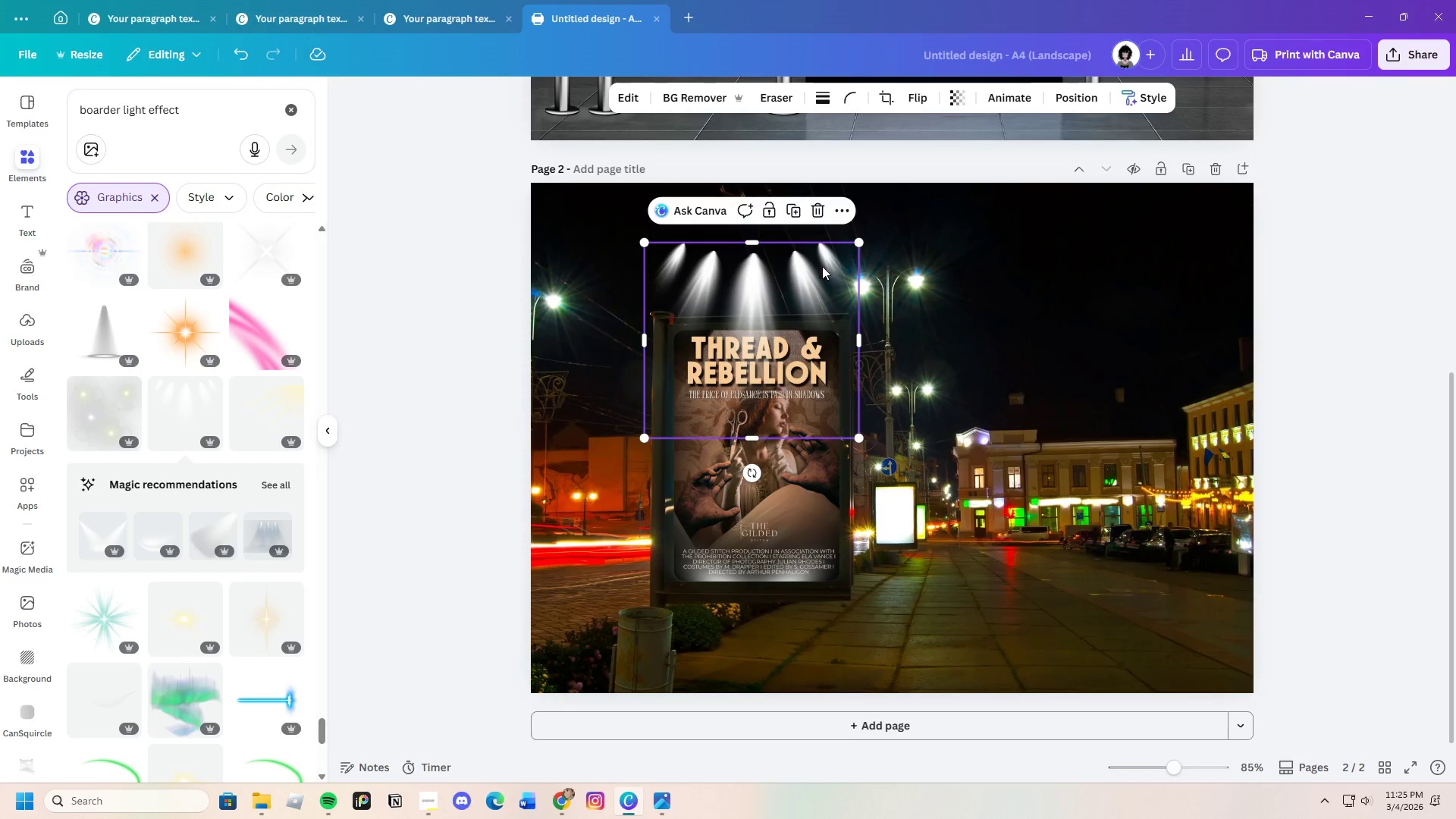 
left_click_drag(start_coordinate=[820, 266], to_coordinate=[830, 327])
 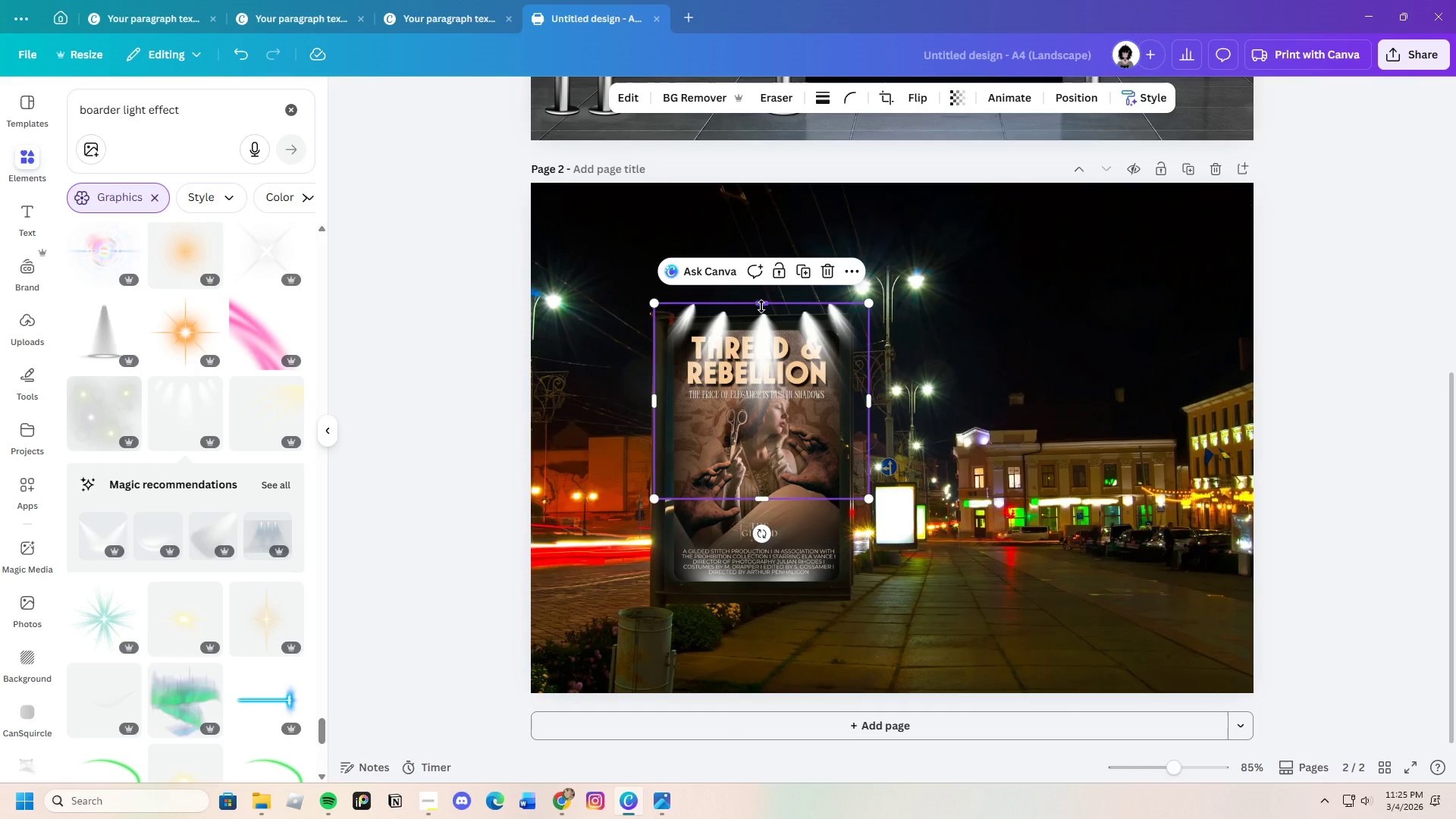 
left_click_drag(start_coordinate=[761, 305], to_coordinate=[771, 329])
 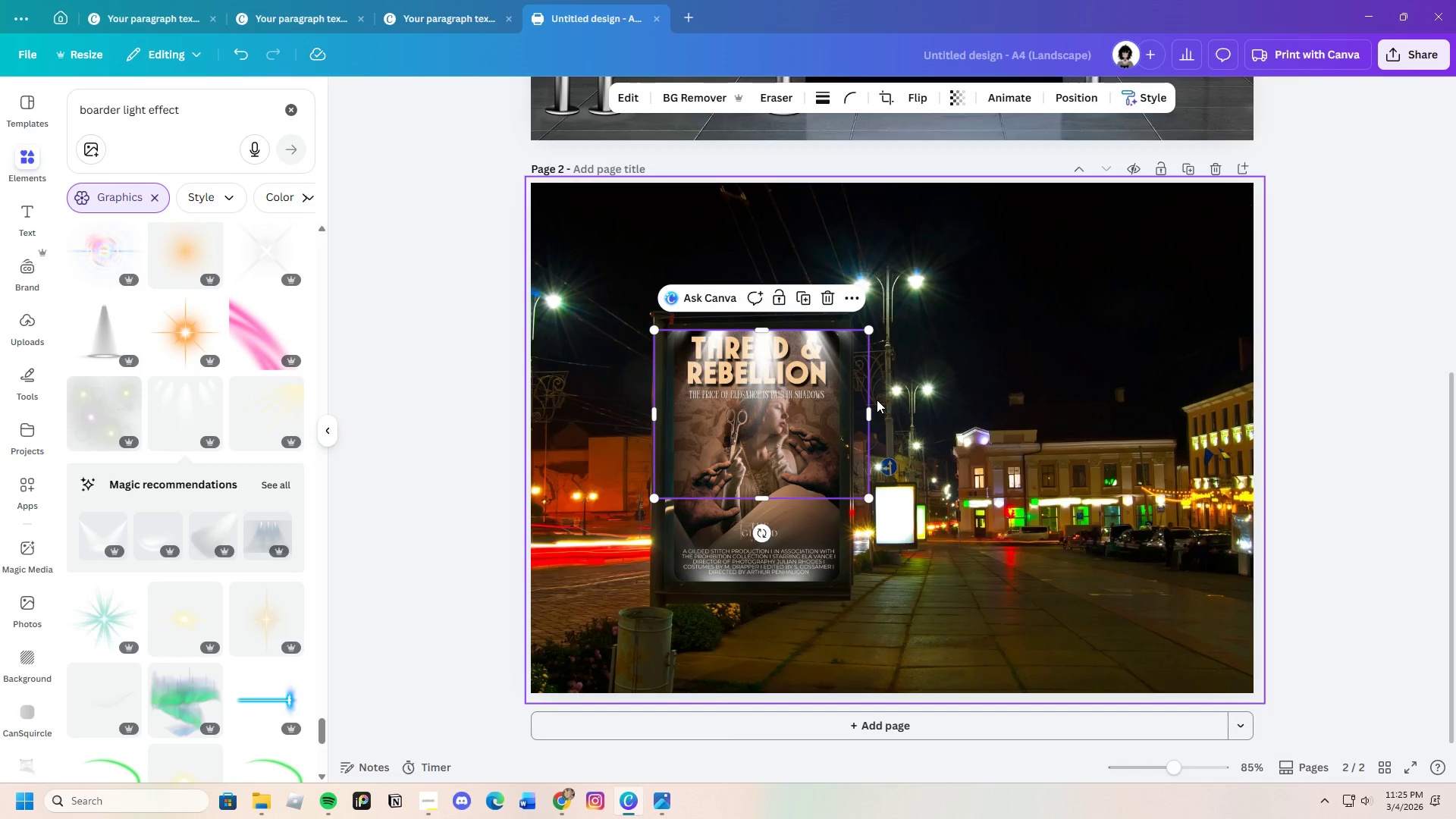 
left_click_drag(start_coordinate=[869, 411], to_coordinate=[837, 414])
 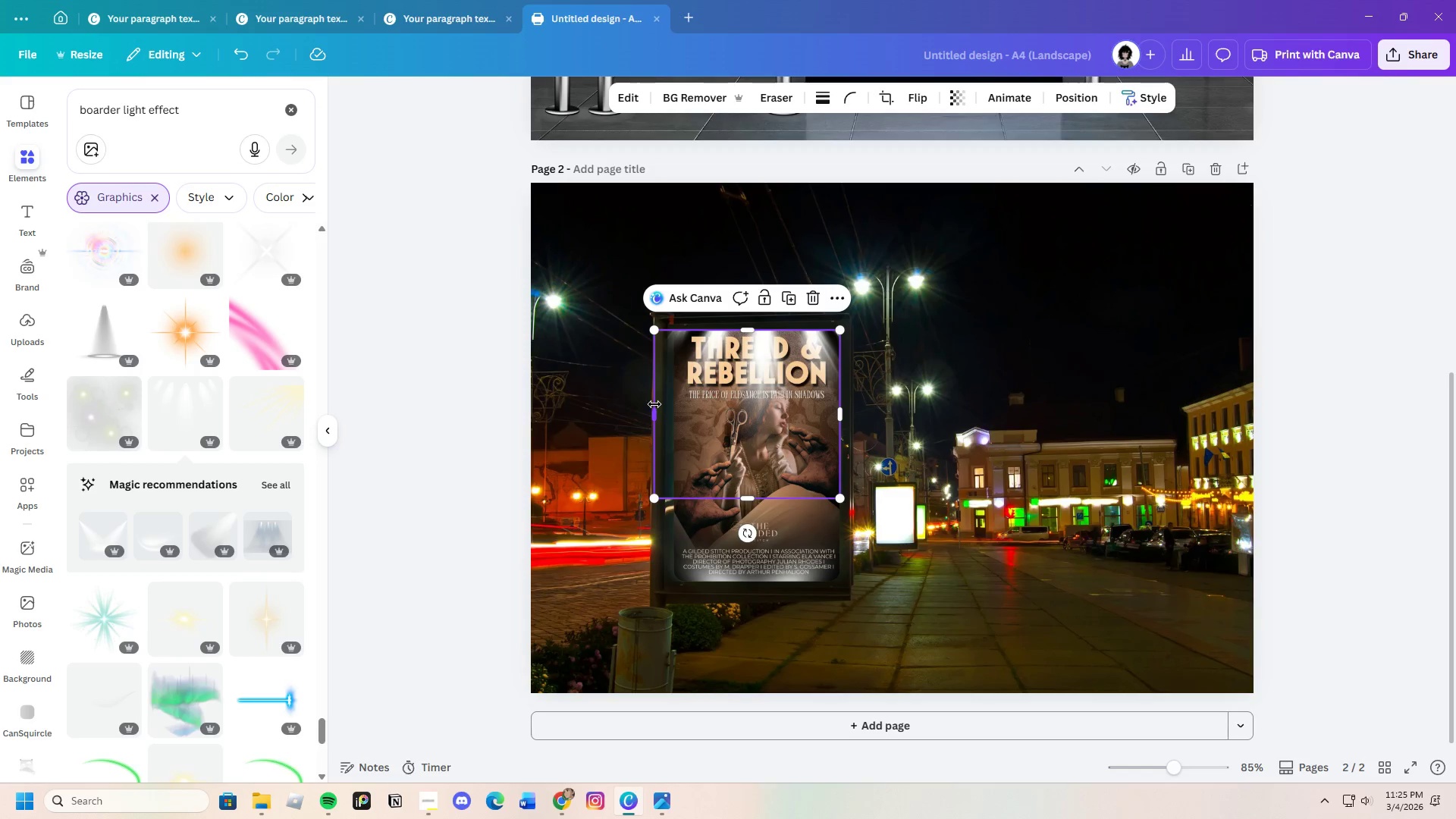 
left_click_drag(start_coordinate=[654, 407], to_coordinate=[676, 410])
 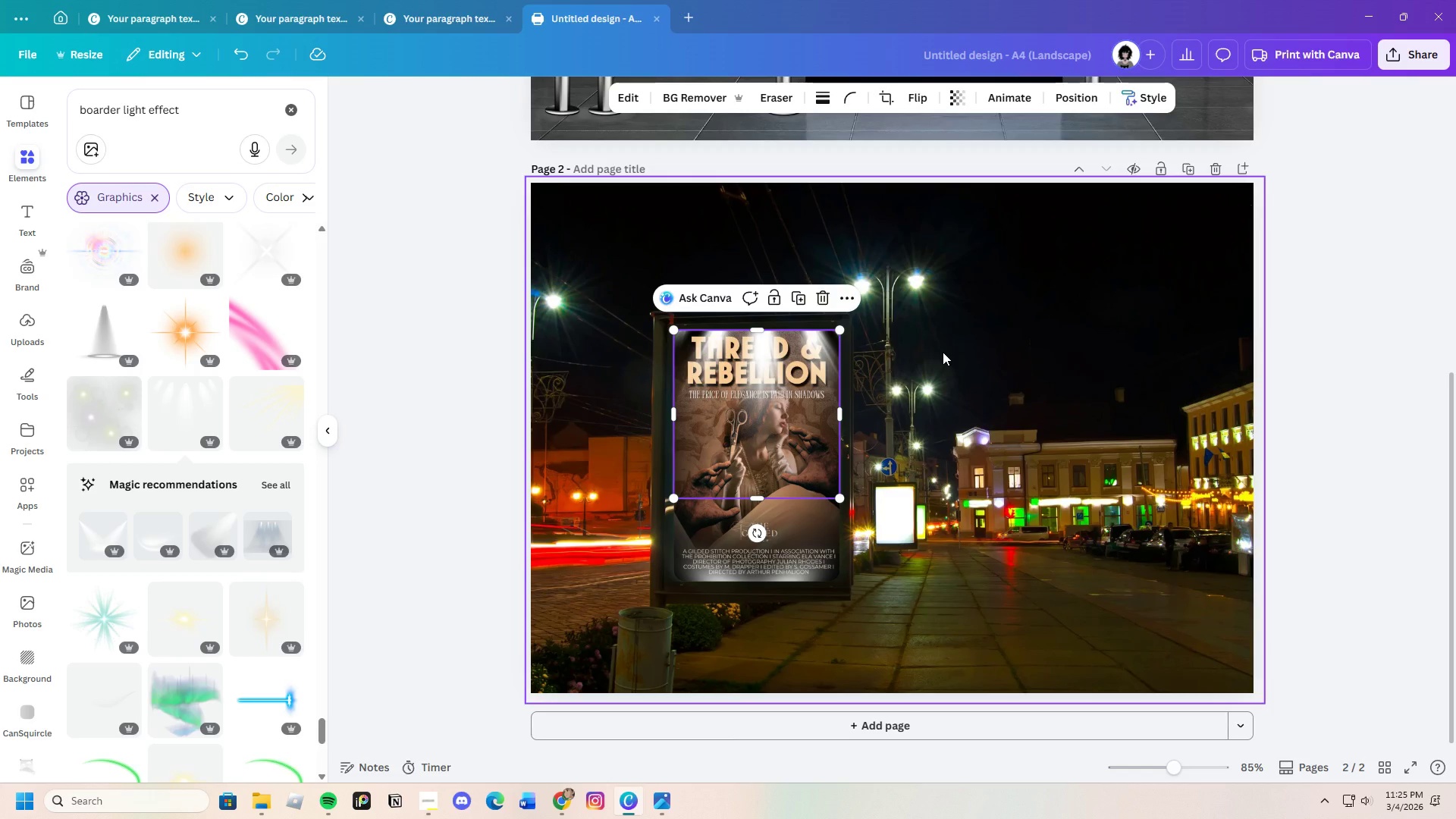 
left_click([943, 352])
 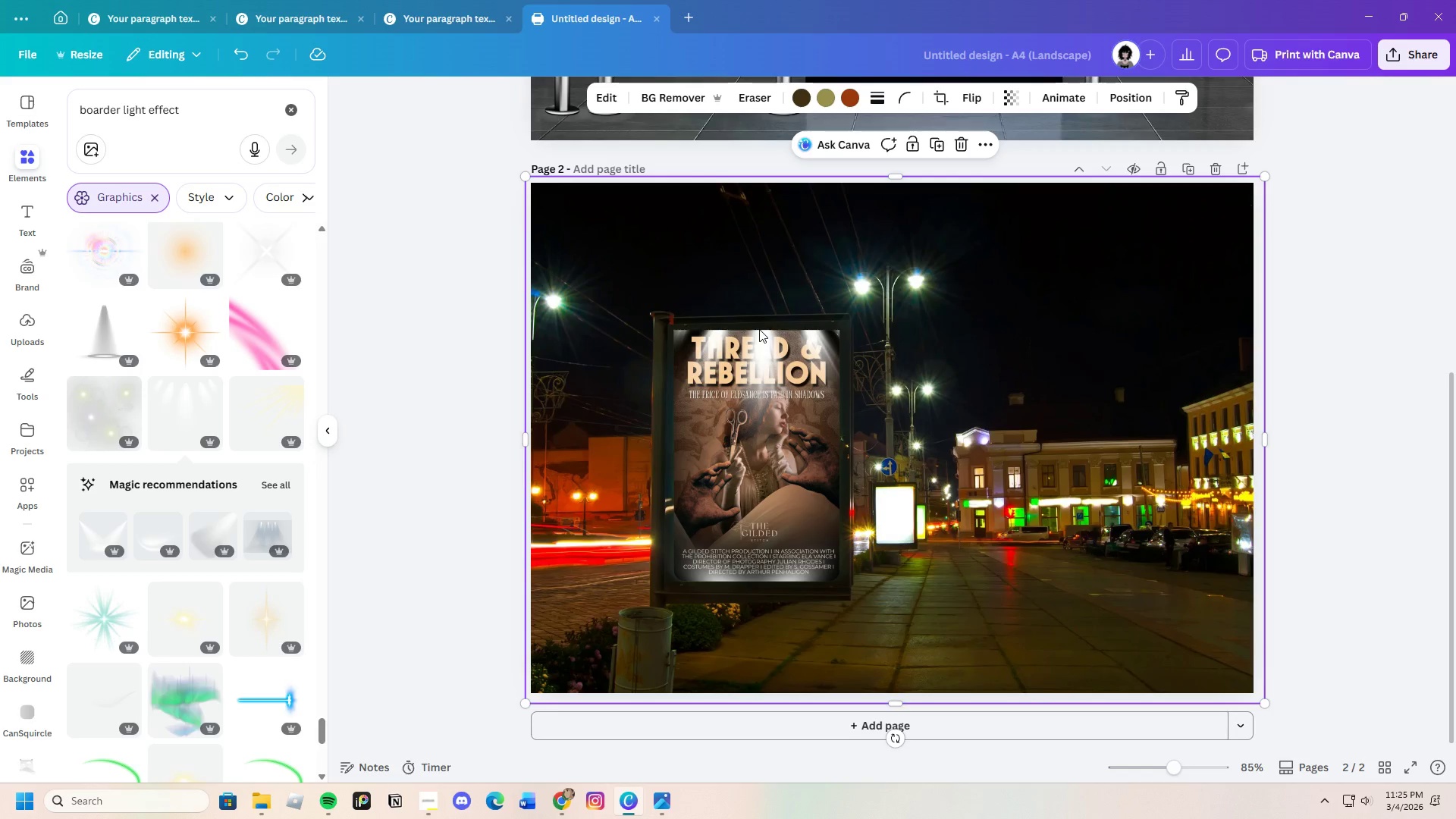 
double_click([764, 334])
 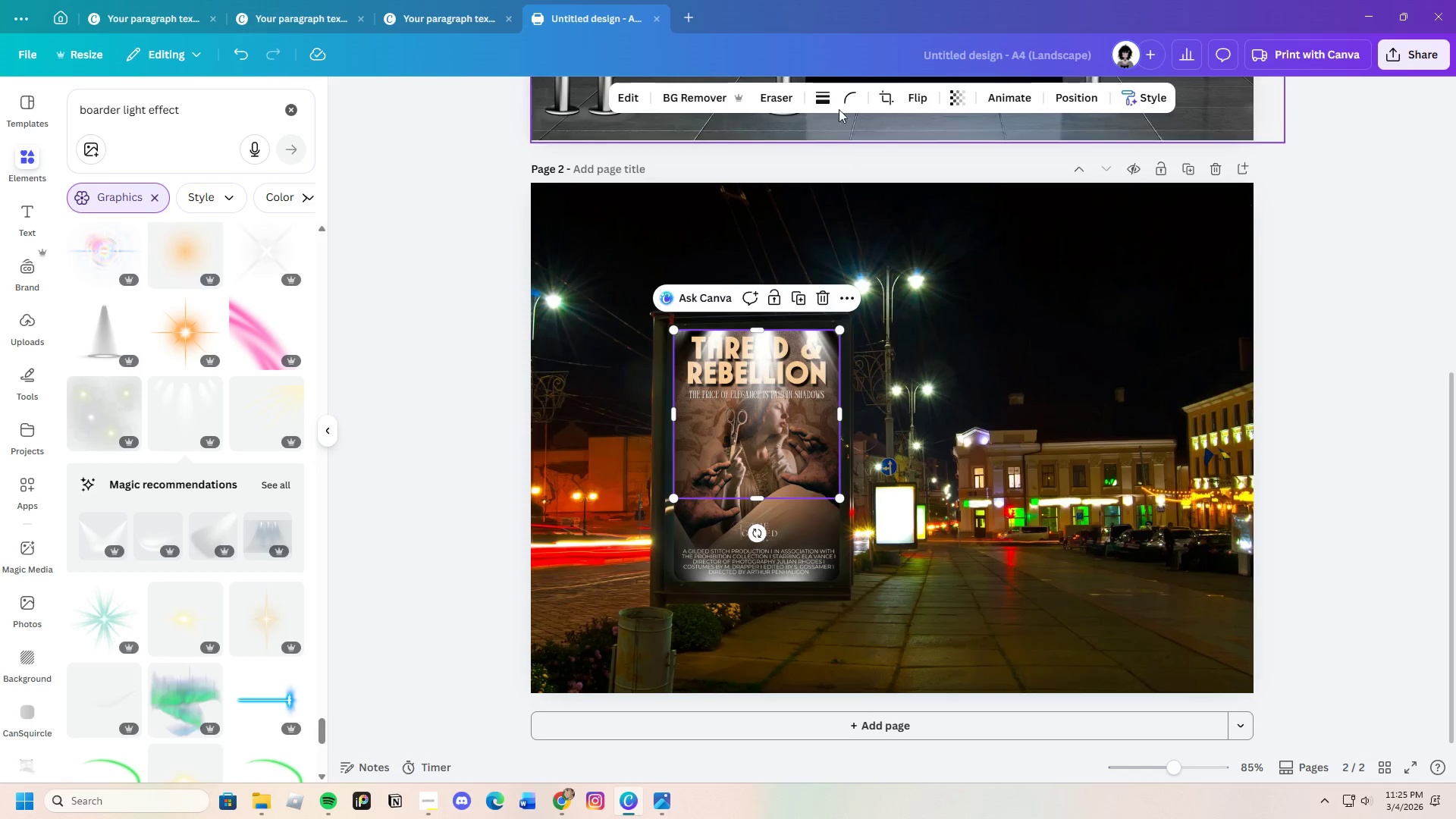 
left_click([850, 99])
 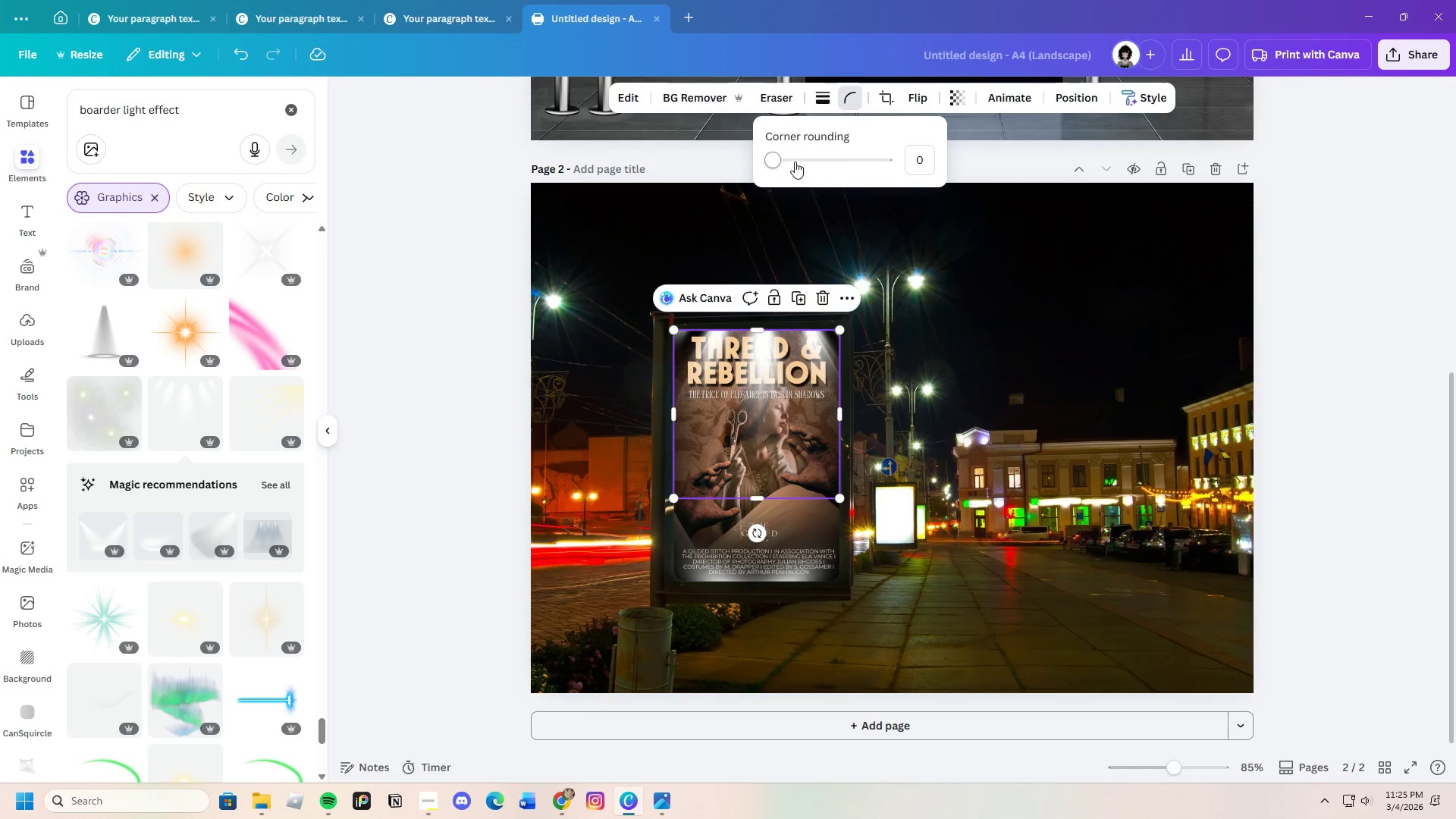 
left_click_drag(start_coordinate=[791, 159], to_coordinate=[792, 175])
 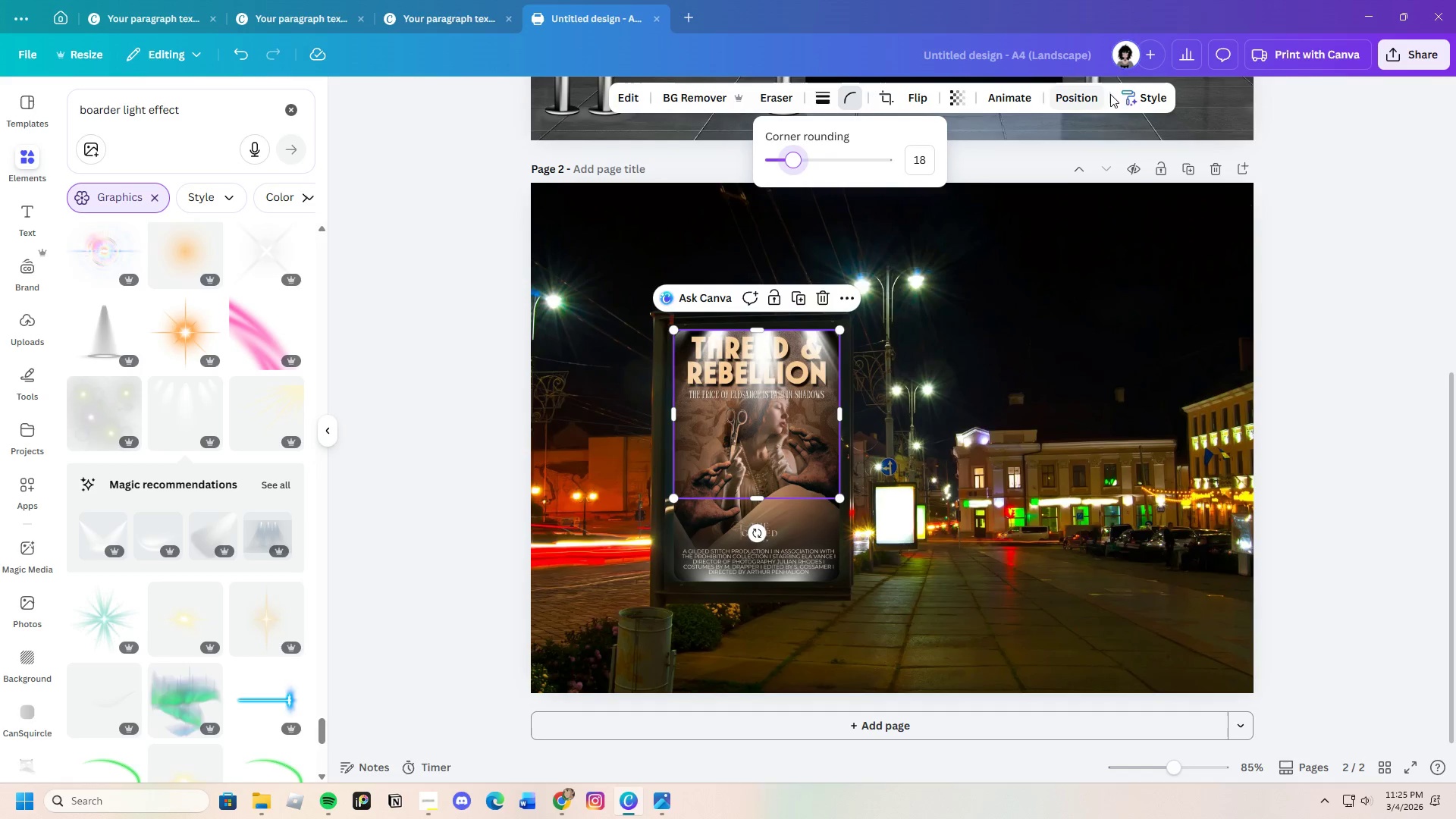 
left_click([961, 97])
 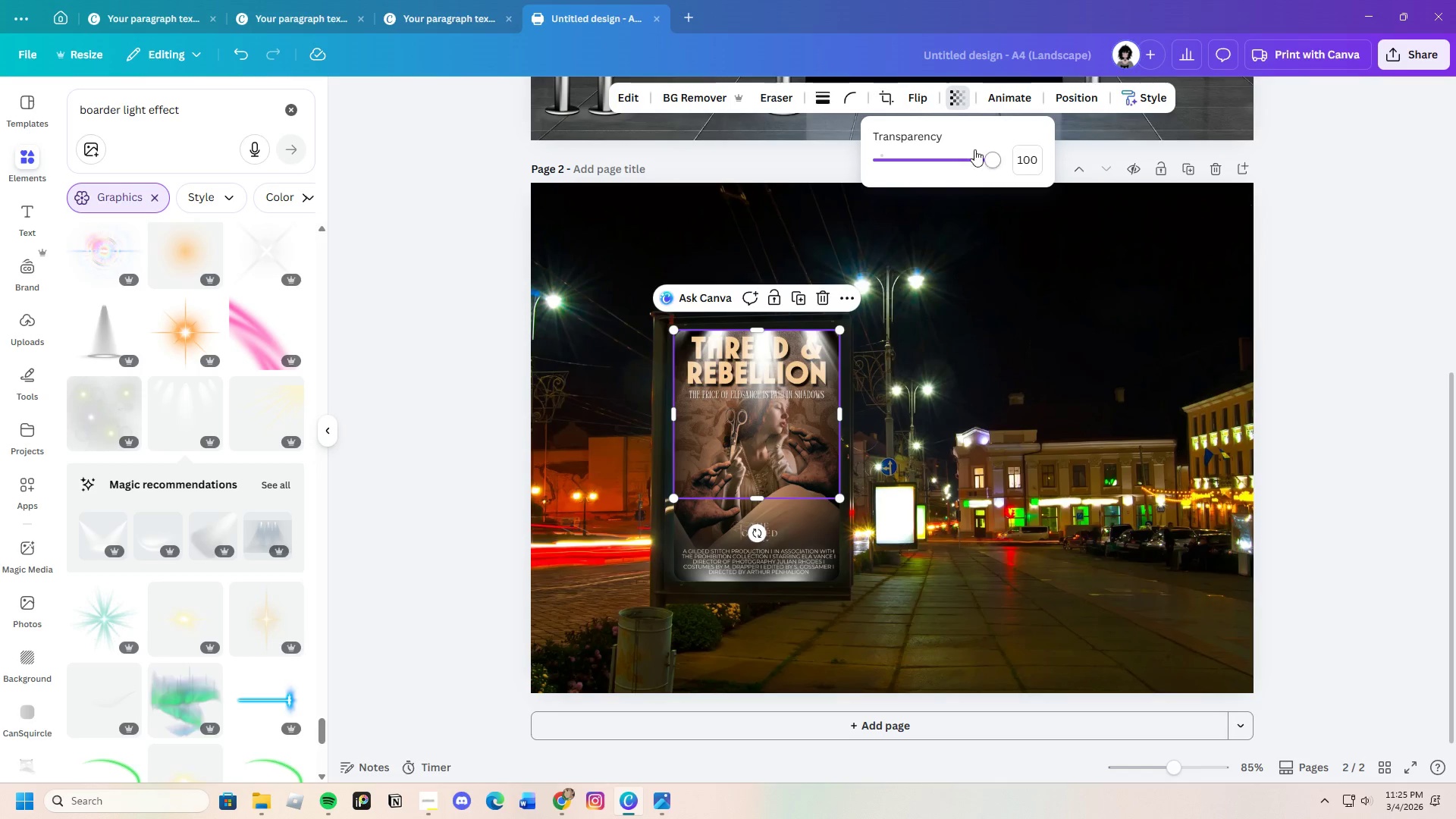 
left_click_drag(start_coordinate=[975, 154], to_coordinate=[937, 183])
 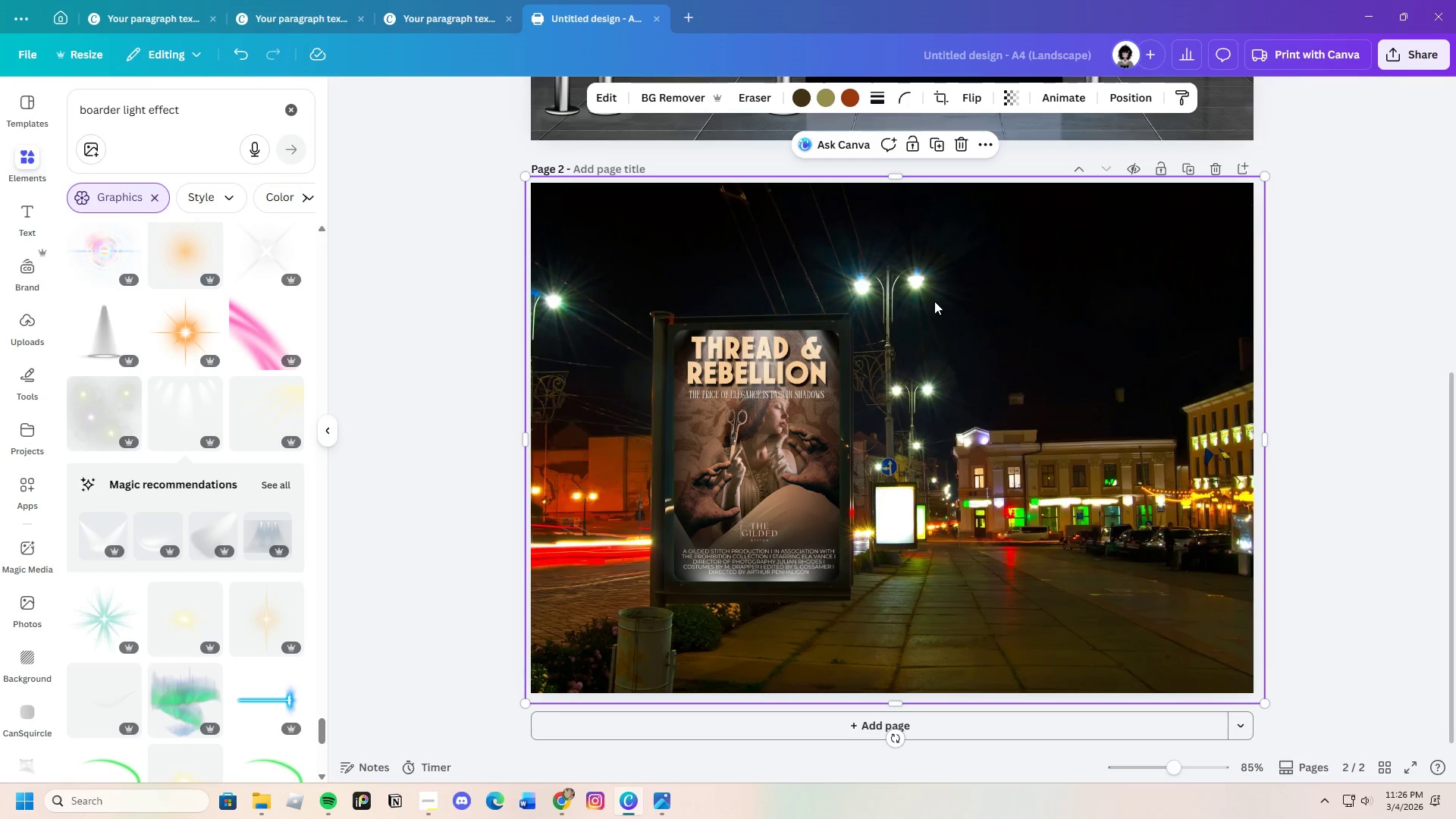 
double_click([934, 301])
 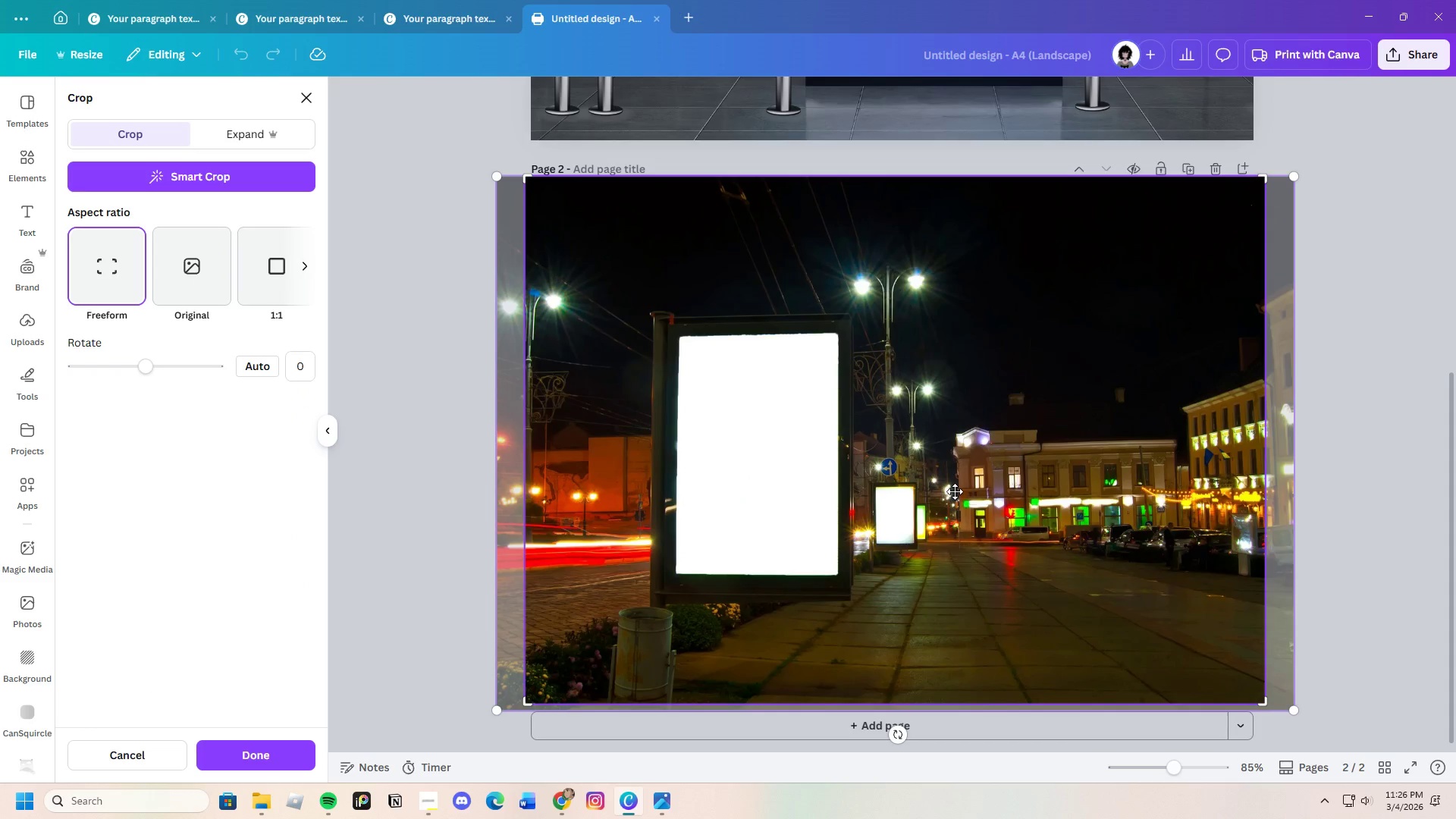 
left_click([1018, 593])
 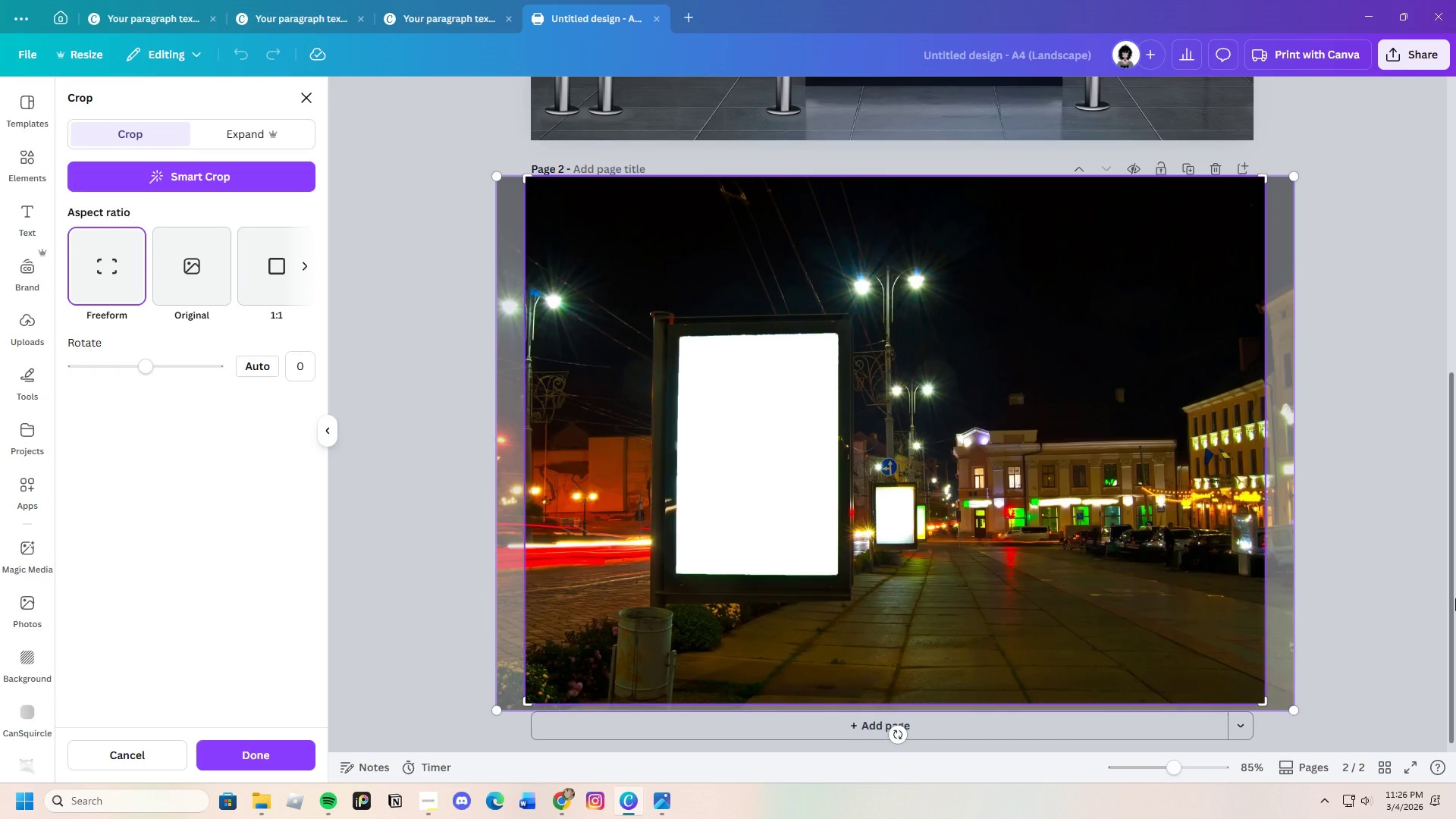 
double_click([1441, 599])
 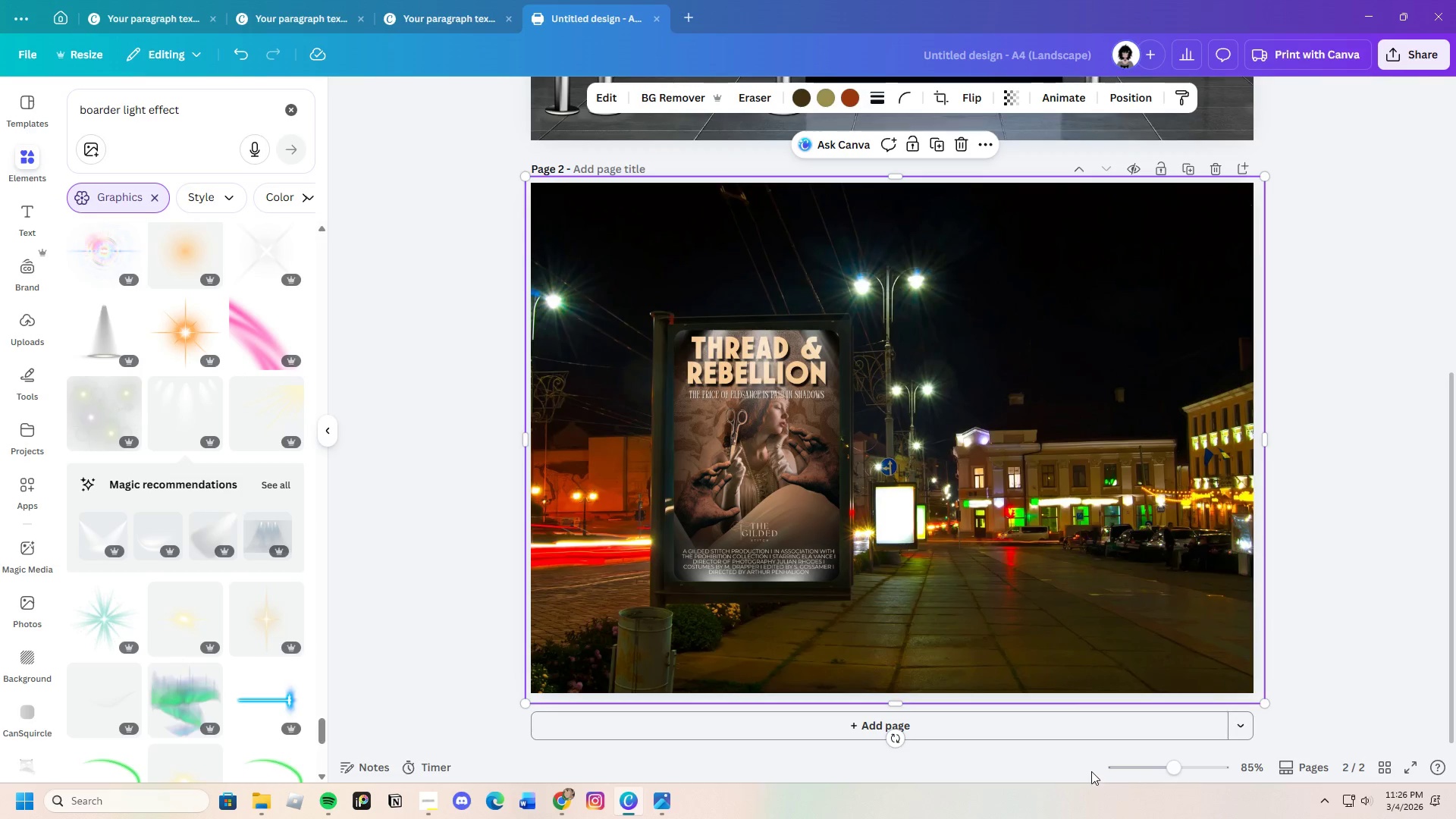 
left_click_drag(start_coordinate=[1193, 765], to_coordinate=[1170, 766])
 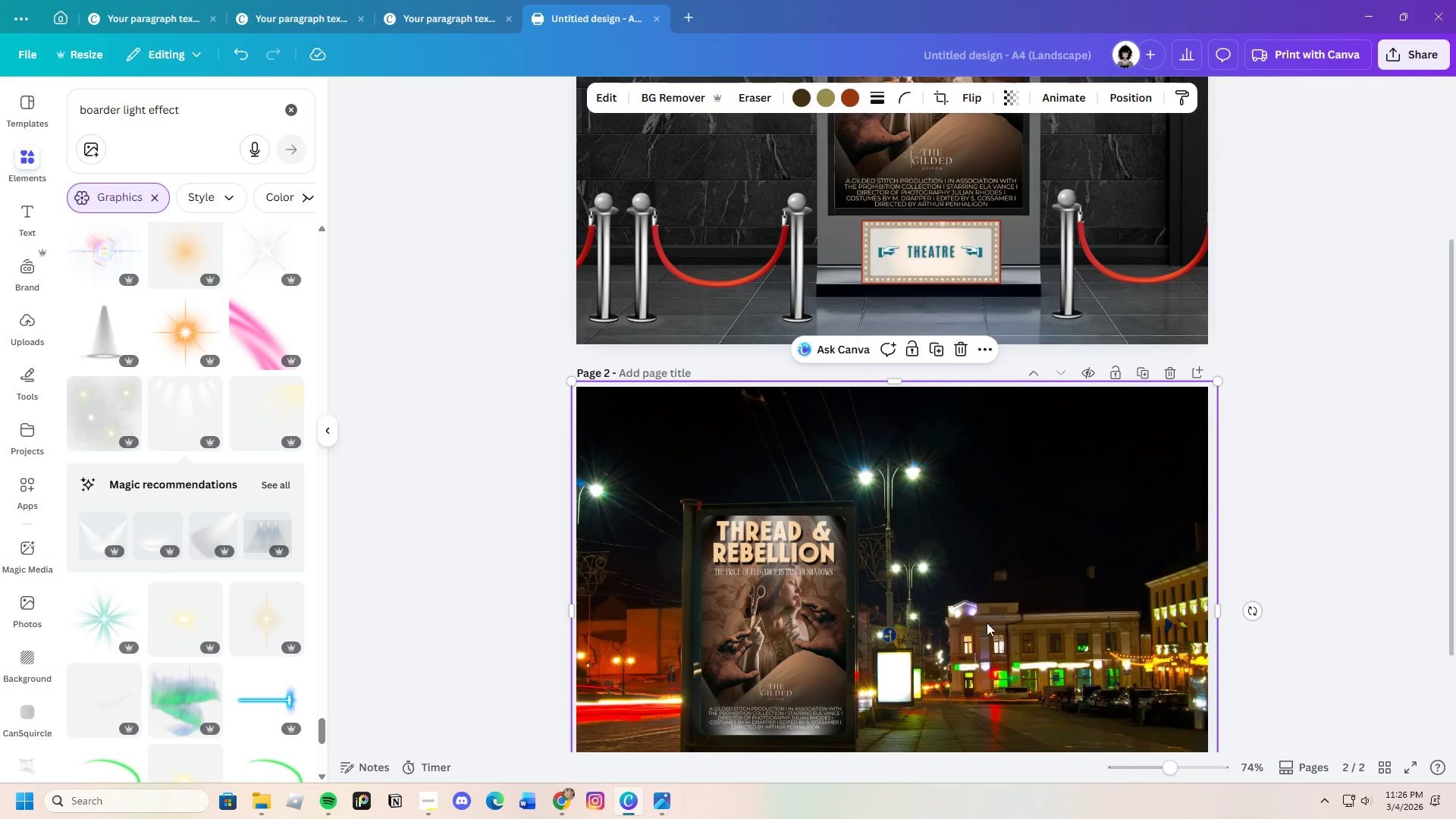 
scroll: coordinate [984, 620], scroll_direction: down, amount: 3.0
 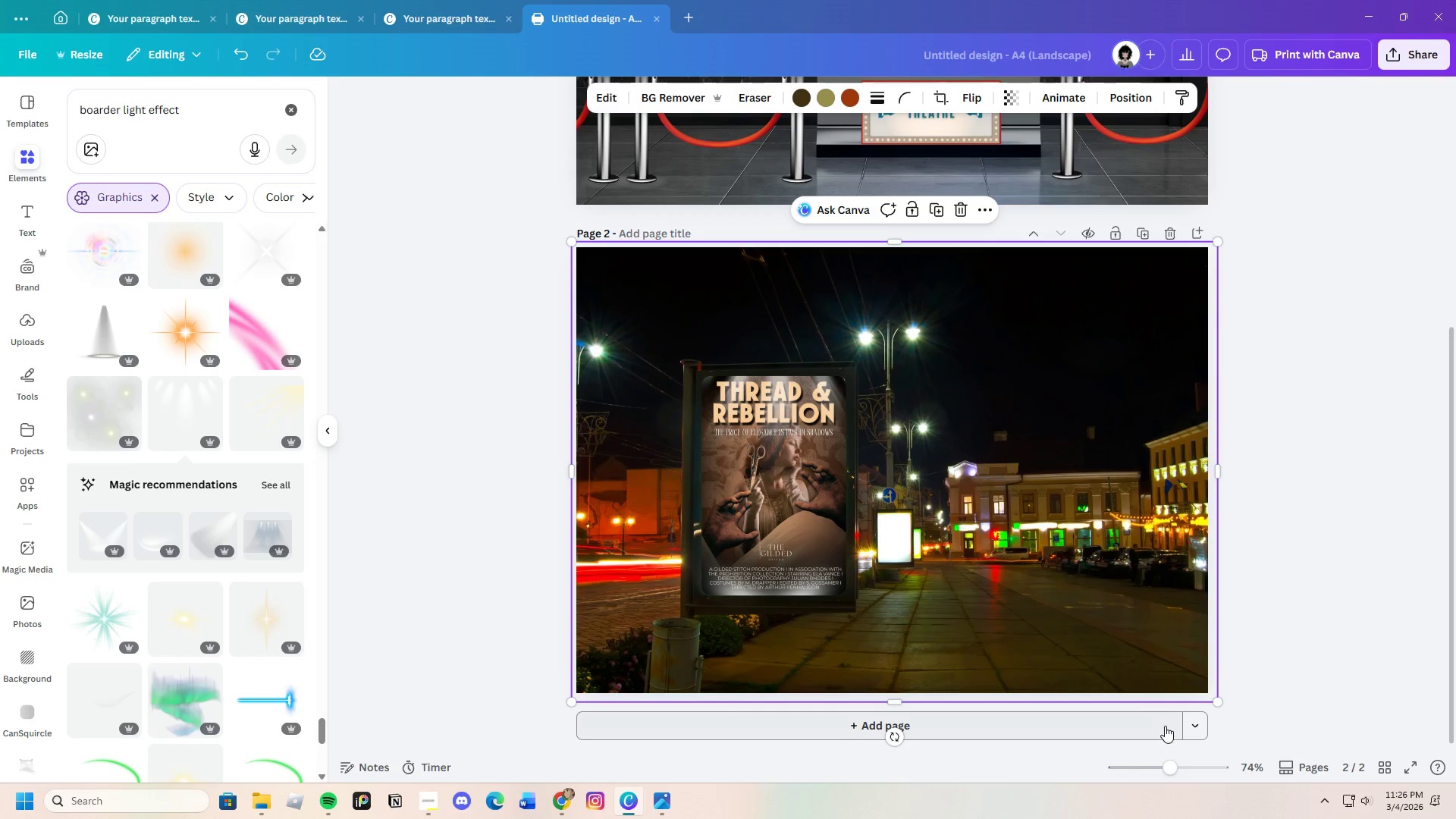 
left_click_drag(start_coordinate=[1172, 770], to_coordinate=[1159, 748])
 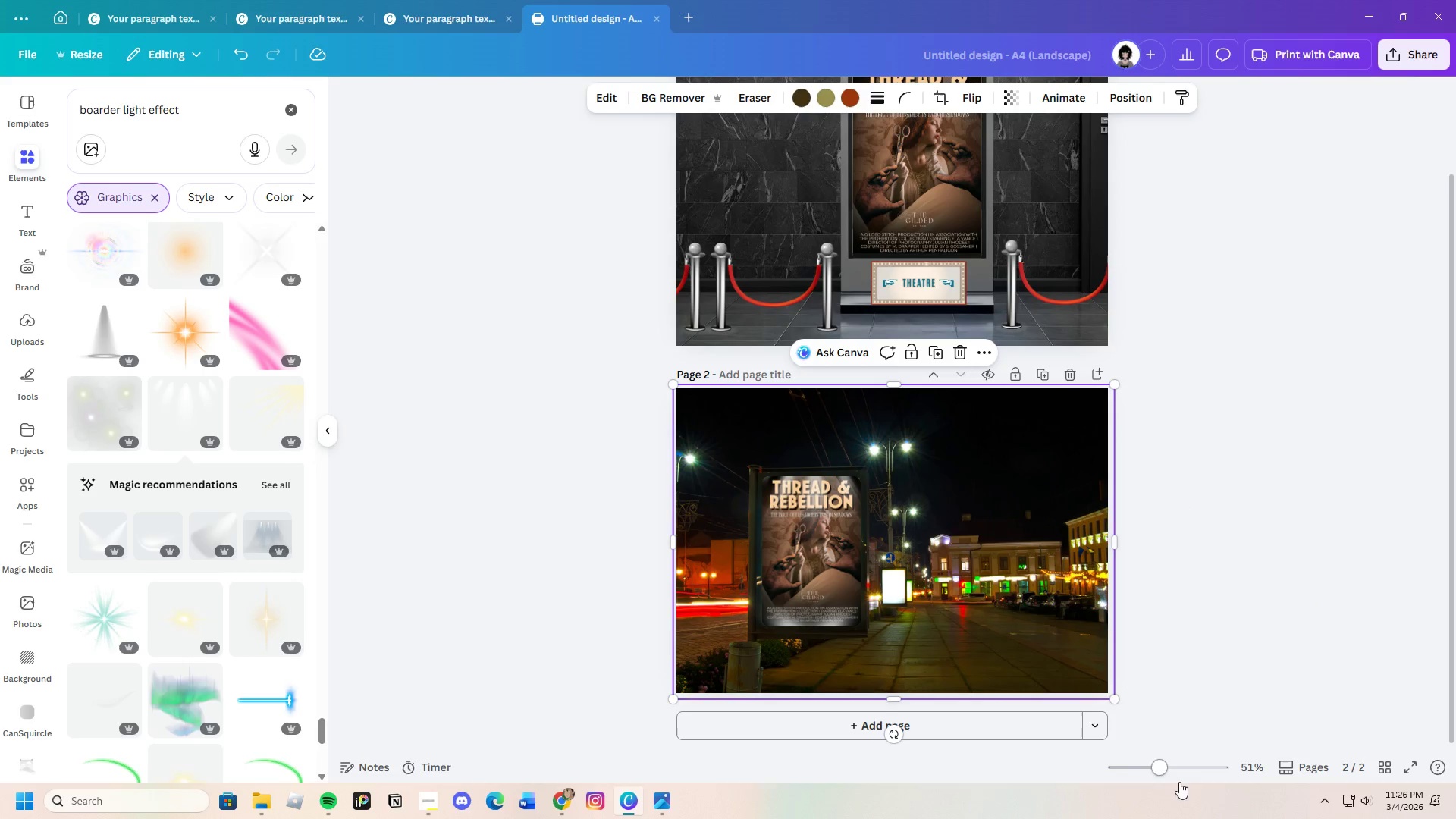 
left_click_drag(start_coordinate=[1162, 764], to_coordinate=[1184, 764])
 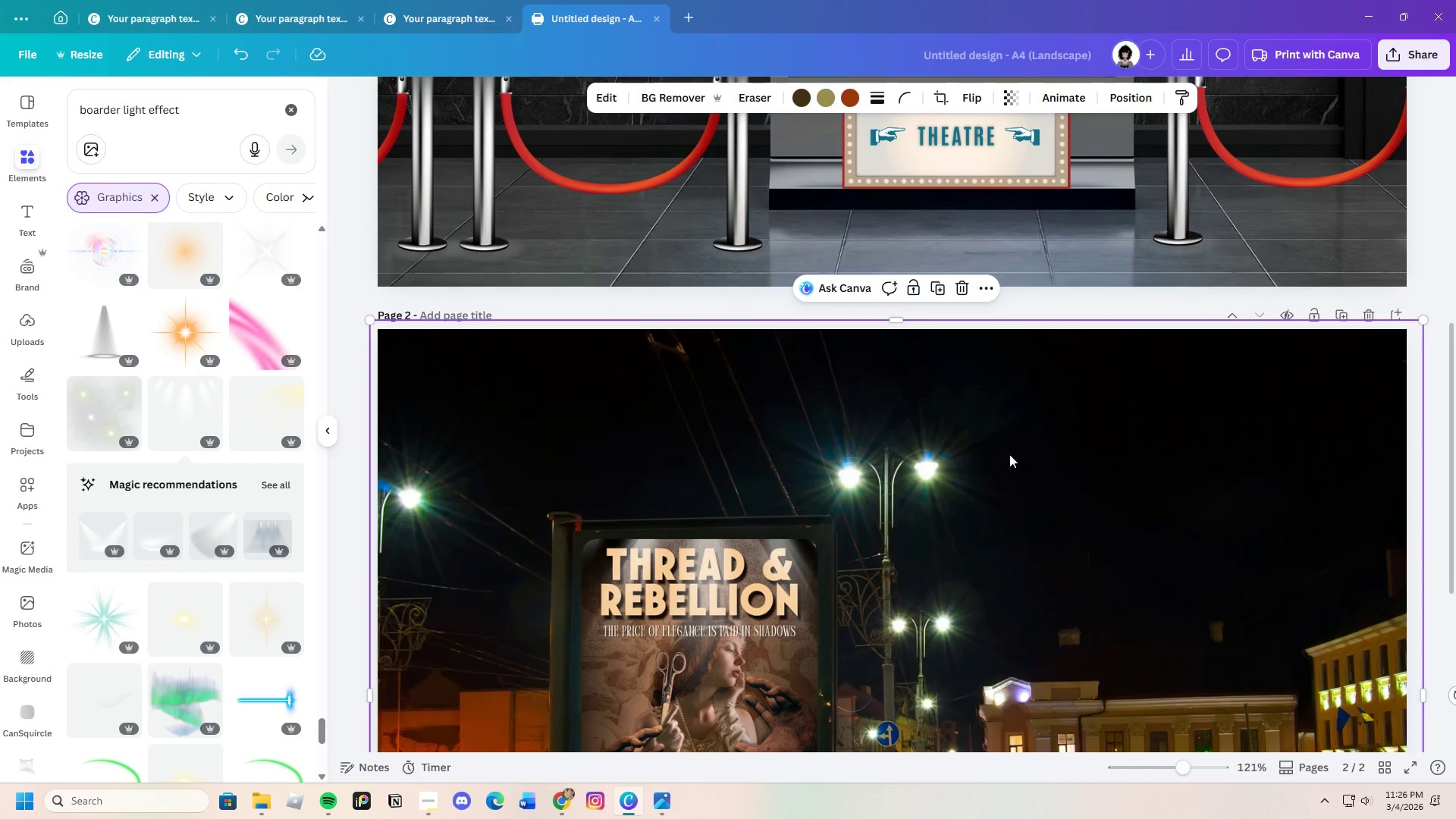 
scroll: coordinate [1001, 441], scroll_direction: down, amount: 4.0
 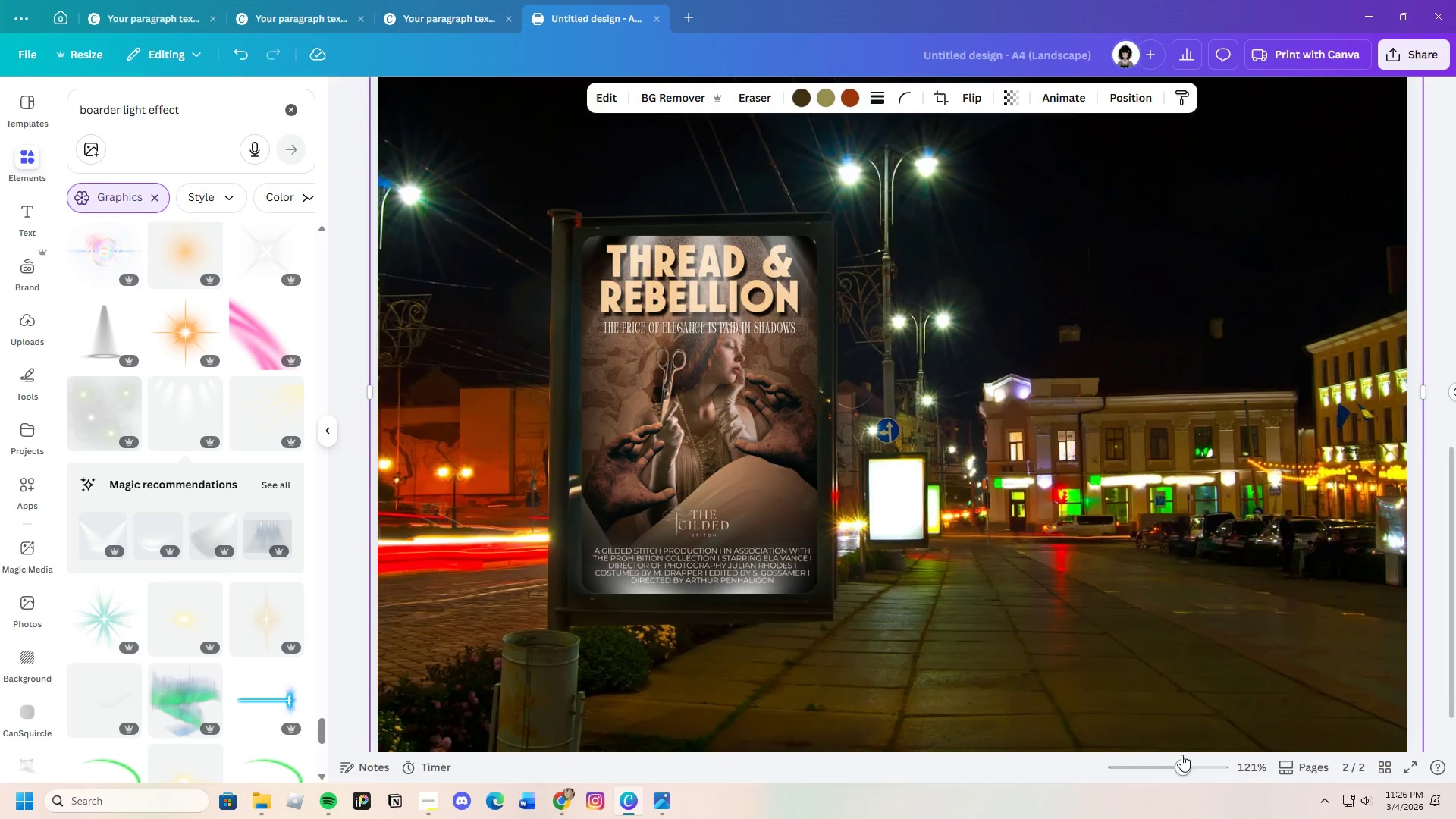 
left_click_drag(start_coordinate=[1182, 758], to_coordinate=[1169, 754])
 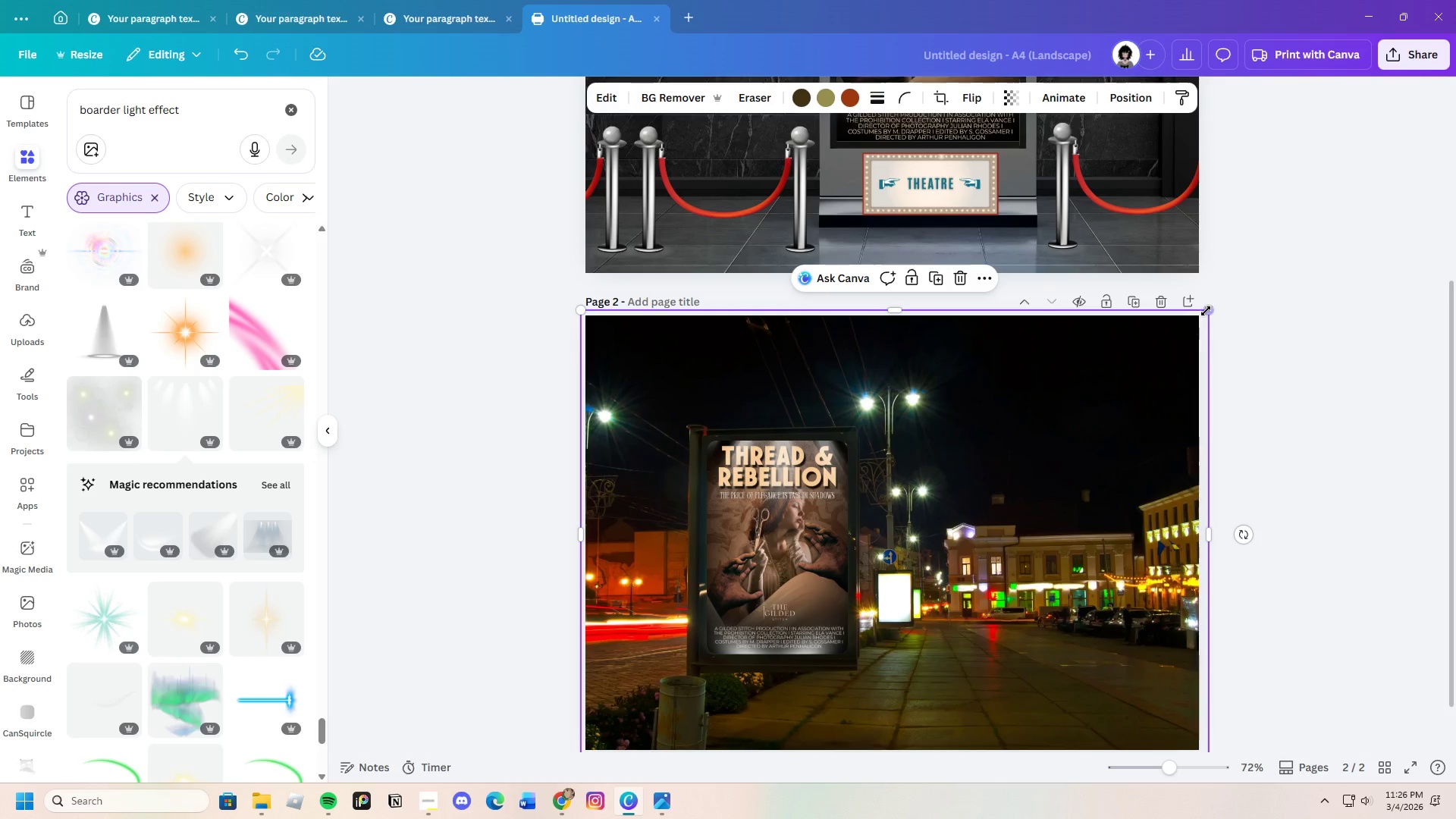 
left_click_drag(start_coordinate=[1207, 309], to_coordinate=[1268, 297])
 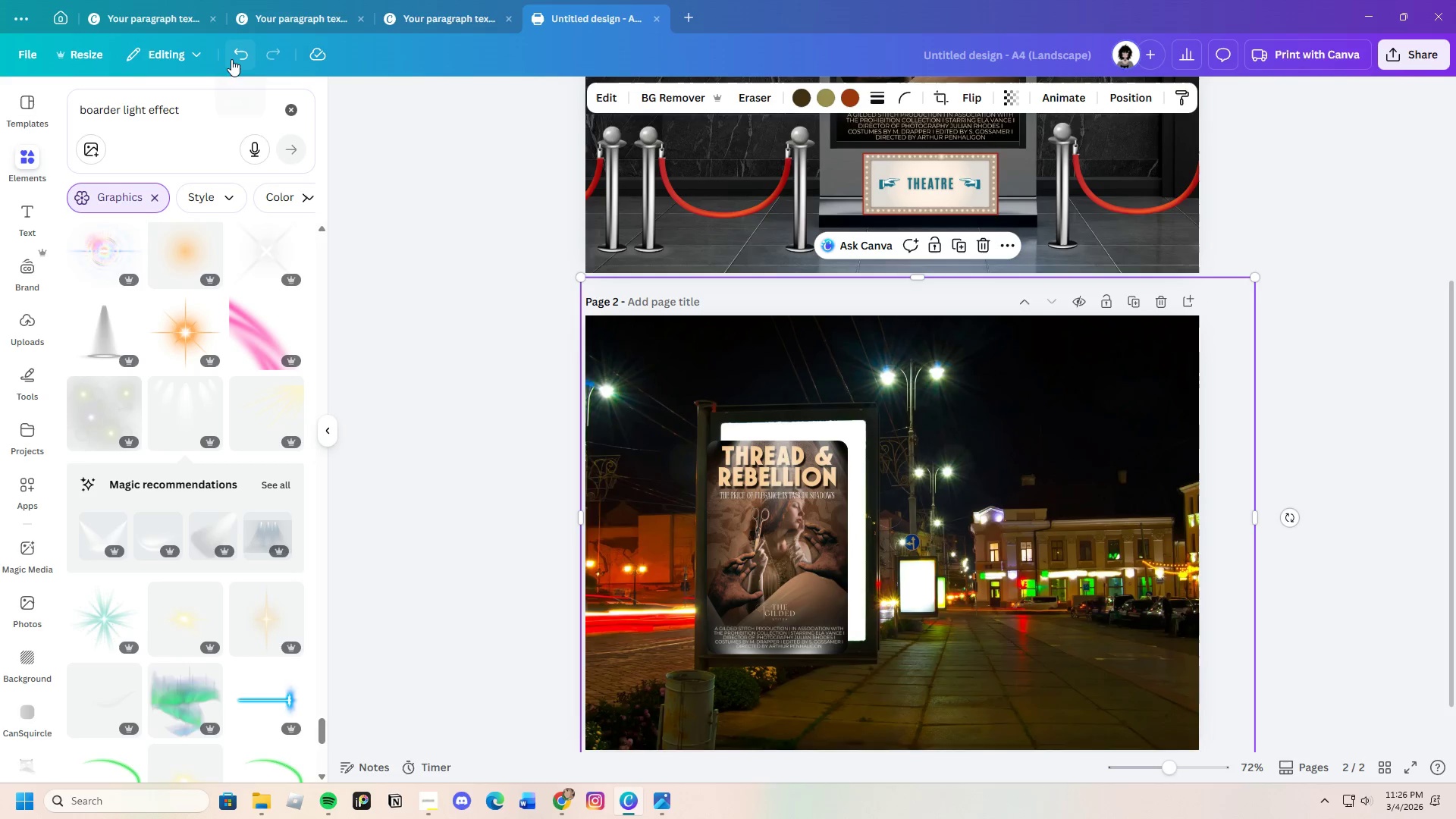 
left_click([236, 57])
 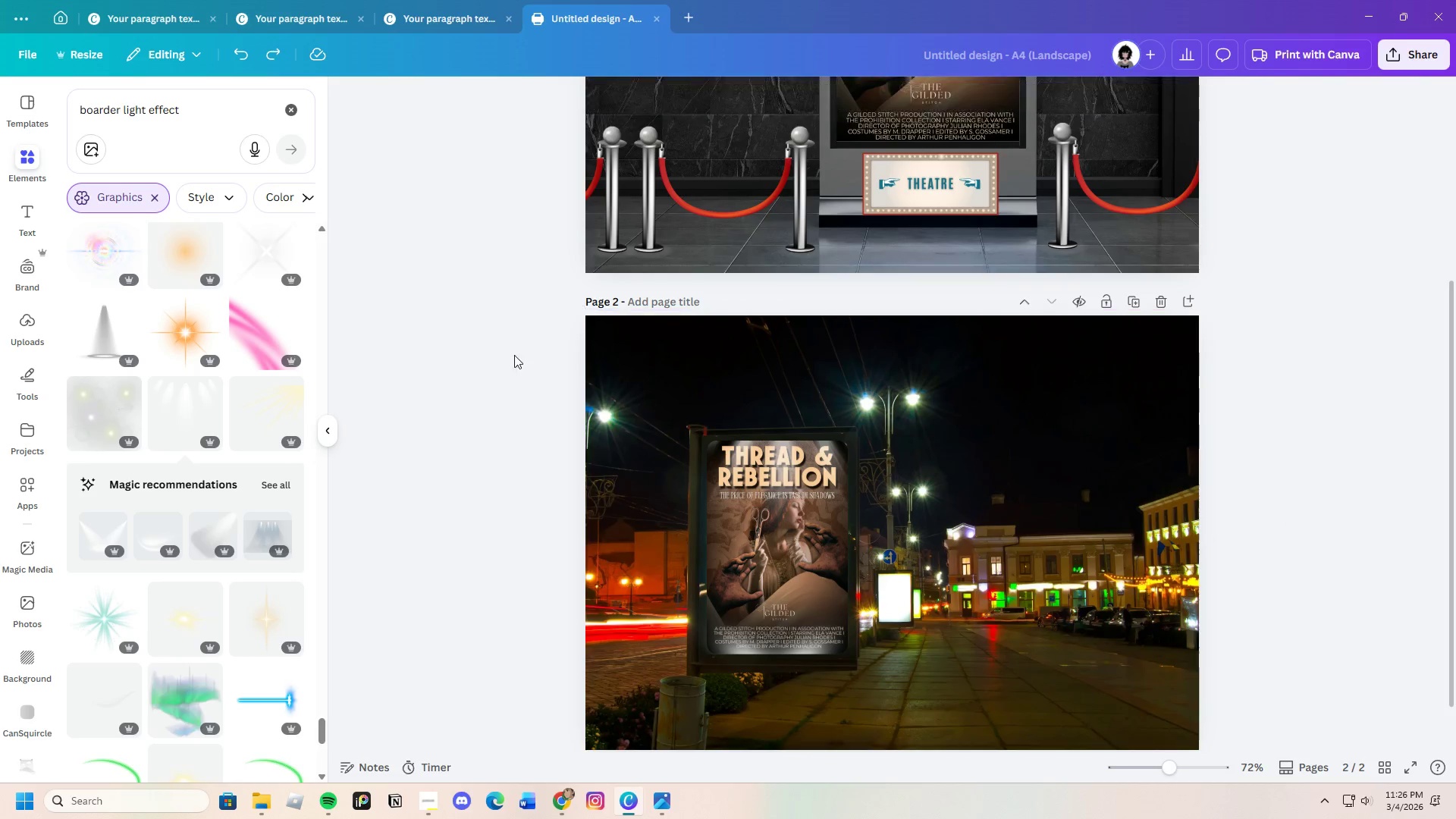 
left_click_drag(start_coordinate=[516, 331], to_coordinate=[1193, 786])
 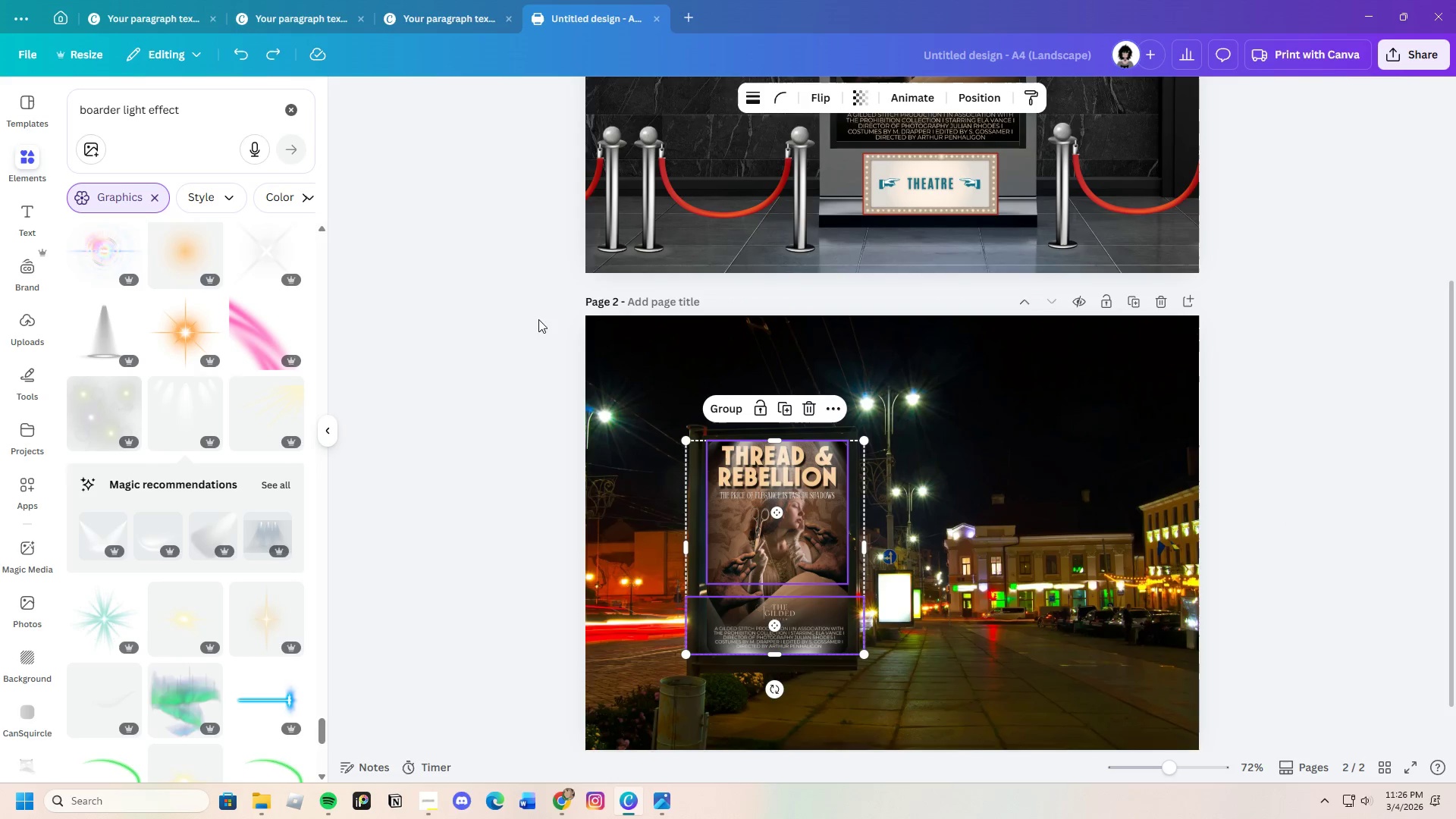 
left_click_drag(start_coordinate=[540, 303], to_coordinate=[1327, 818])
 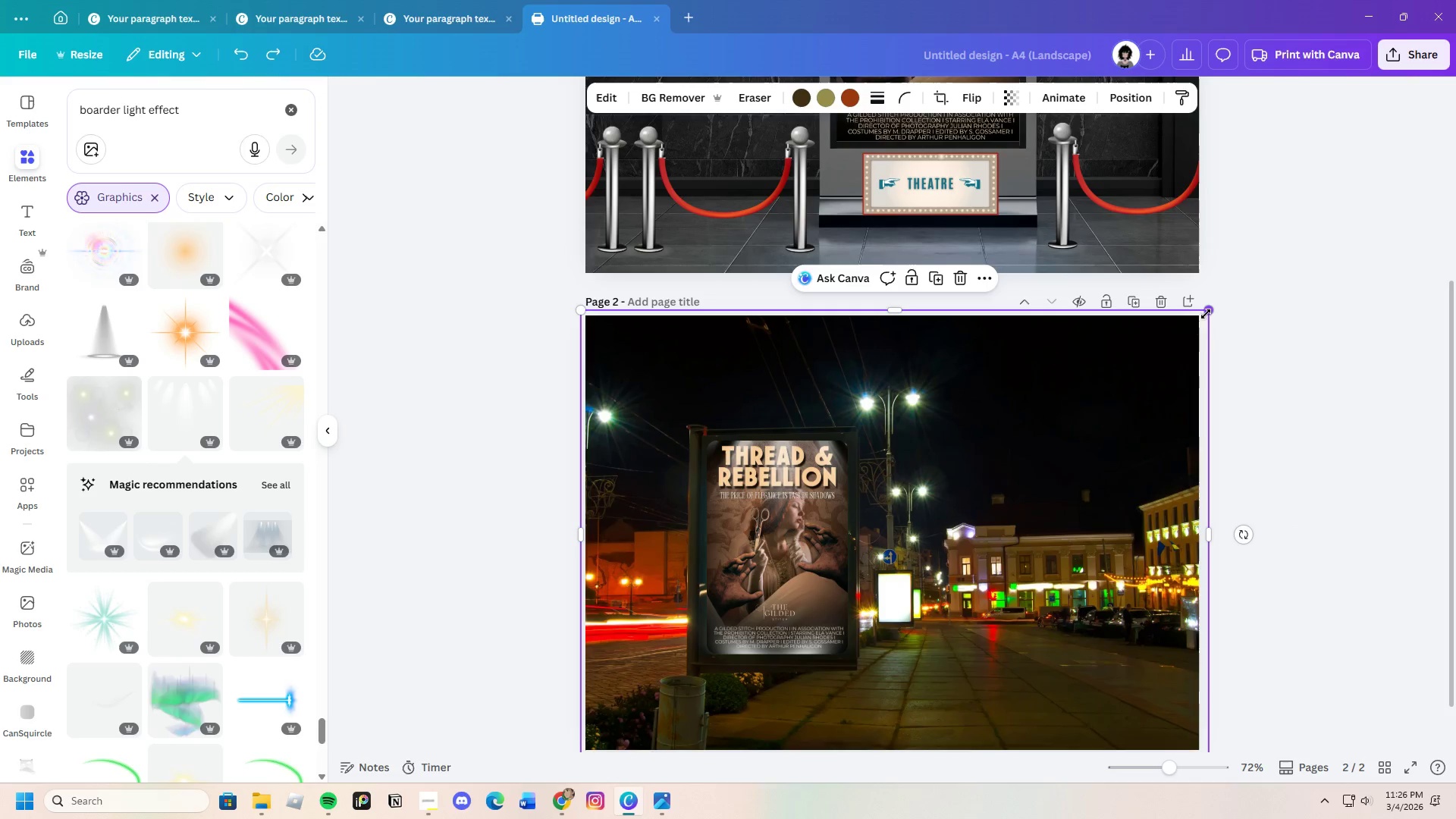 
left_click_drag(start_coordinate=[477, 343], to_coordinate=[998, 721])
 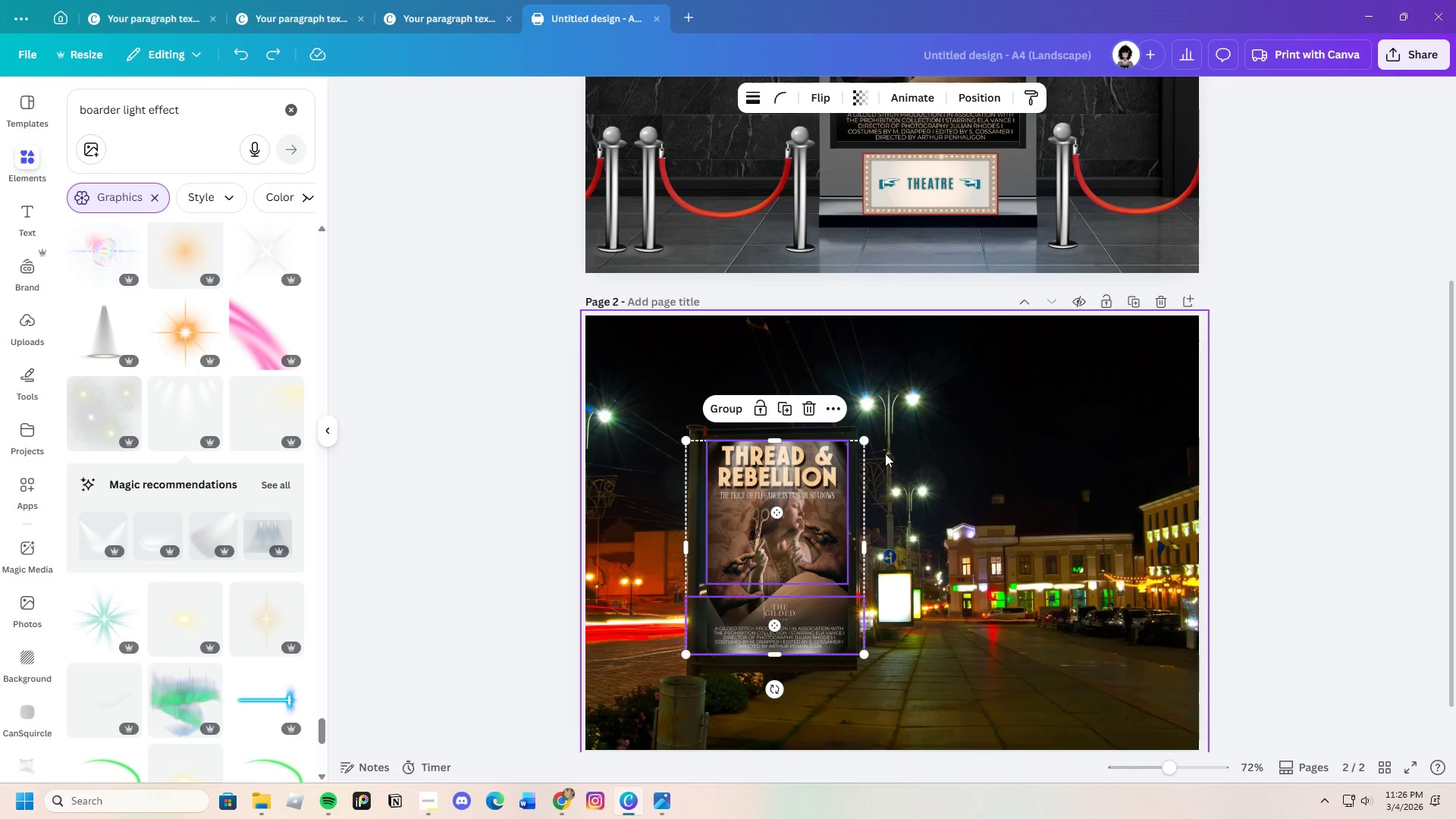 
left_click_drag(start_coordinate=[861, 438], to_coordinate=[893, 422])
 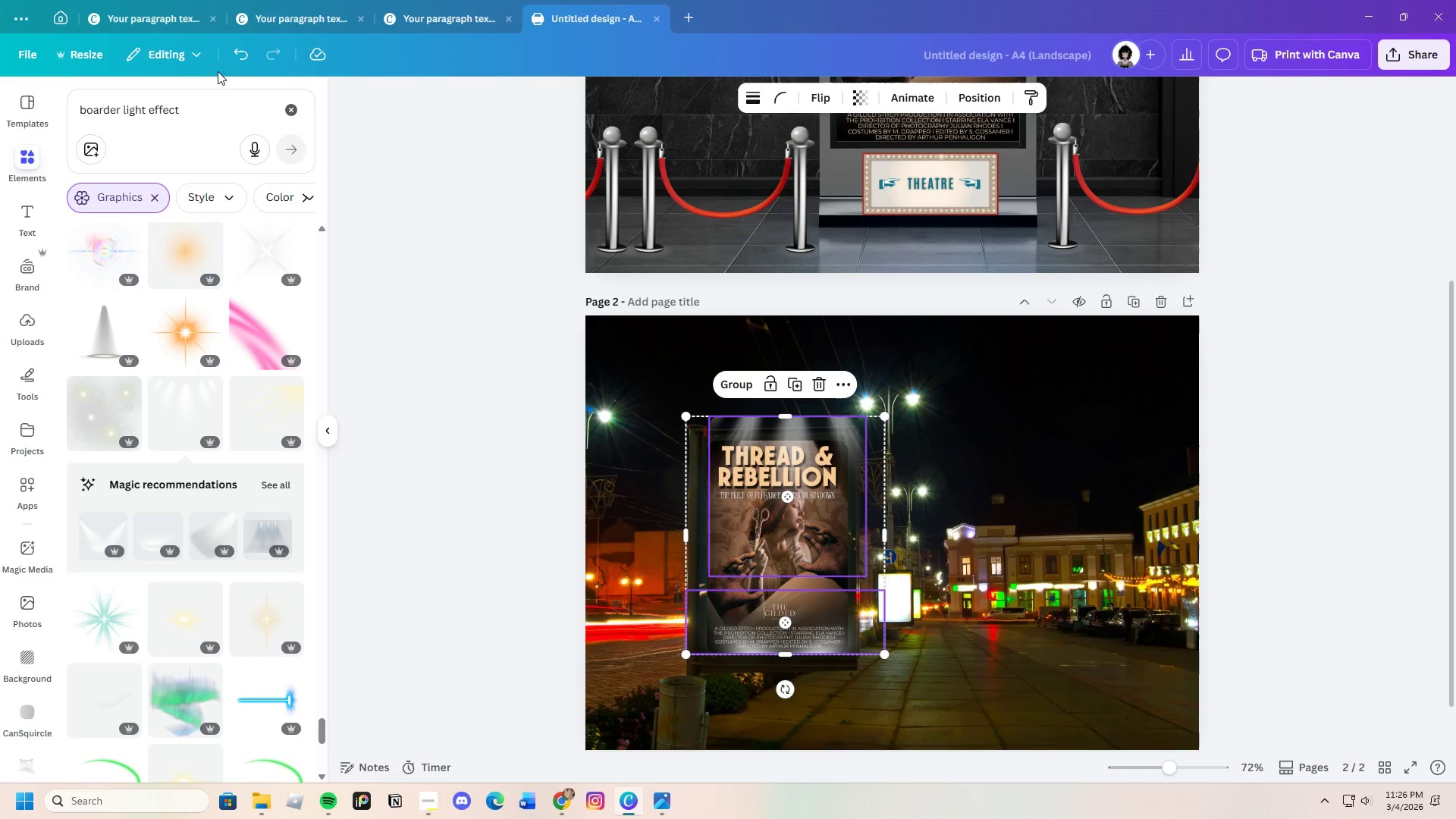 
left_click([243, 49])
 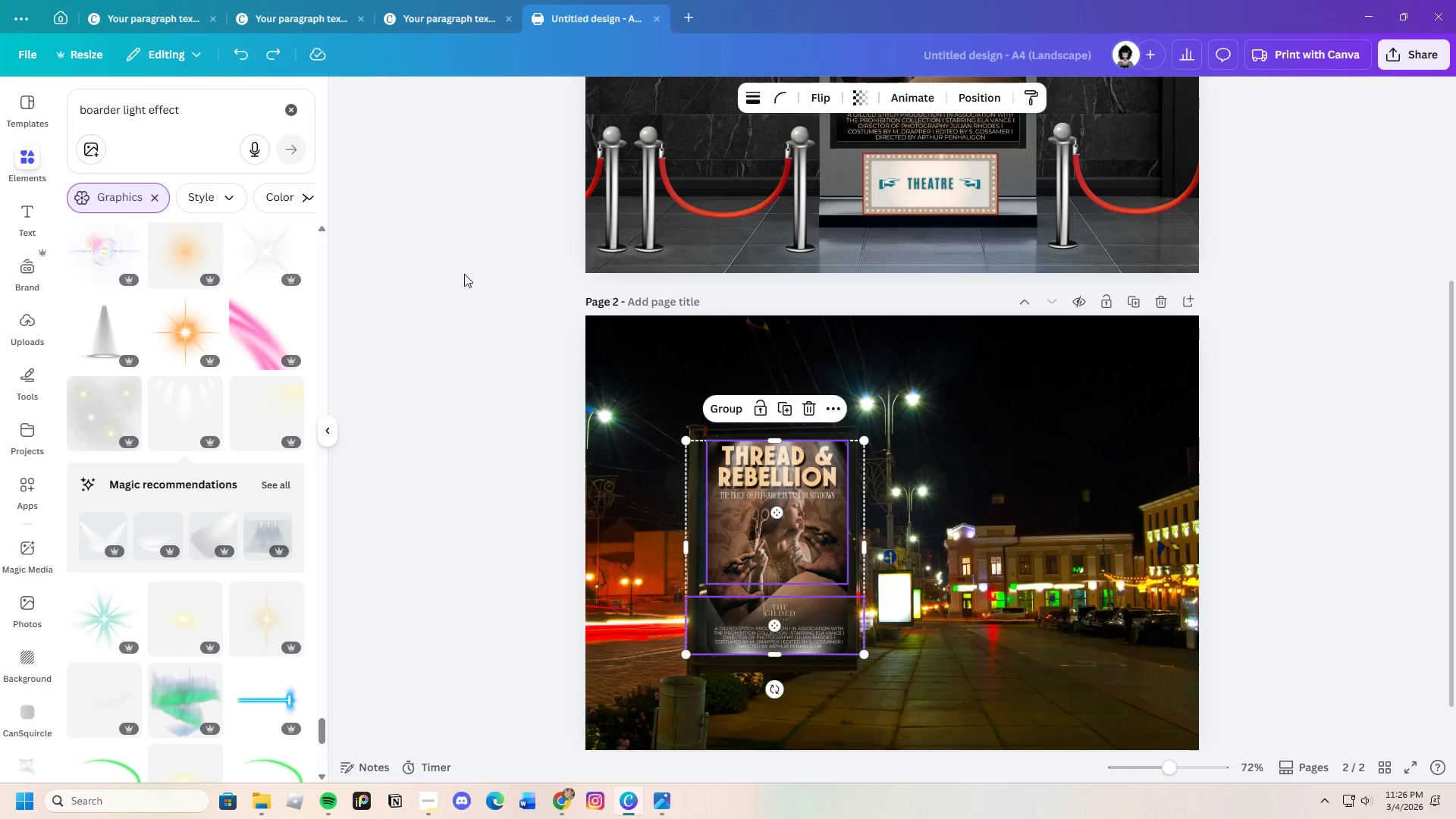 
left_click([444, 282])
 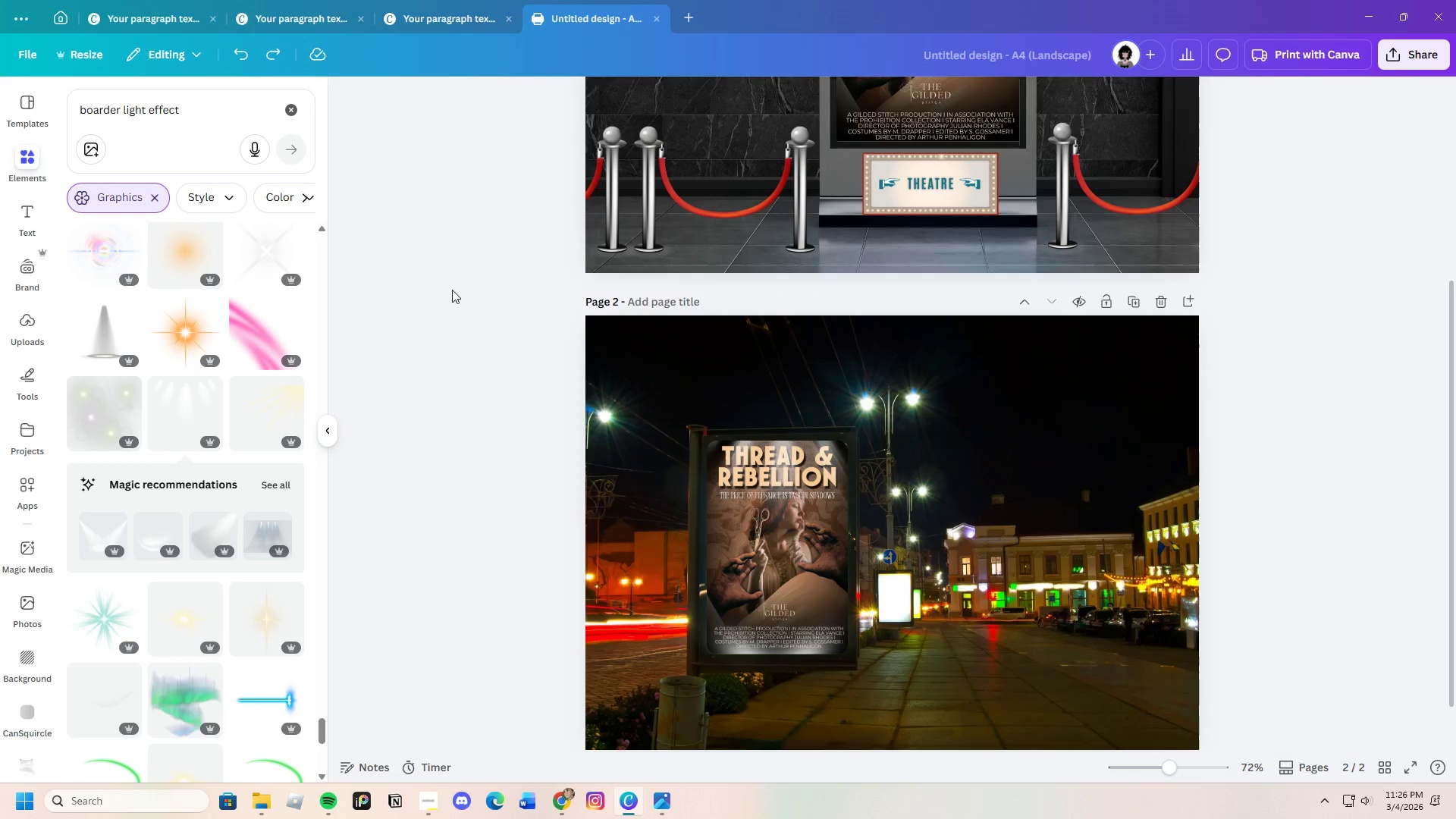 
scroll: coordinate [452, 290], scroll_direction: down, amount: 1.0
 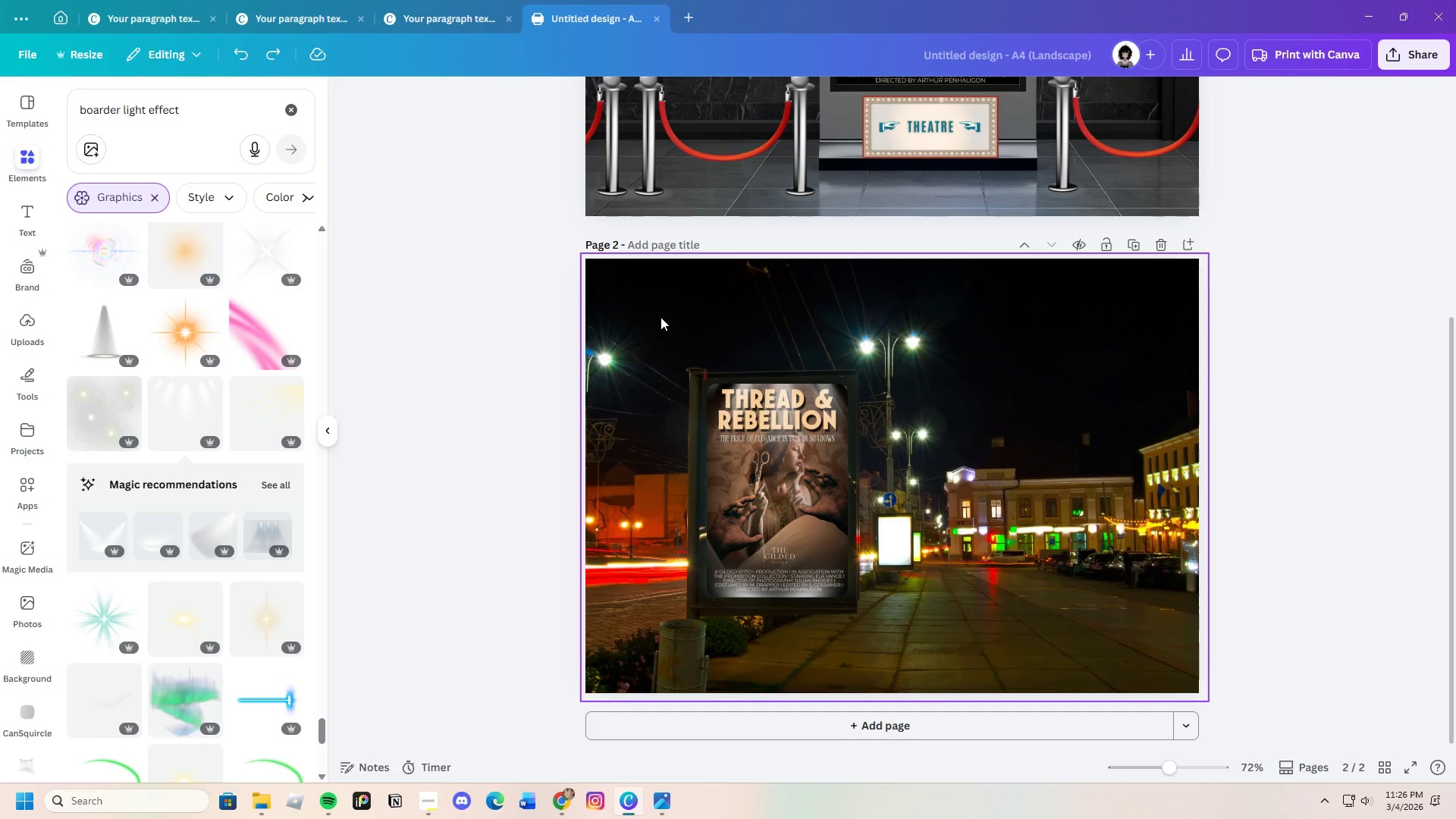 
left_click_drag(start_coordinate=[662, 317], to_coordinate=[920, 652])
 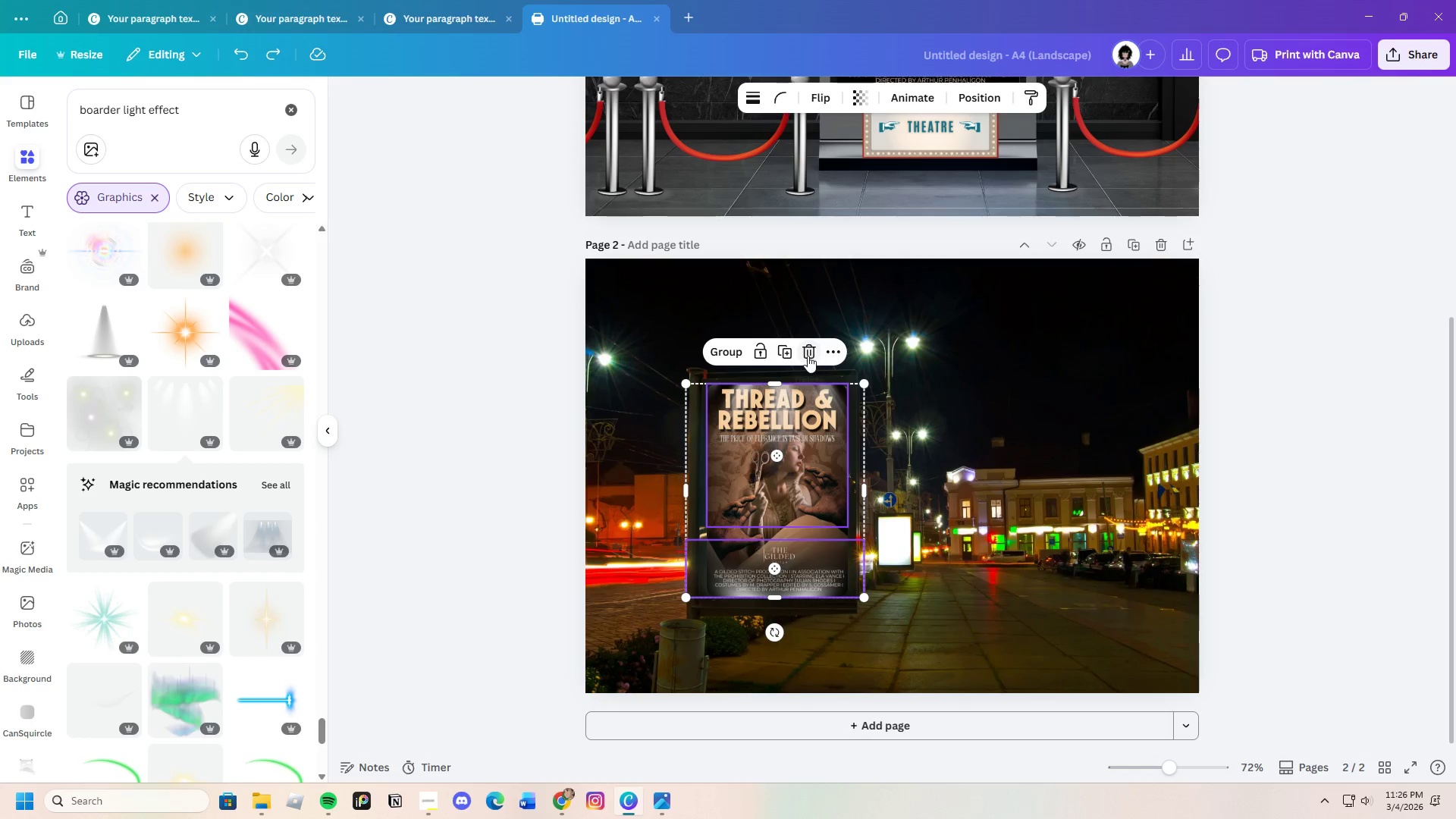 
left_click([718, 347])
 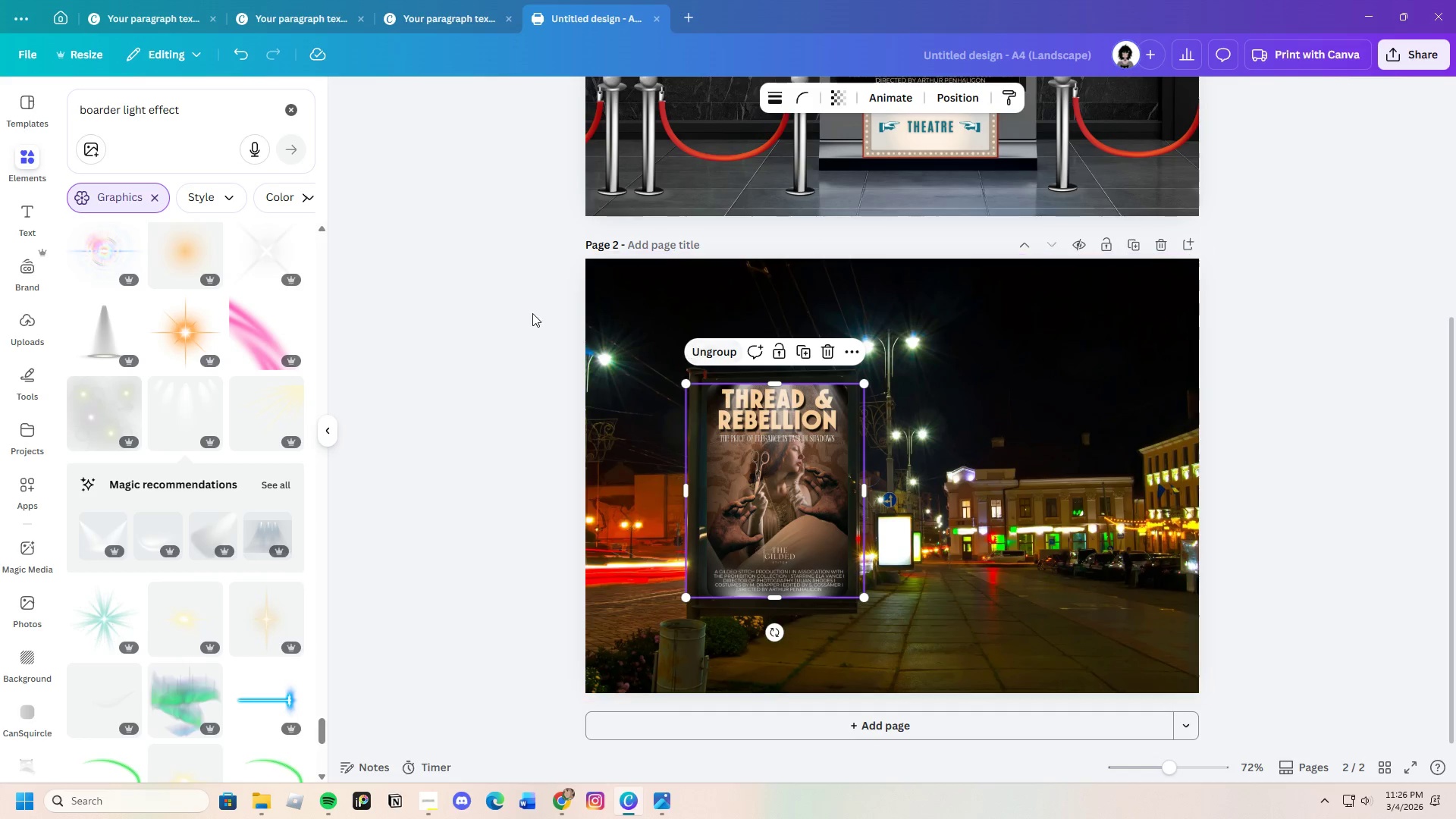 
left_click([534, 312])
 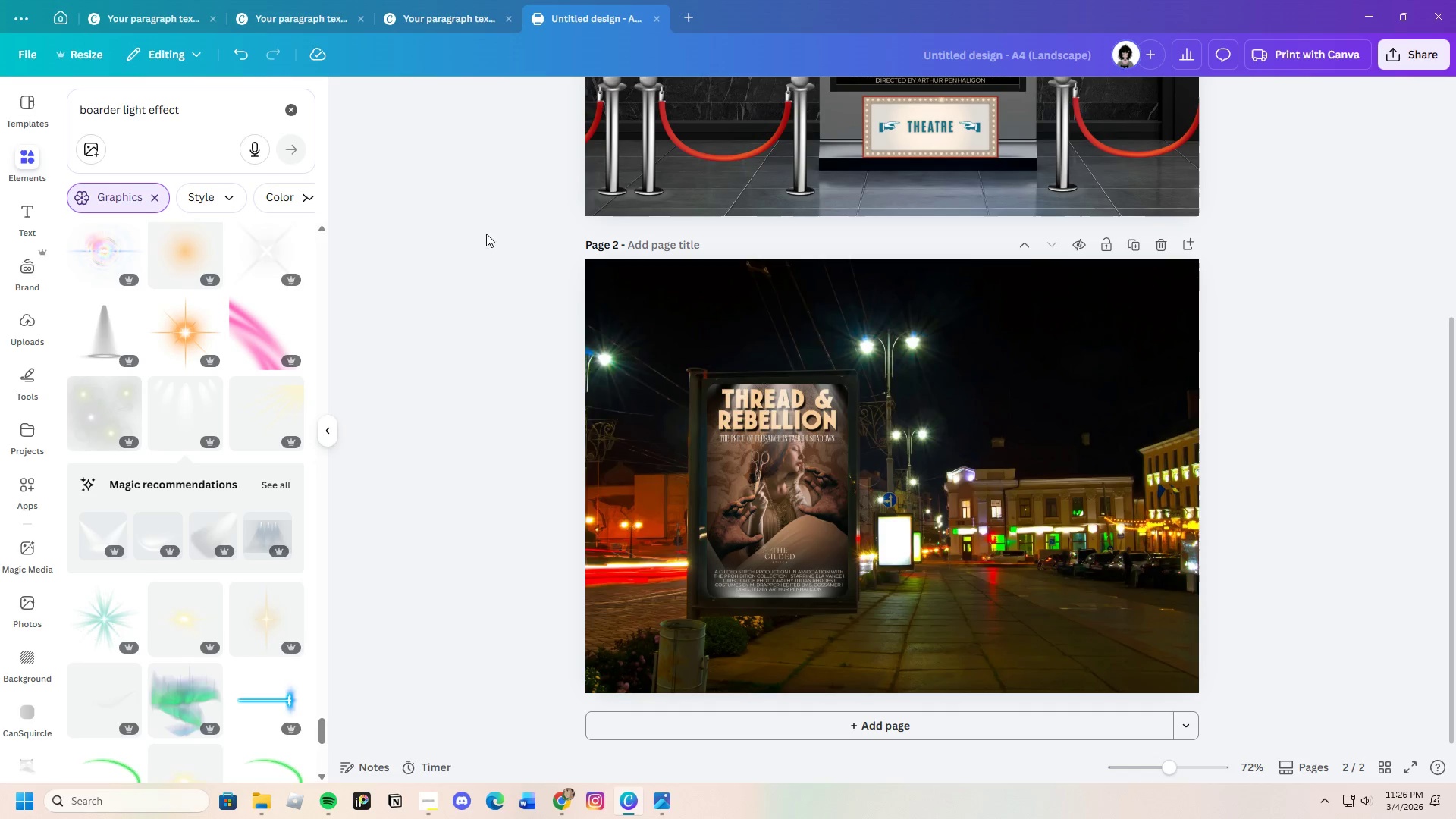 
left_click_drag(start_coordinate=[492, 234], to_coordinate=[1334, 716])
 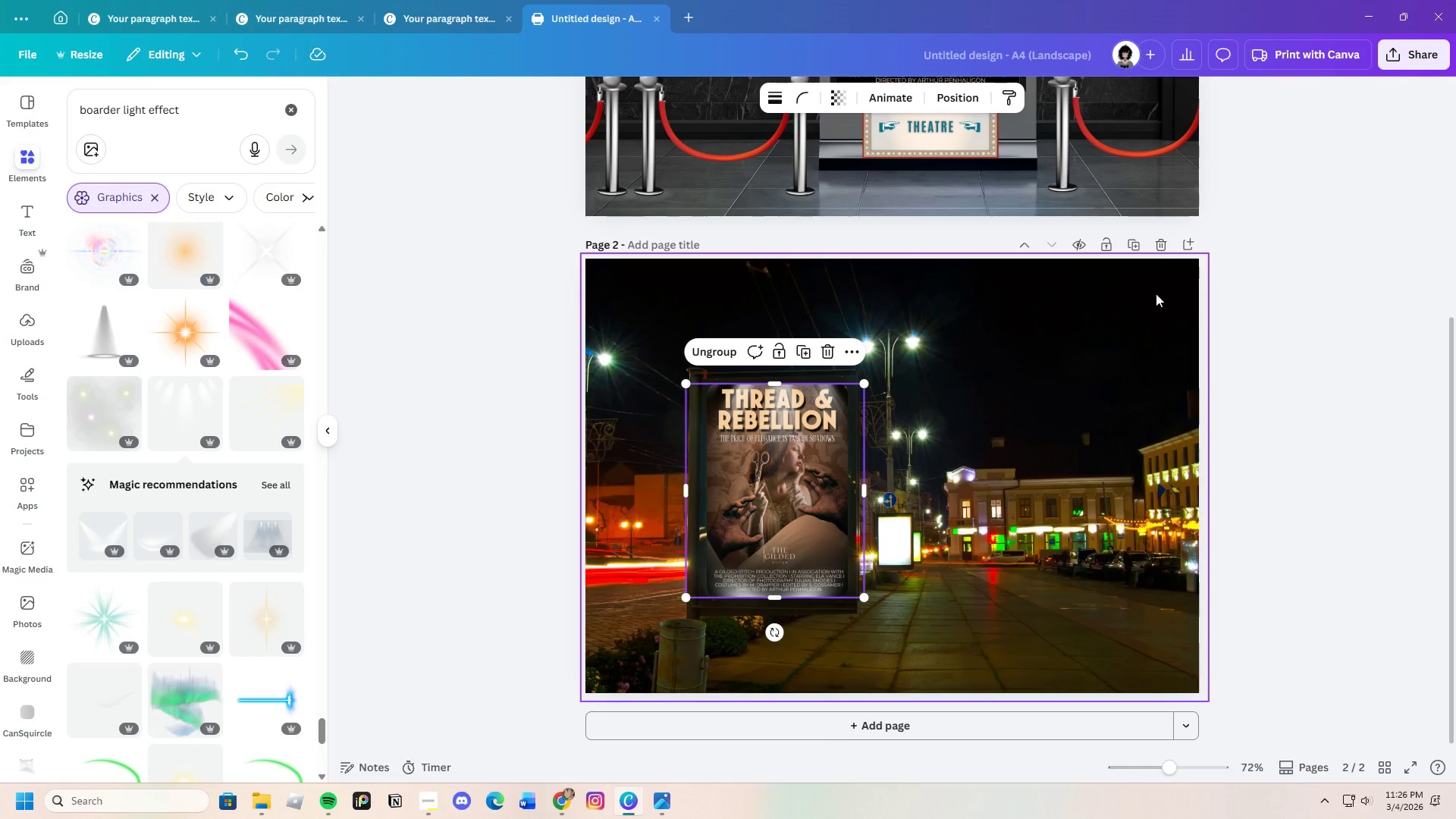 
left_click([1070, 325])
 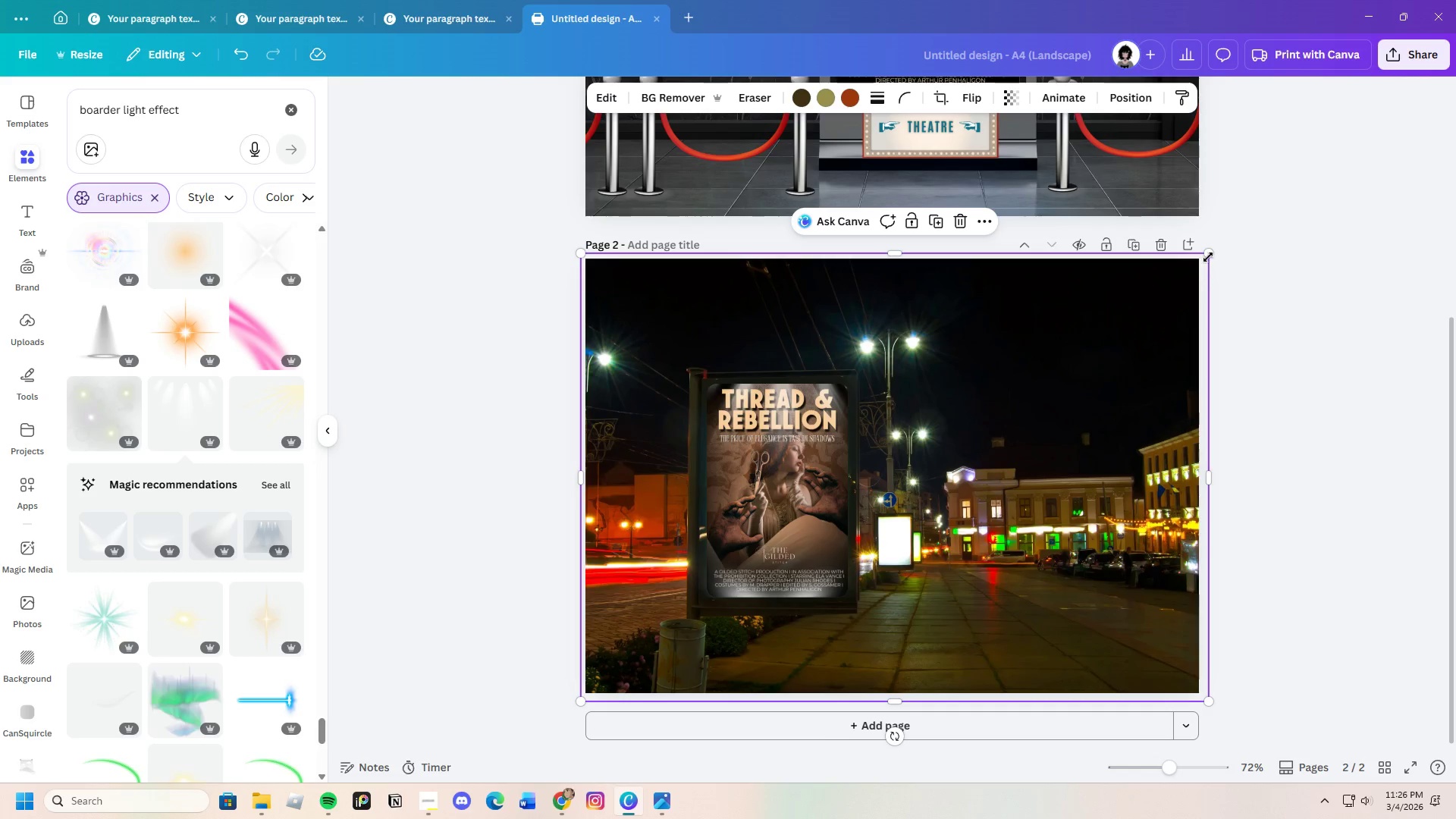 
left_click_drag(start_coordinate=[1211, 256], to_coordinate=[1363, 227])
 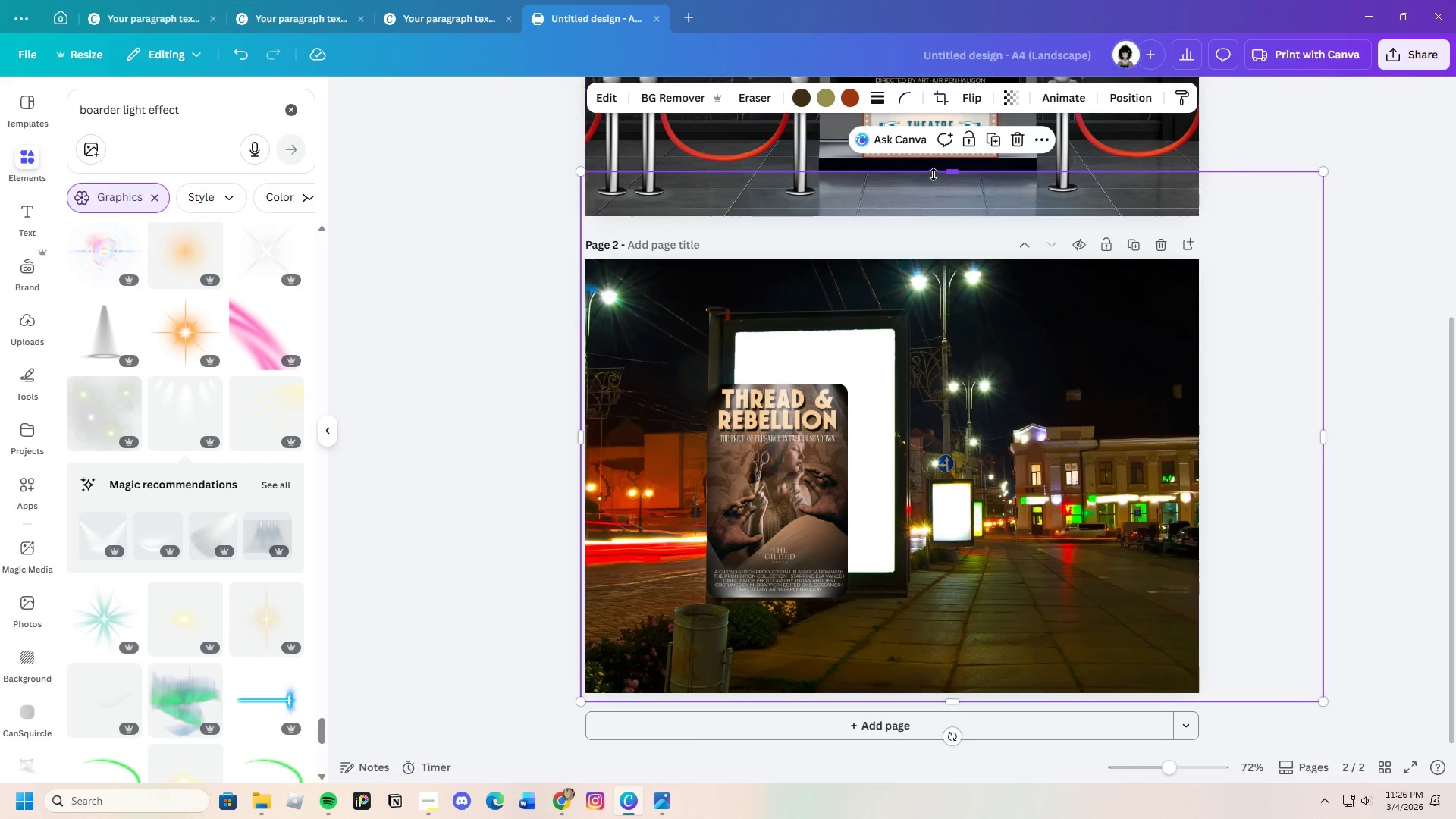 
left_click_drag(start_coordinate=[951, 175], to_coordinate=[965, 239])
 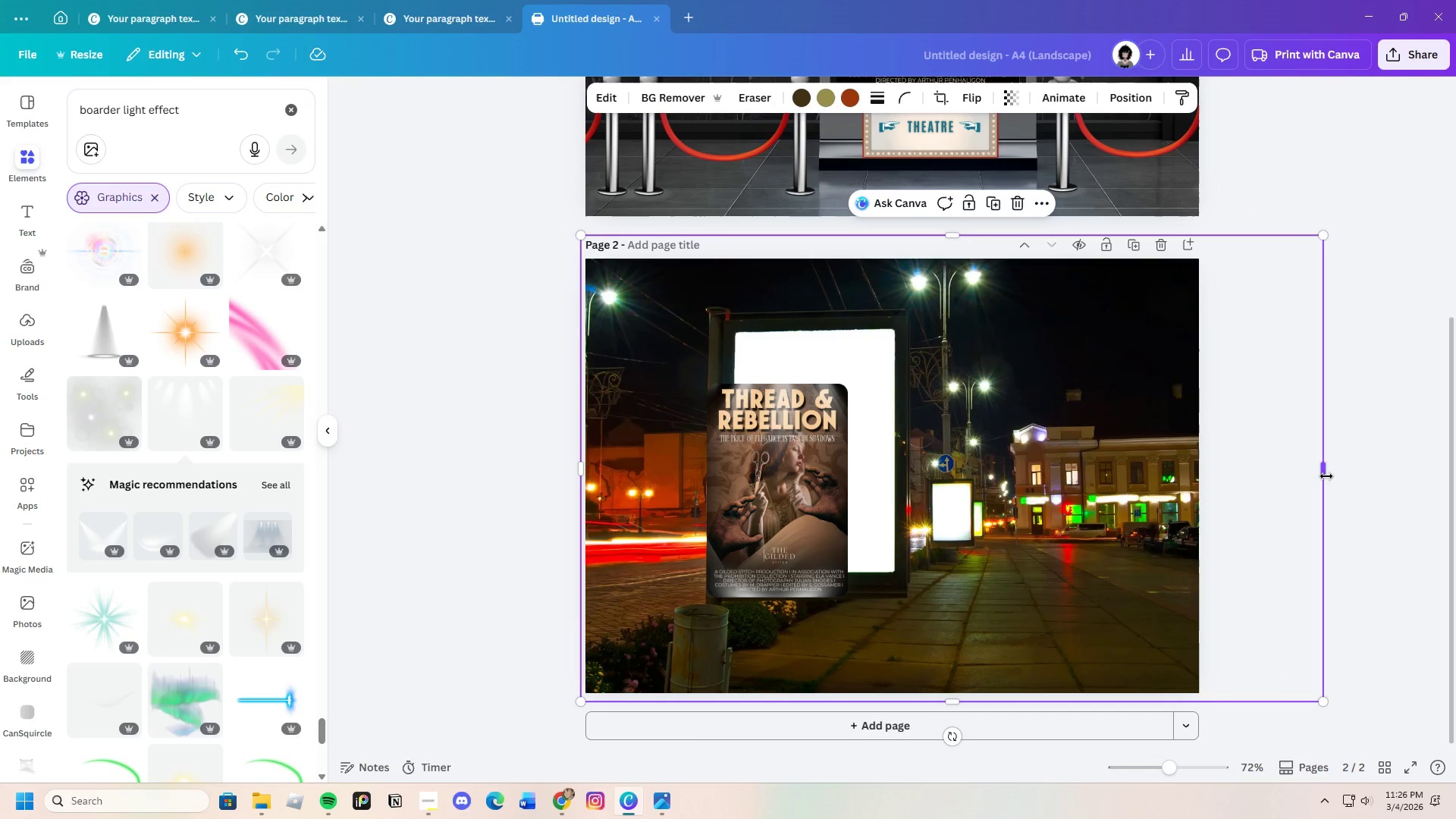 
left_click_drag(start_coordinate=[1327, 470], to_coordinate=[1226, 487])
 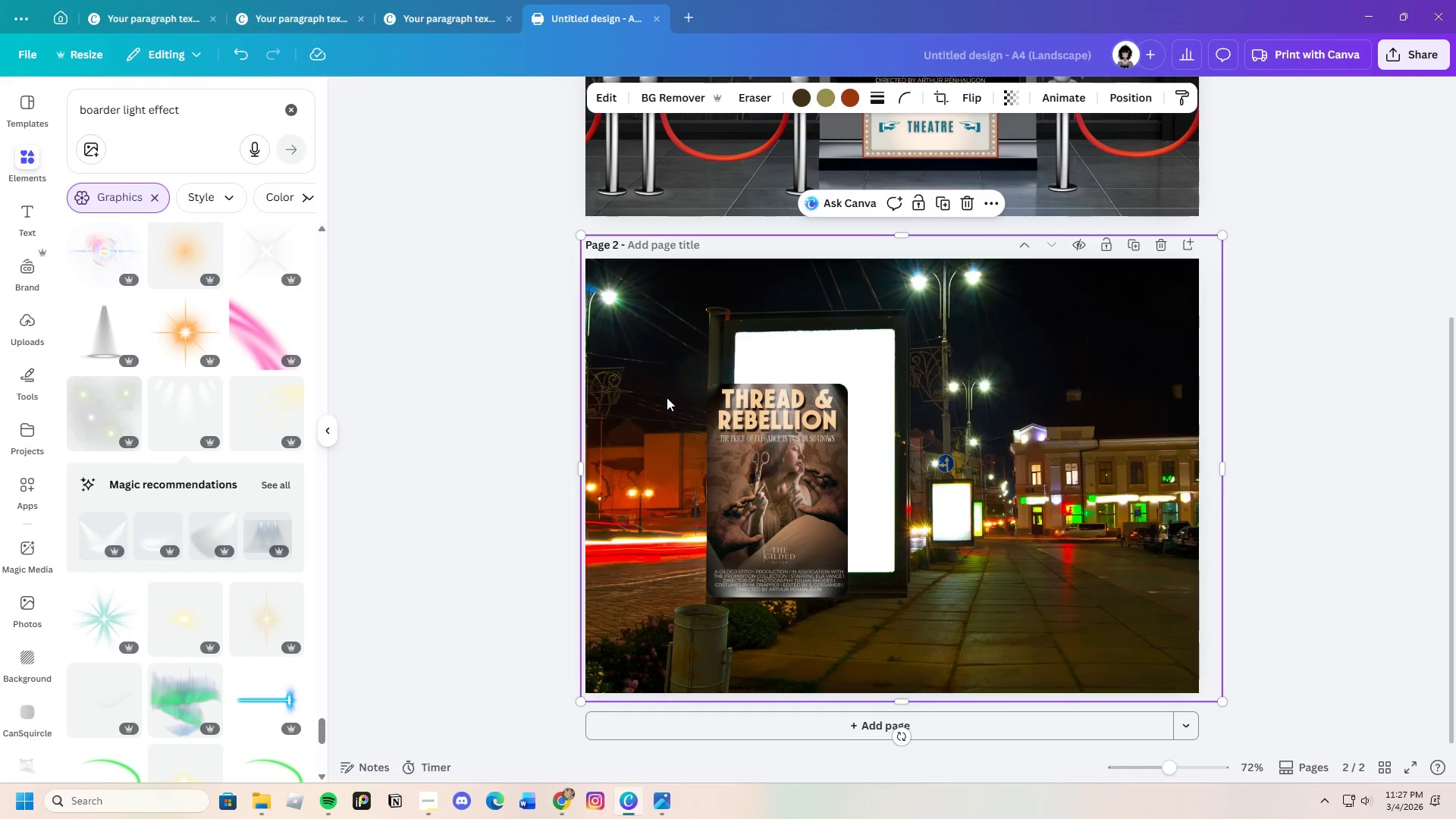 
left_click([669, 372])
 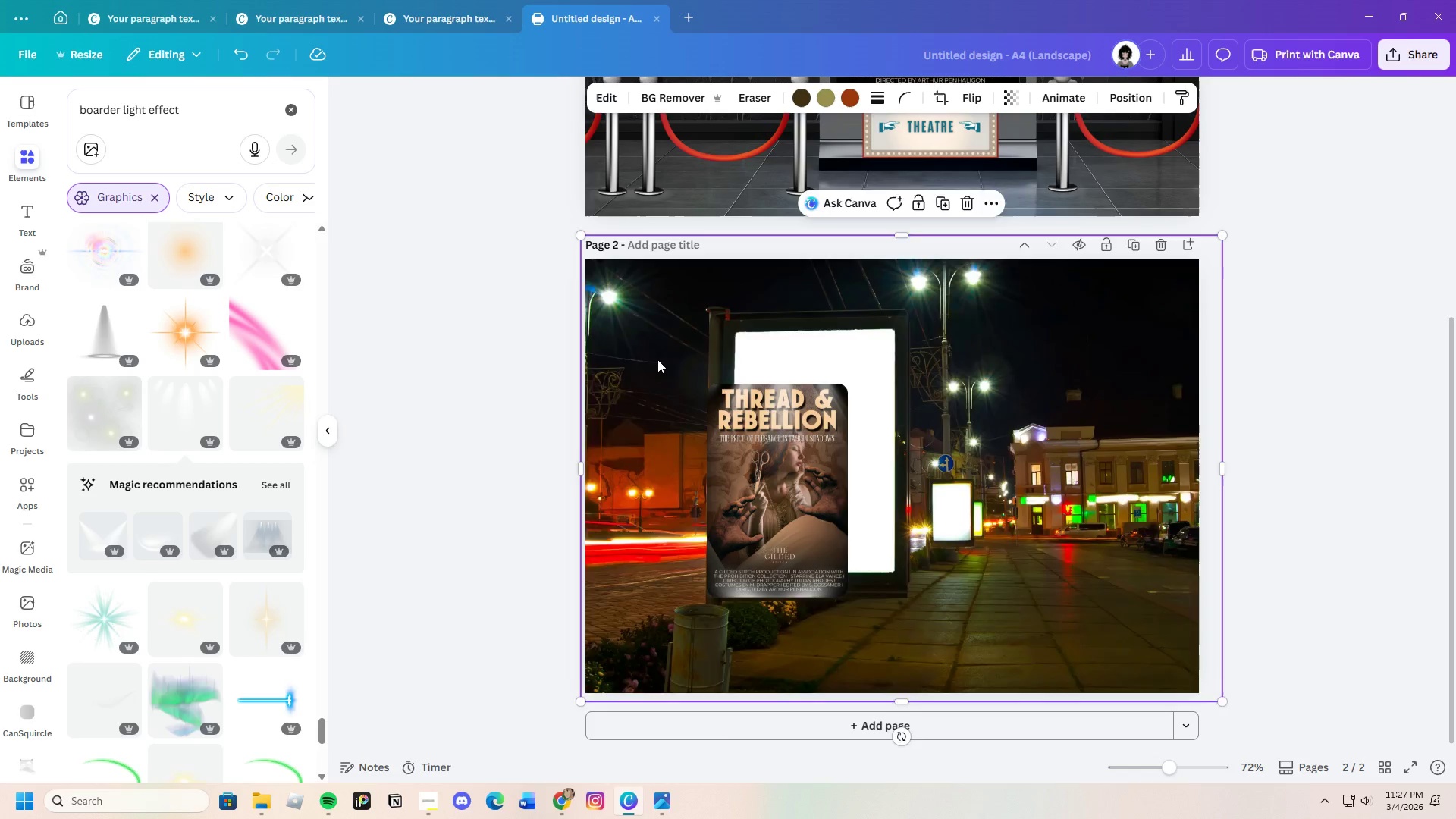 
left_click_drag(start_coordinate=[657, 359], to_coordinate=[765, 479])
 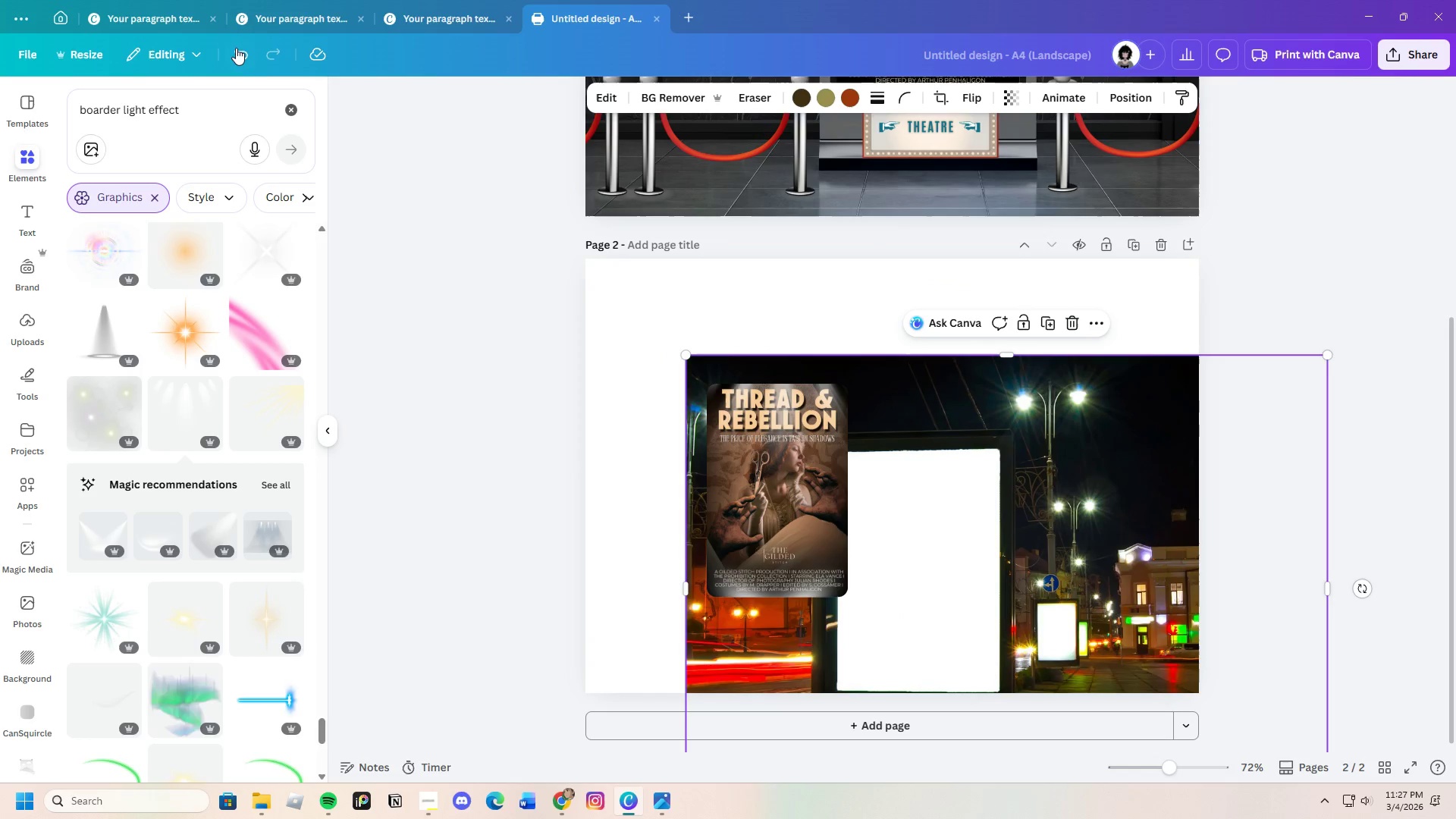 
left_click([230, 48])
 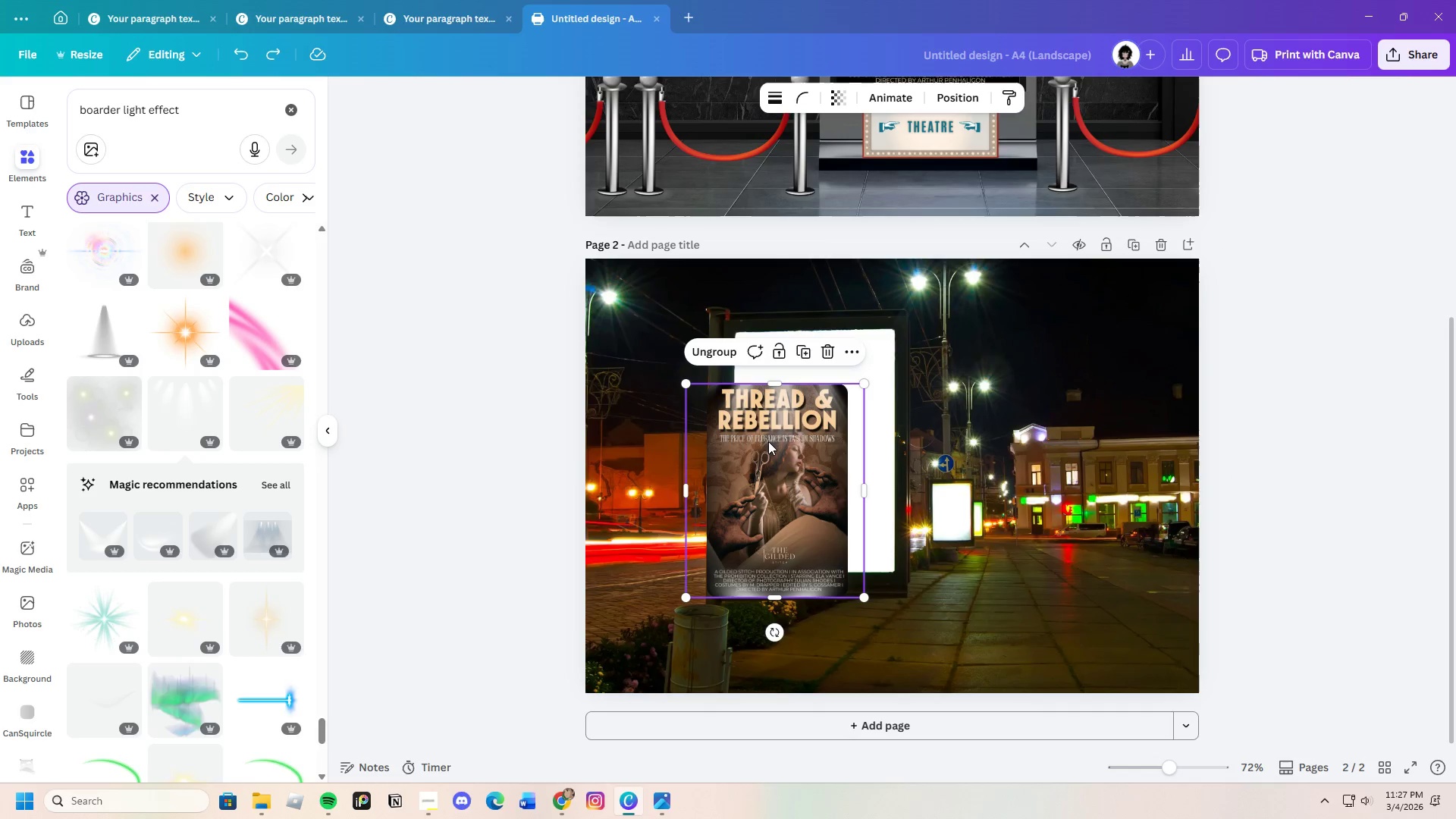 
left_click_drag(start_coordinate=[770, 440], to_coordinate=[815, 386])
 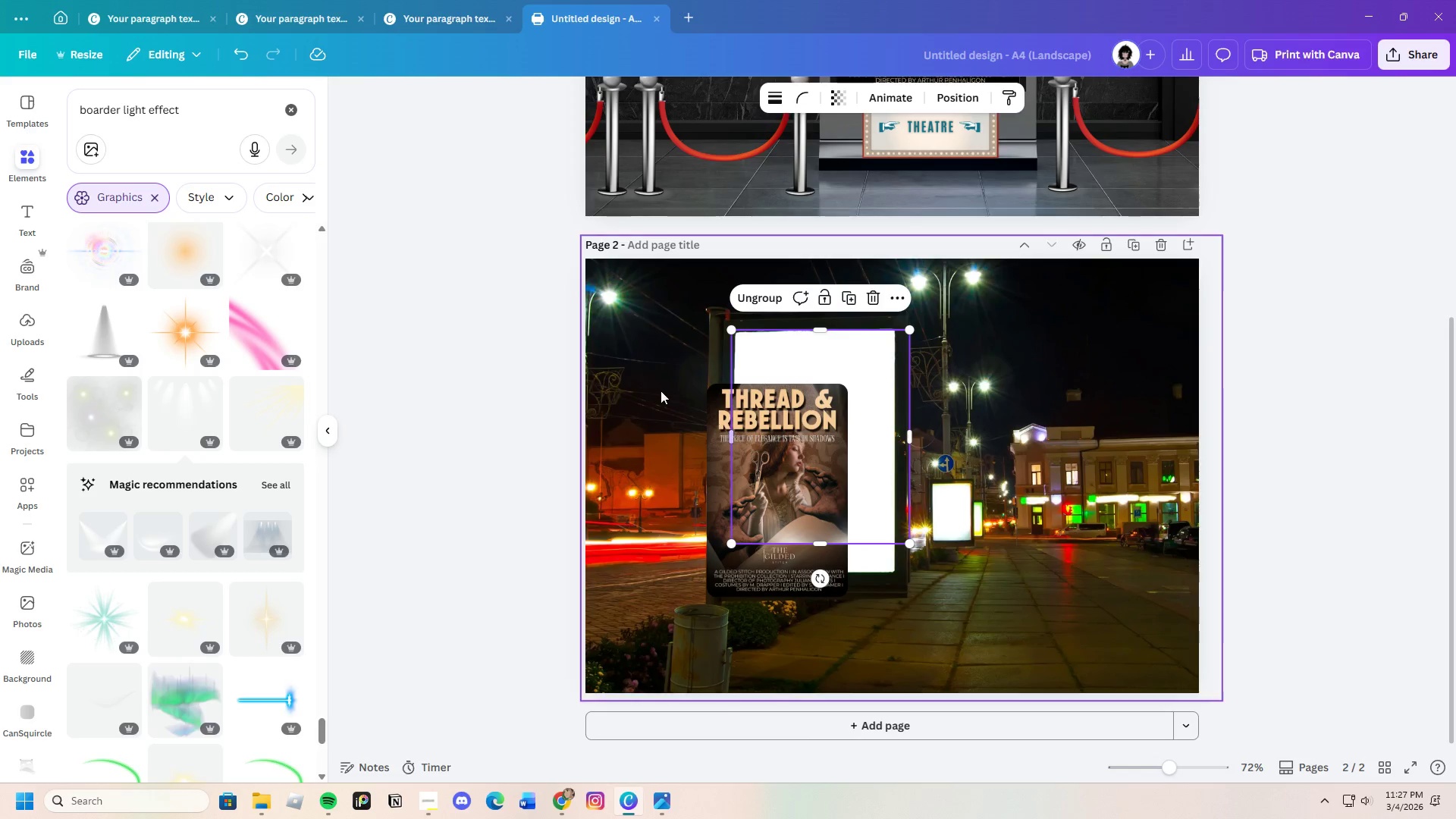 
left_click([589, 356])
 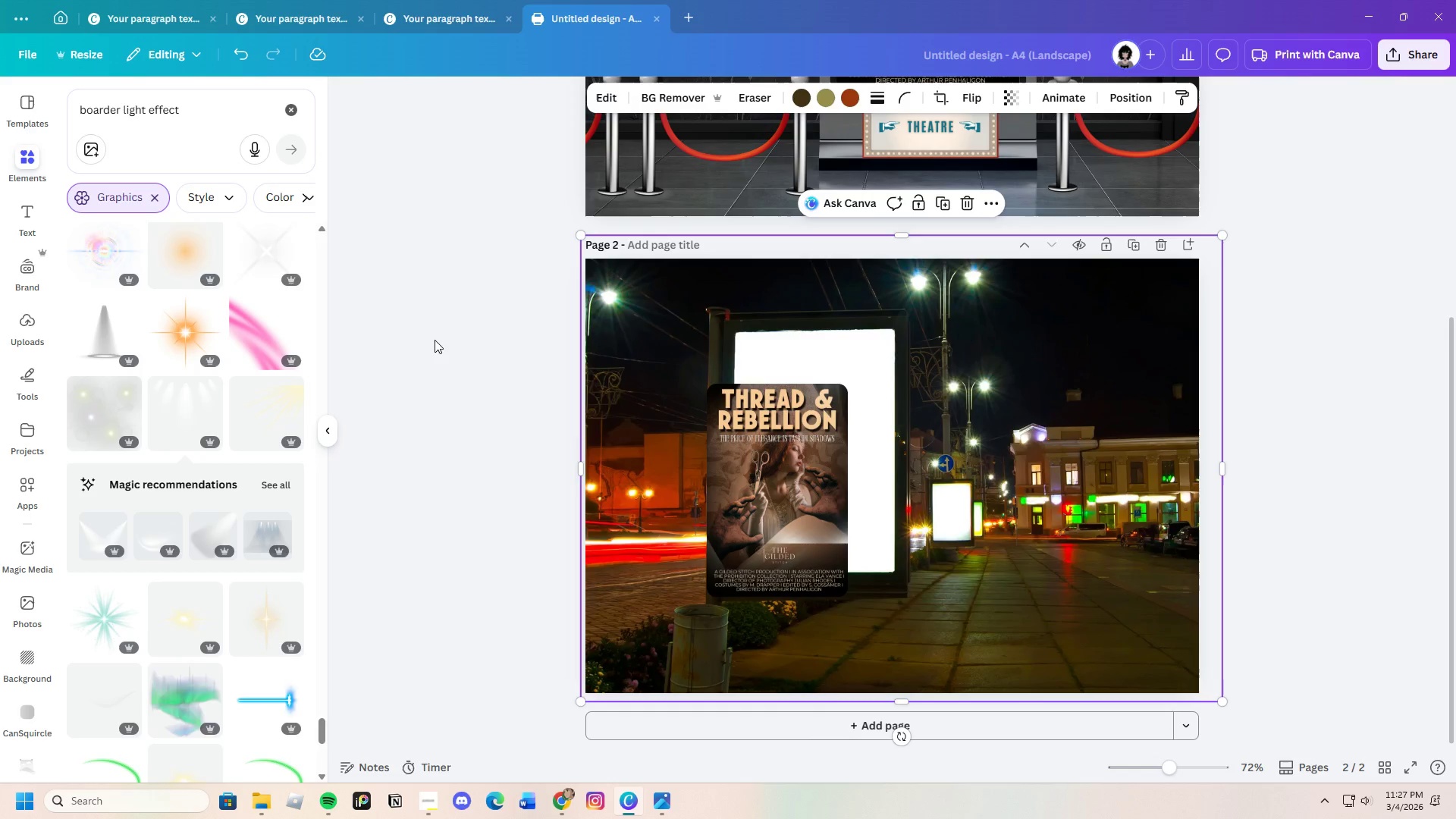 
left_click([435, 340])
 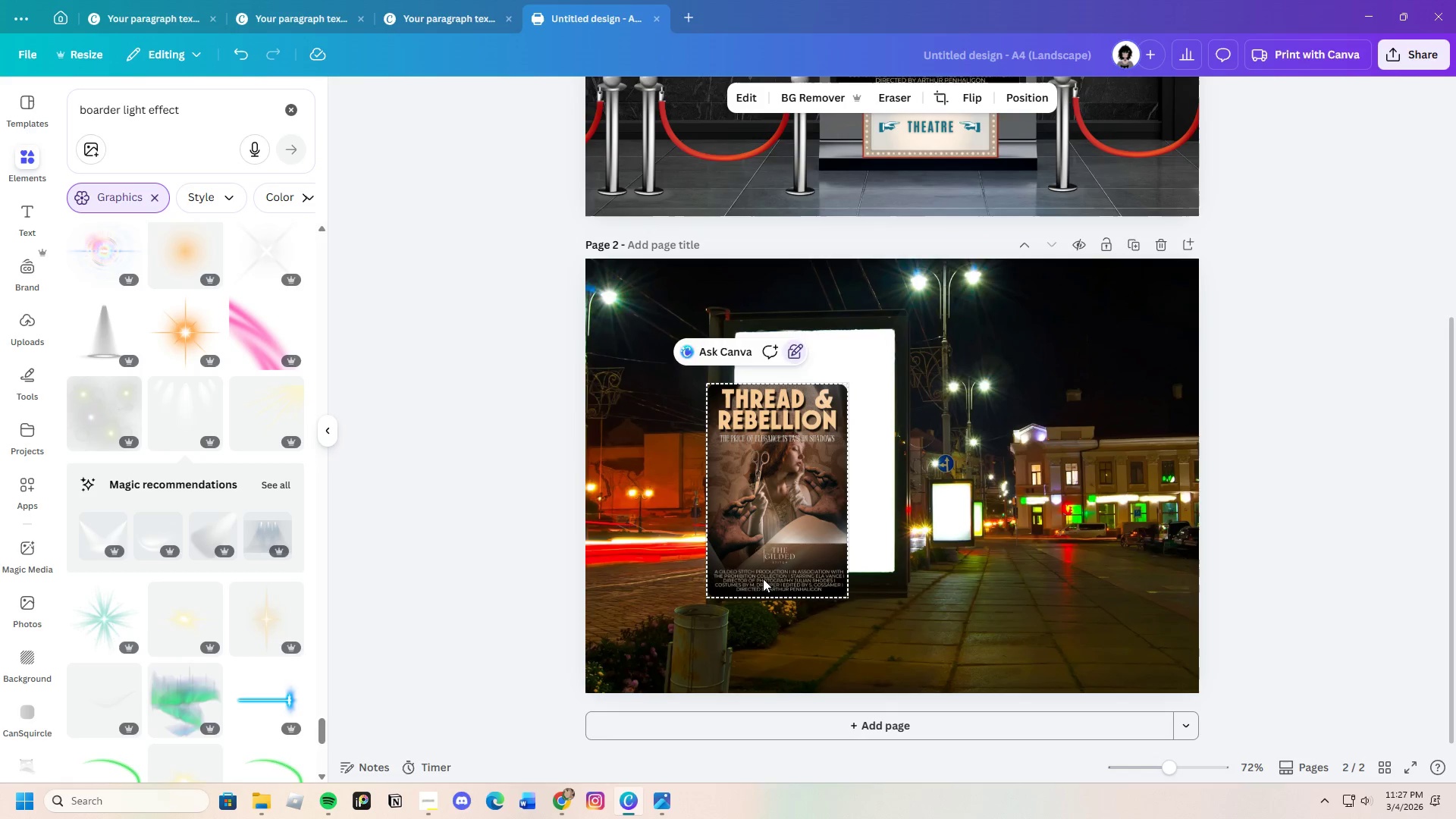 
left_click_drag(start_coordinate=[763, 579], to_coordinate=[807, 521])
 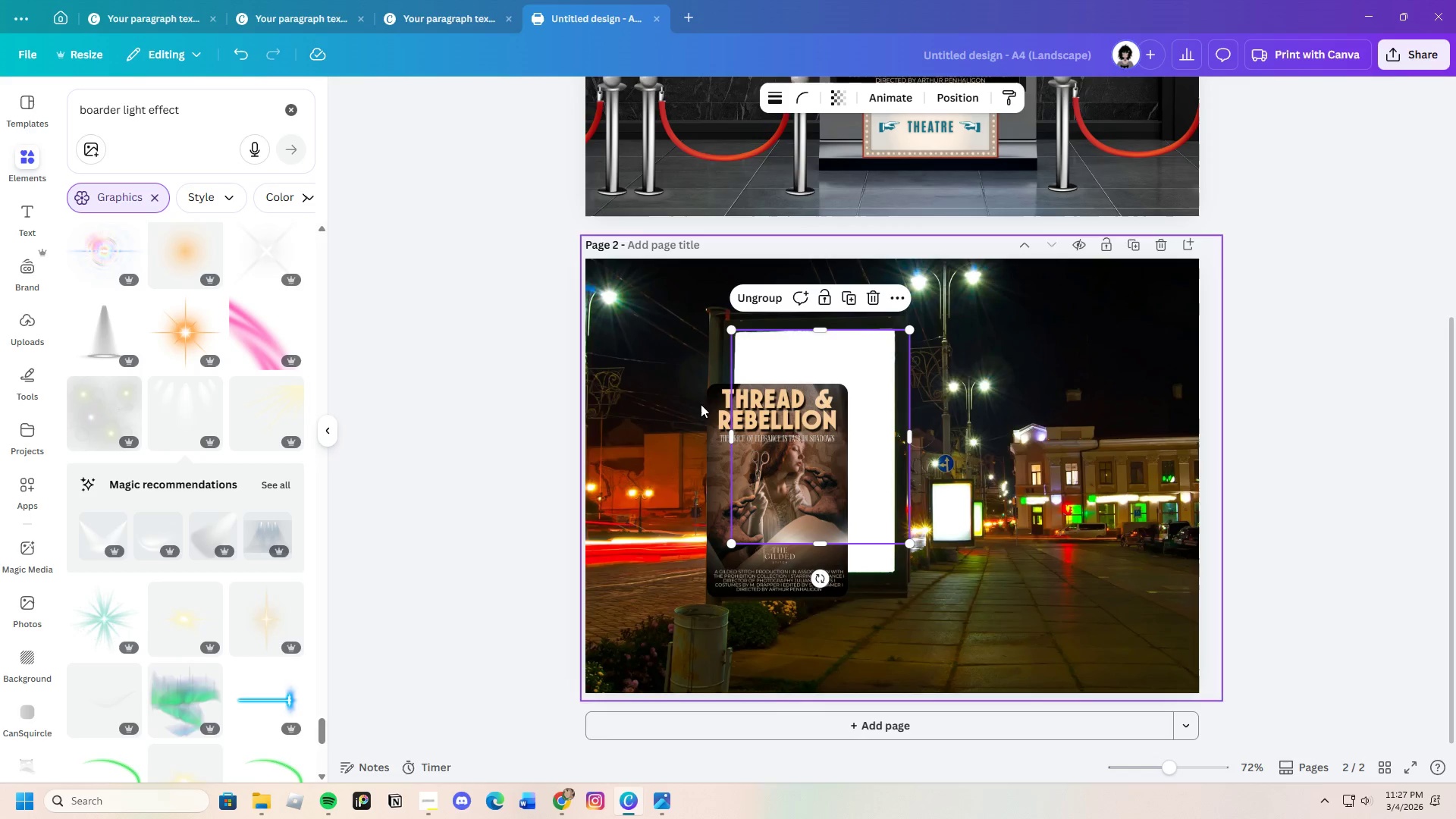 
left_click([719, 410])
 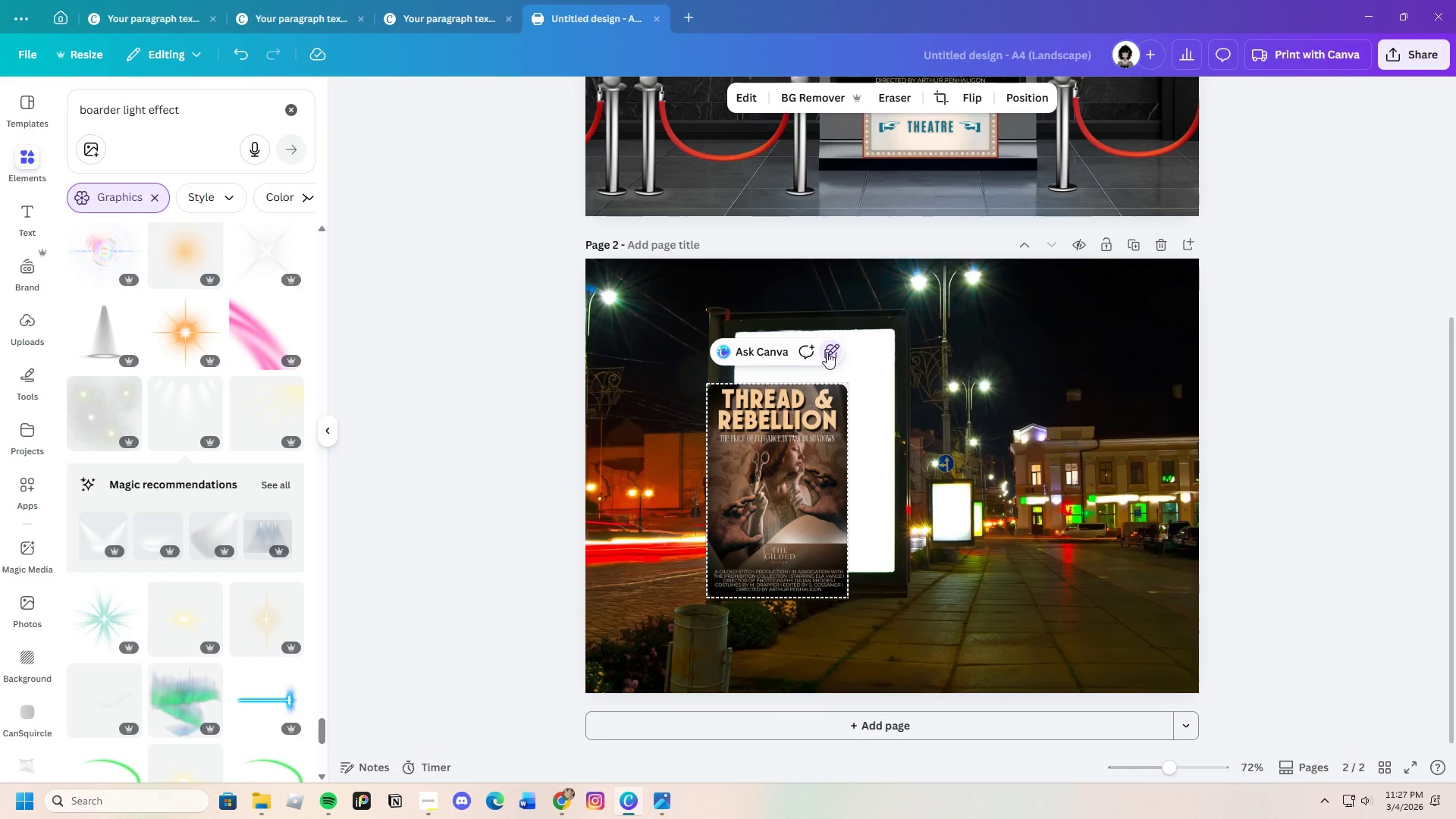 
left_click([836, 350])
 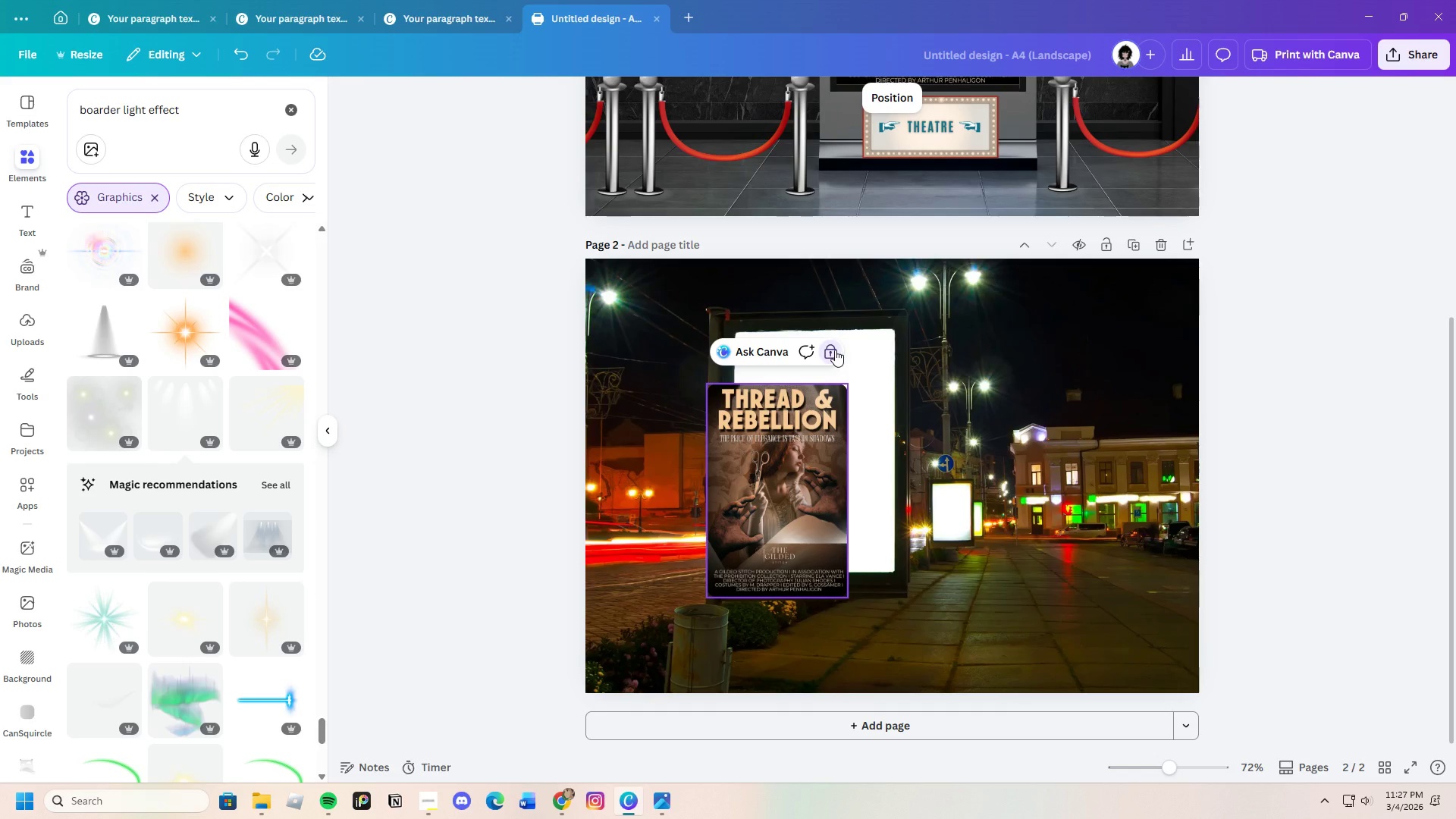 
left_click([835, 350])
 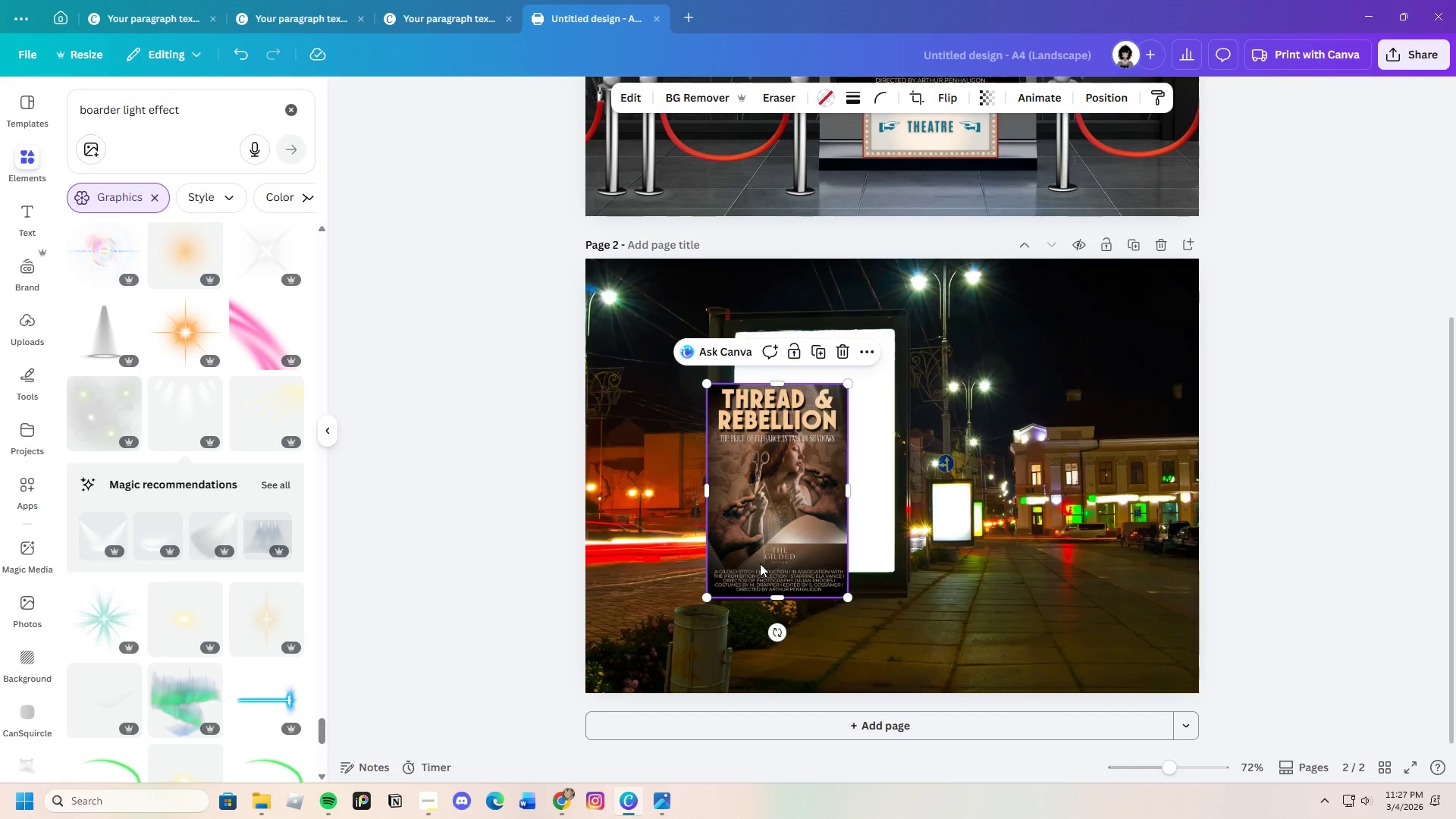 
left_click_drag(start_coordinate=[770, 563], to_coordinate=[803, 511])
 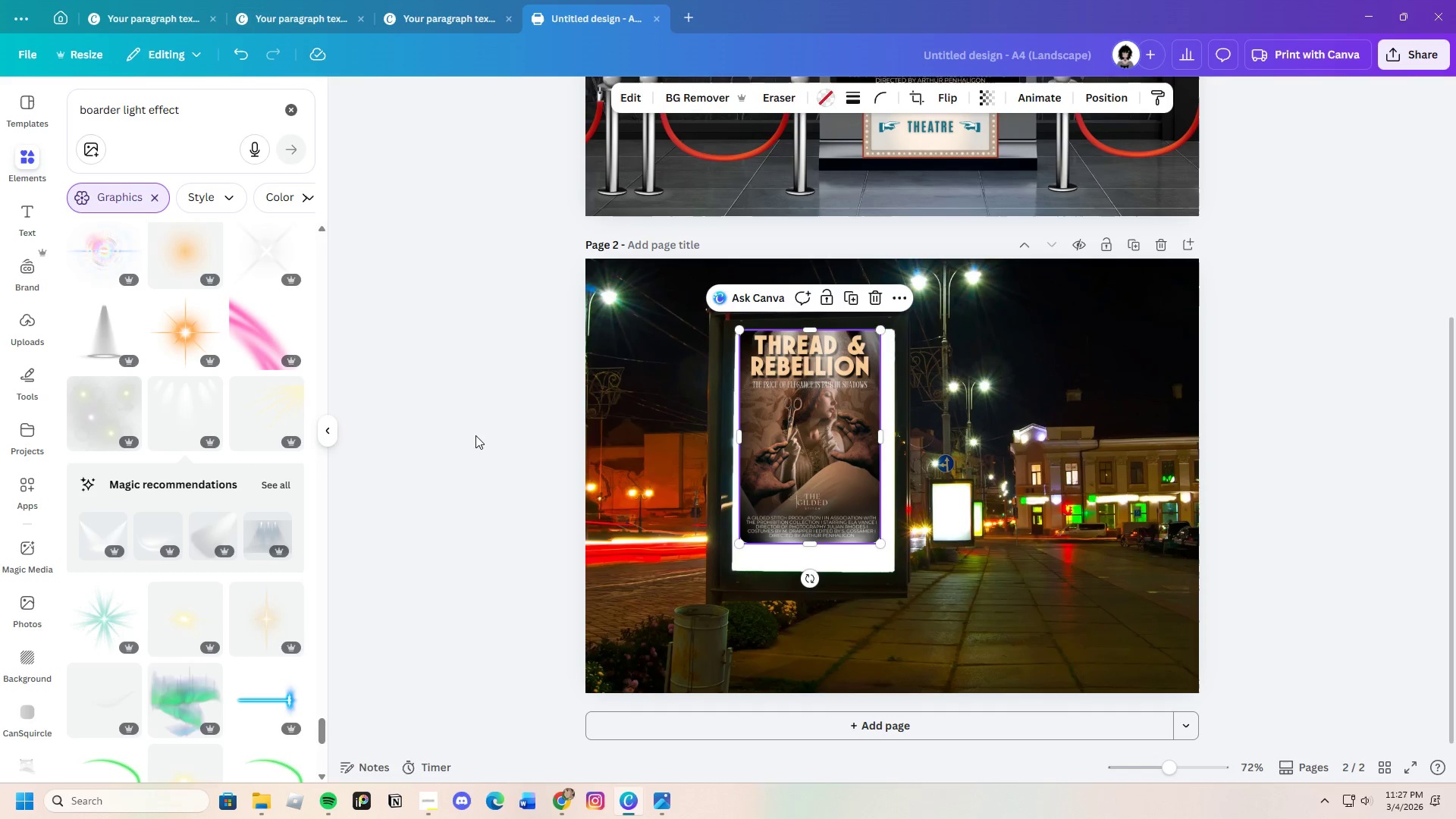 
left_click([465, 431])
 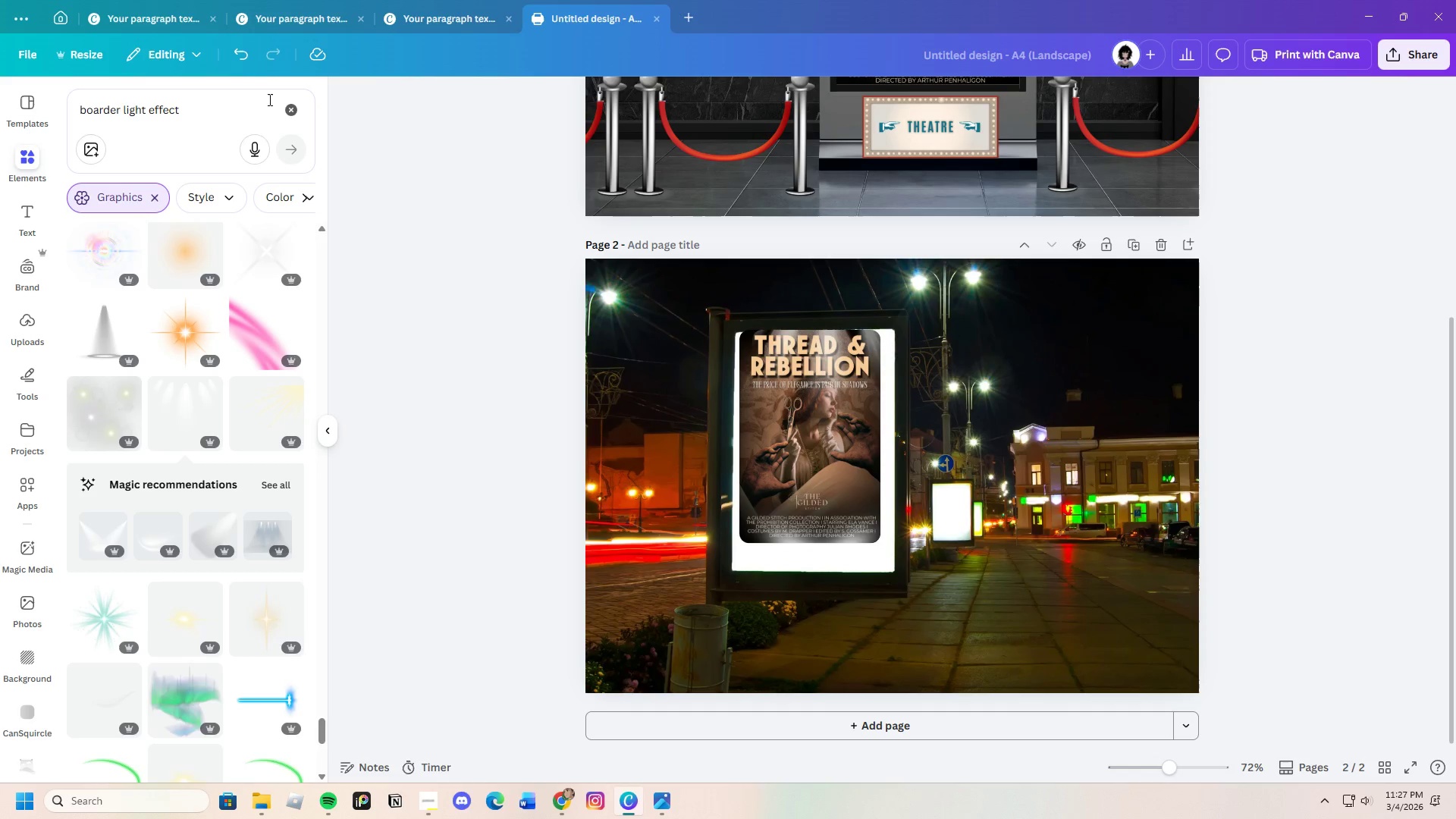 
double_click([242, 55])
 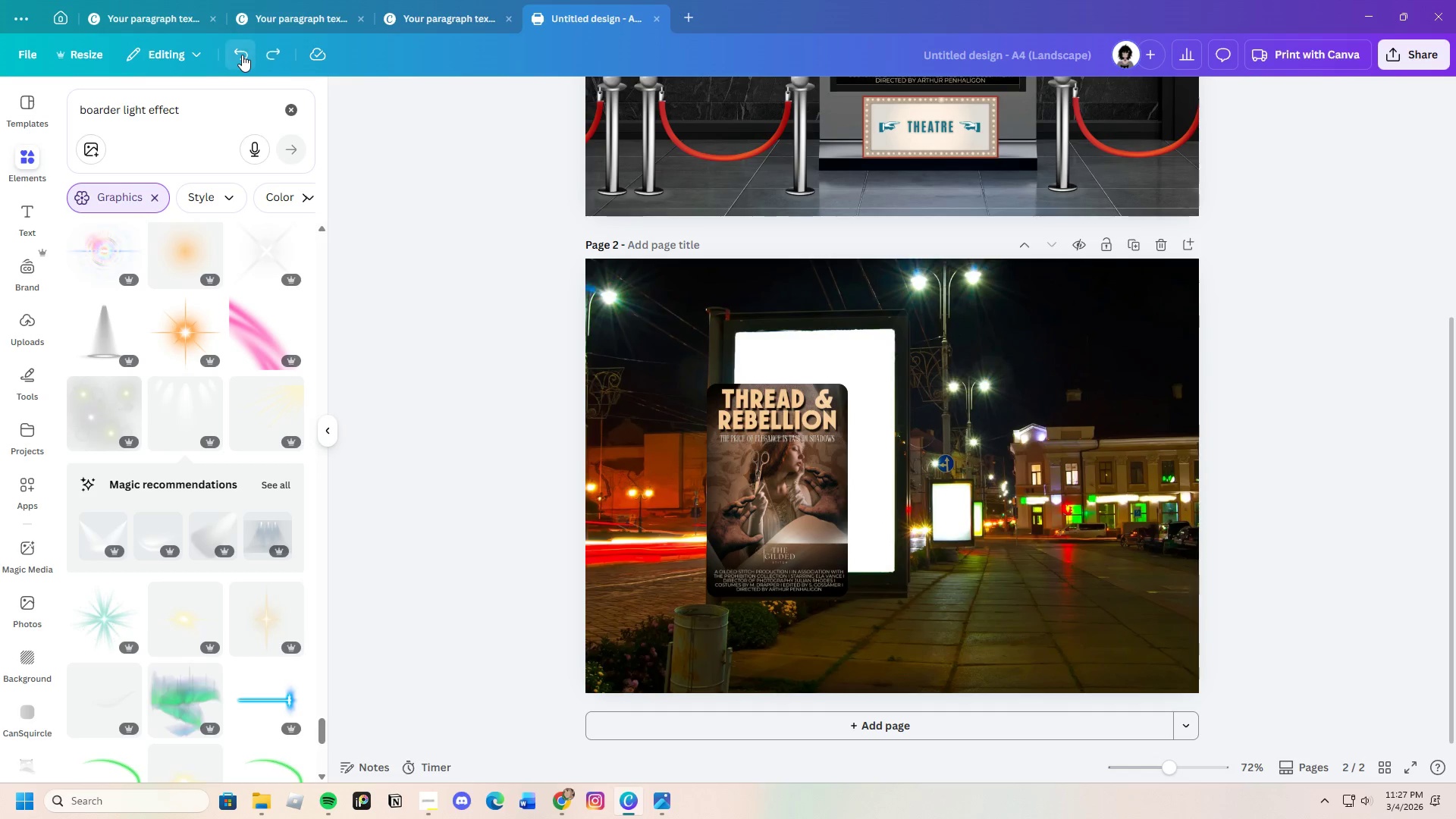 
triple_click([242, 55])
 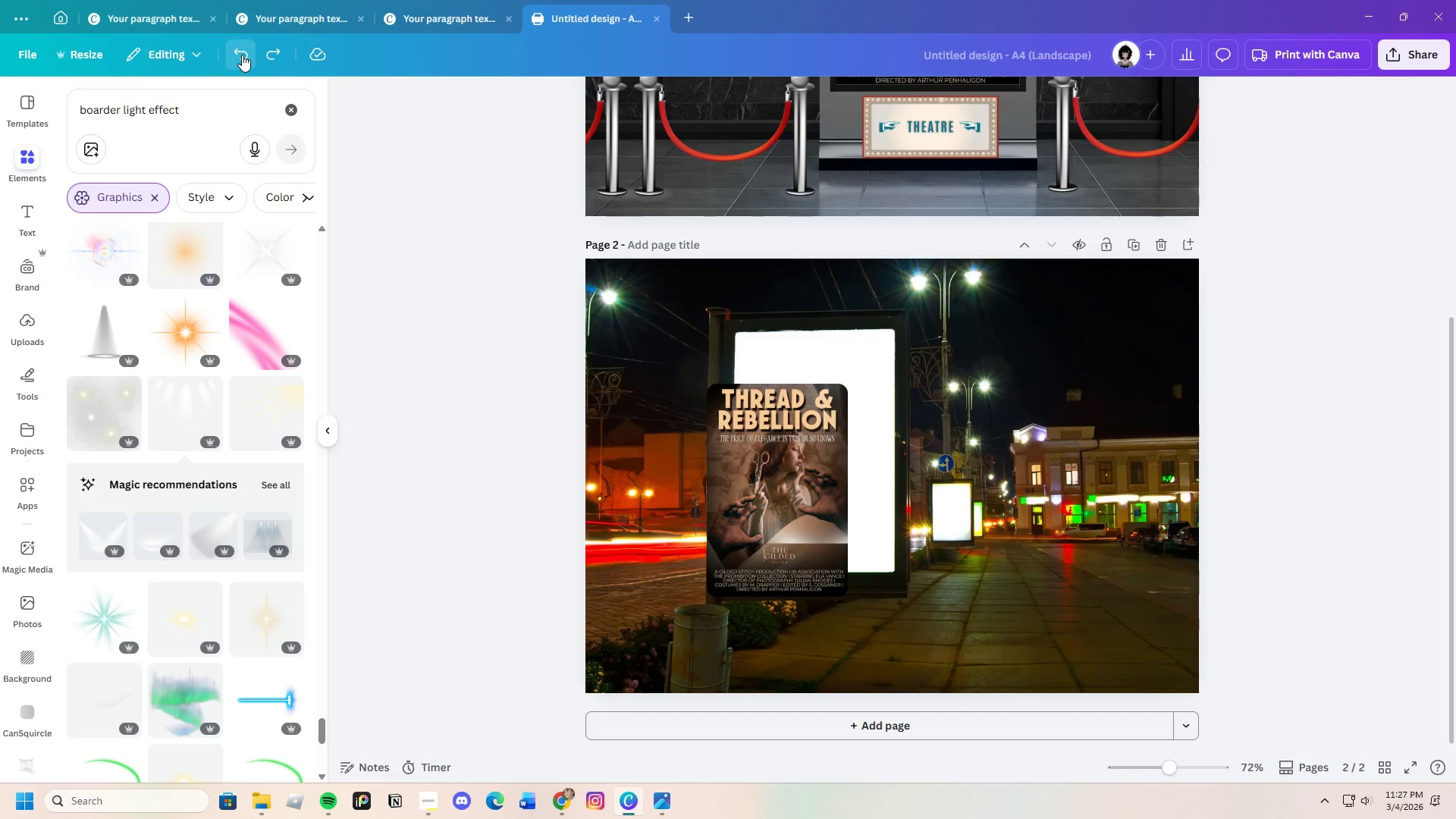 
triple_click([242, 55])
 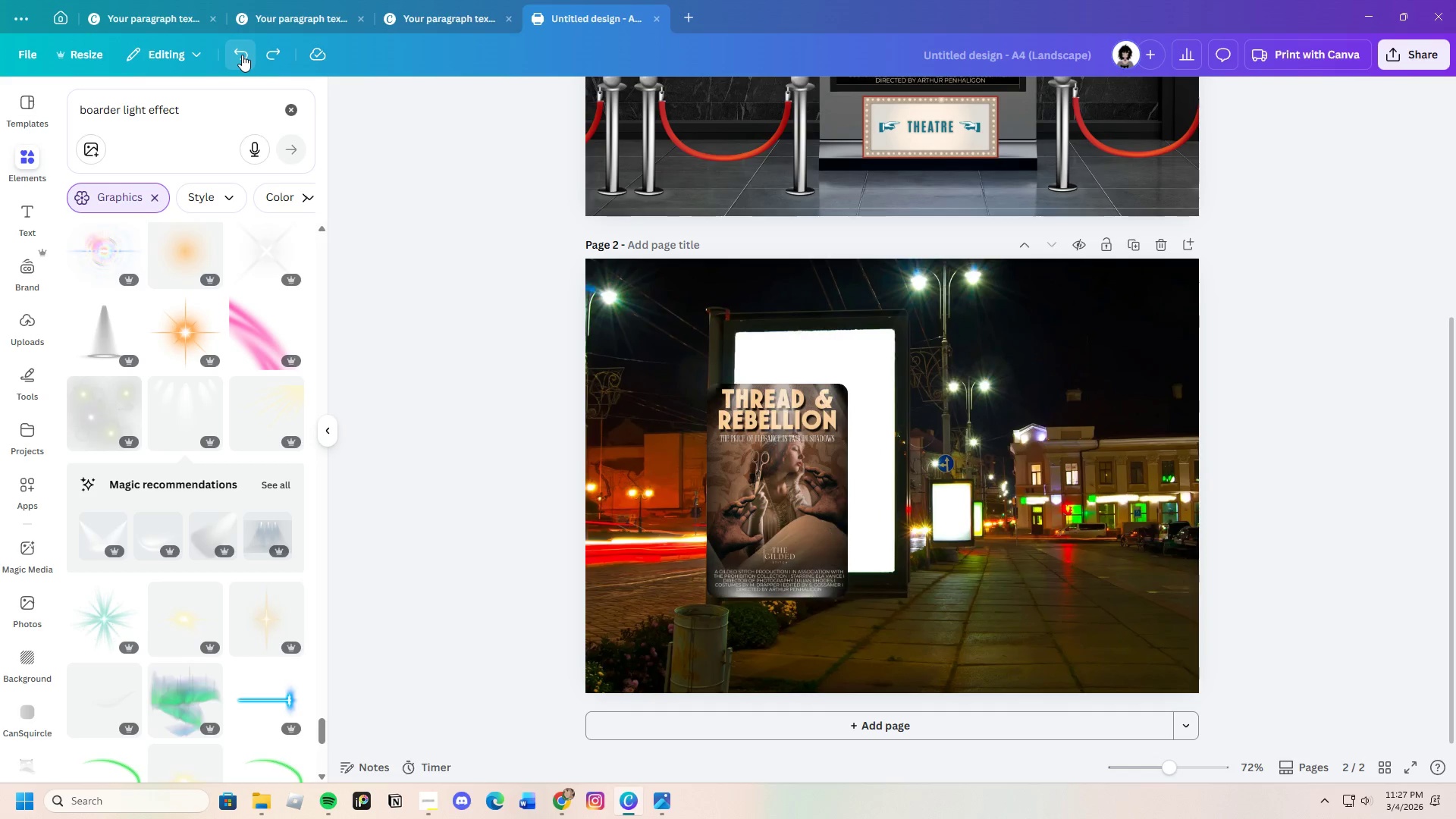 
triple_click([242, 55])
 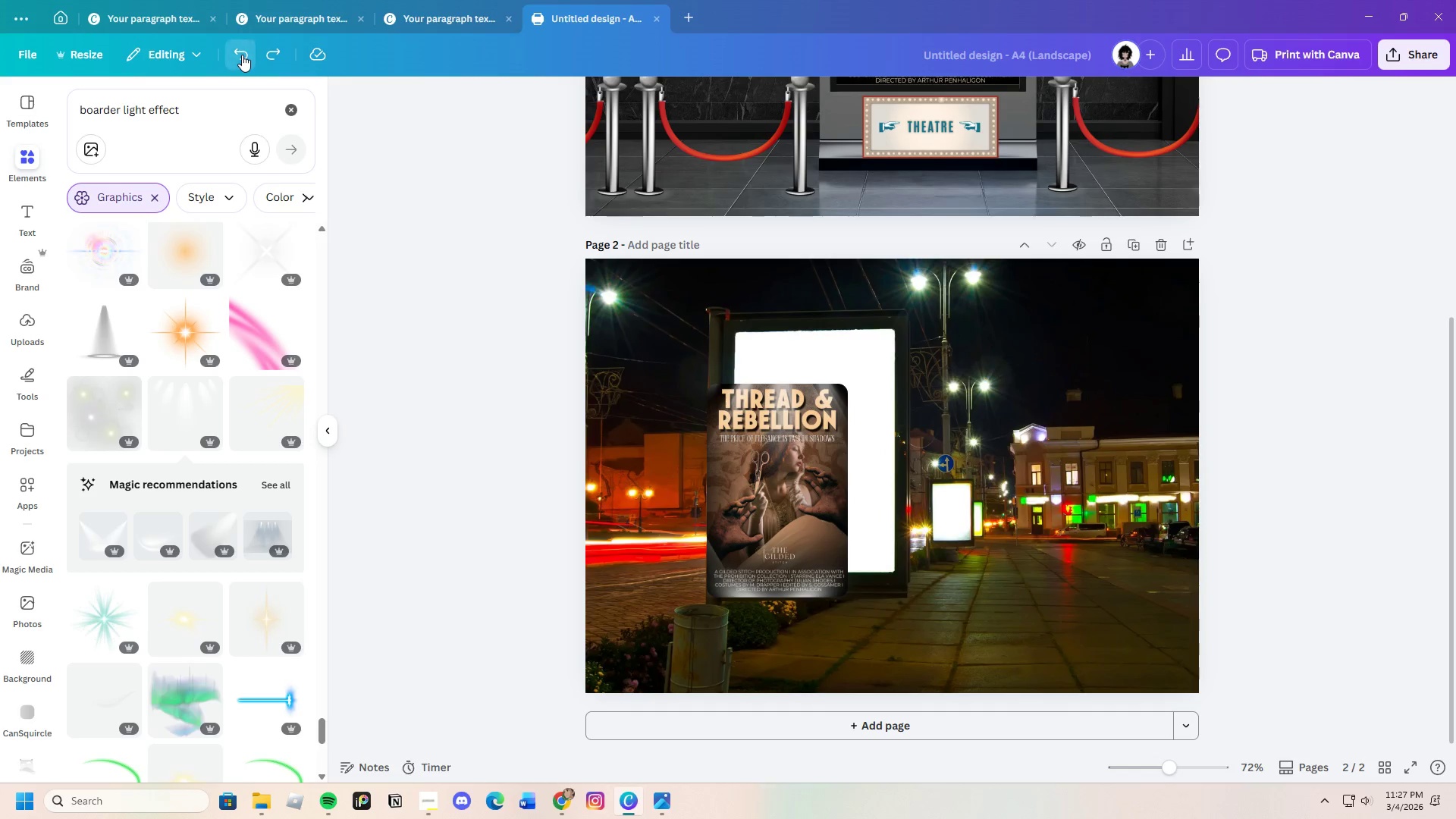 
triple_click([242, 55])
 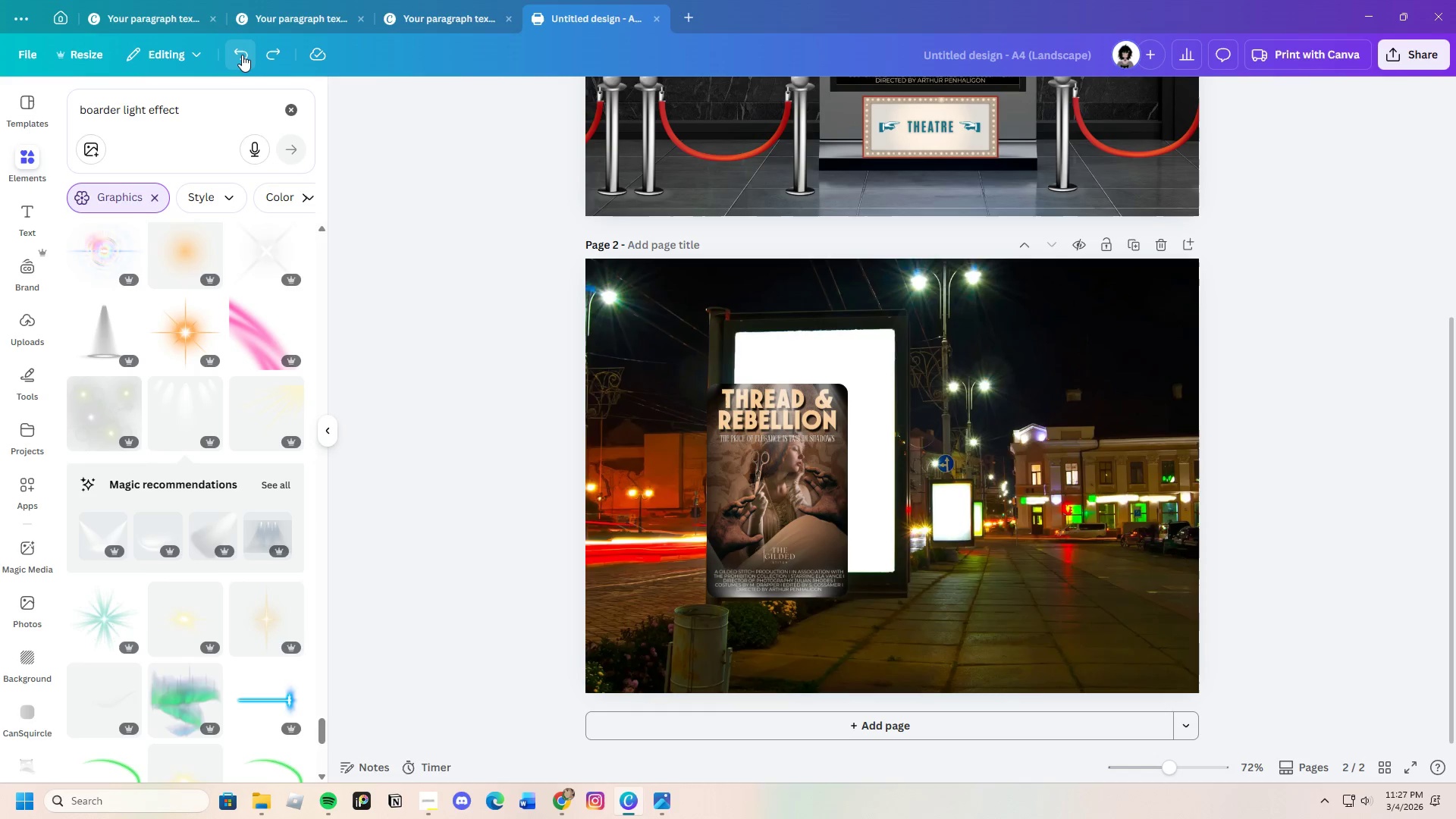 
triple_click([242, 55])
 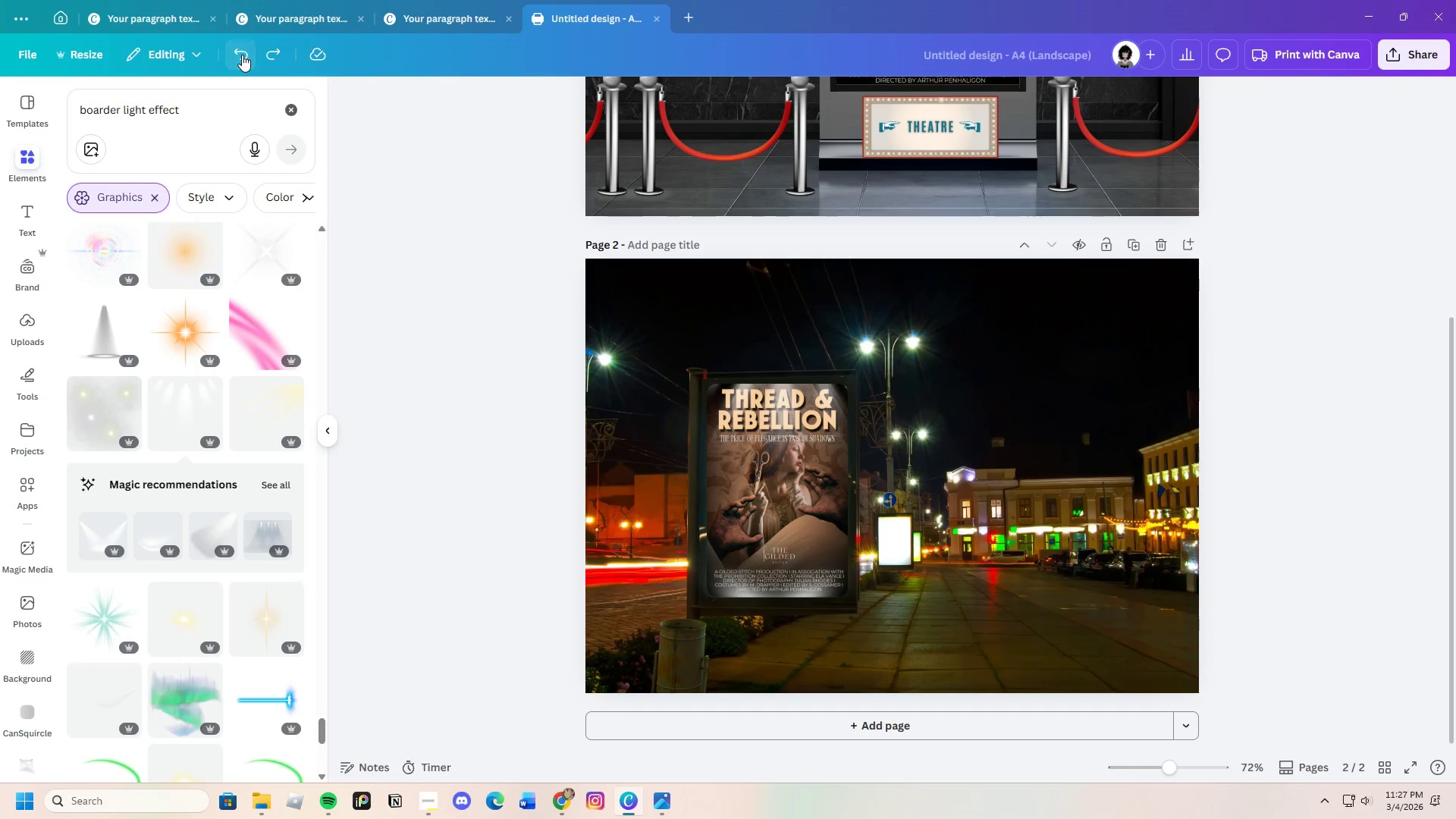 
triple_click([242, 55])
 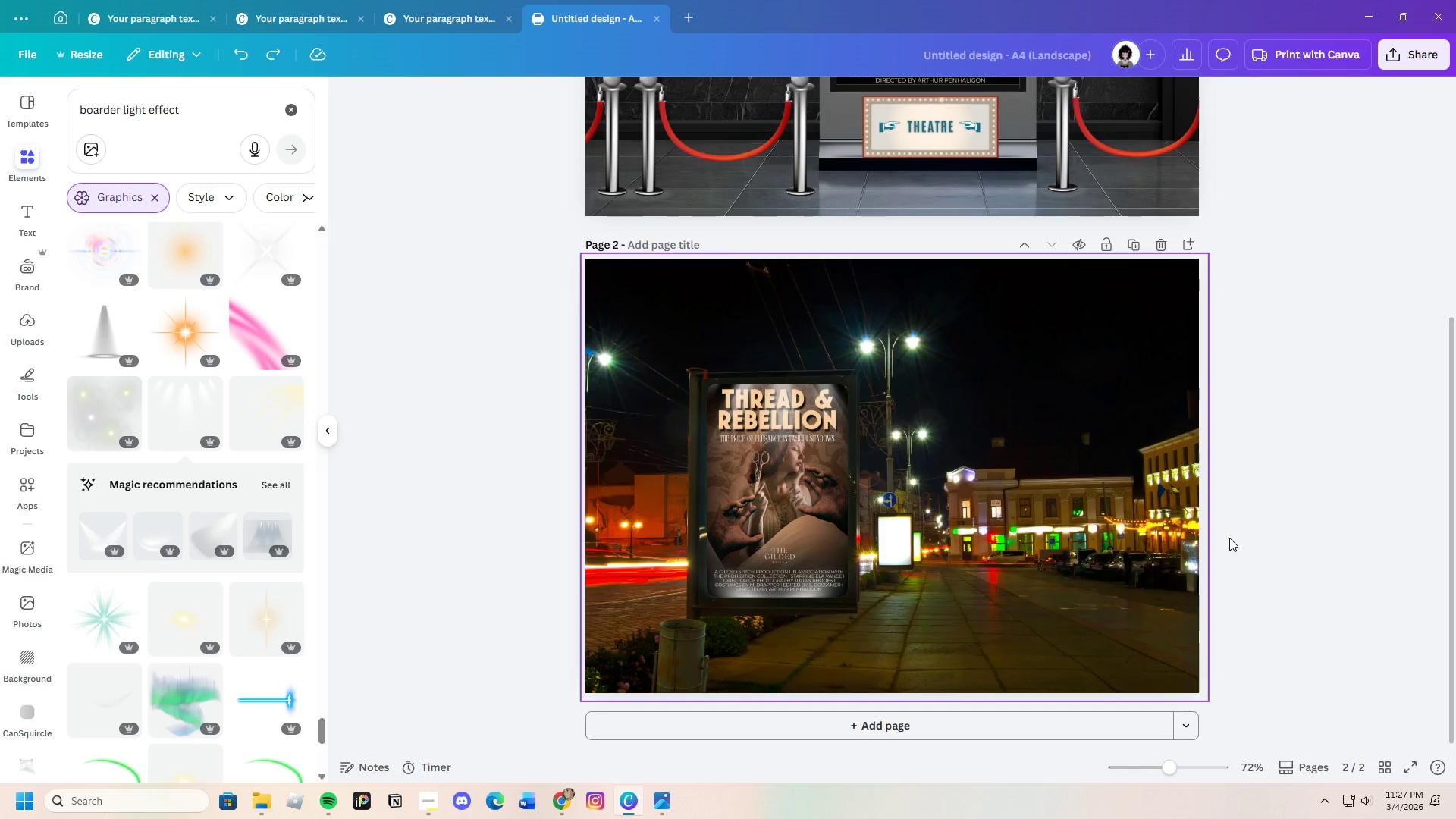 
left_click([1298, 551])
 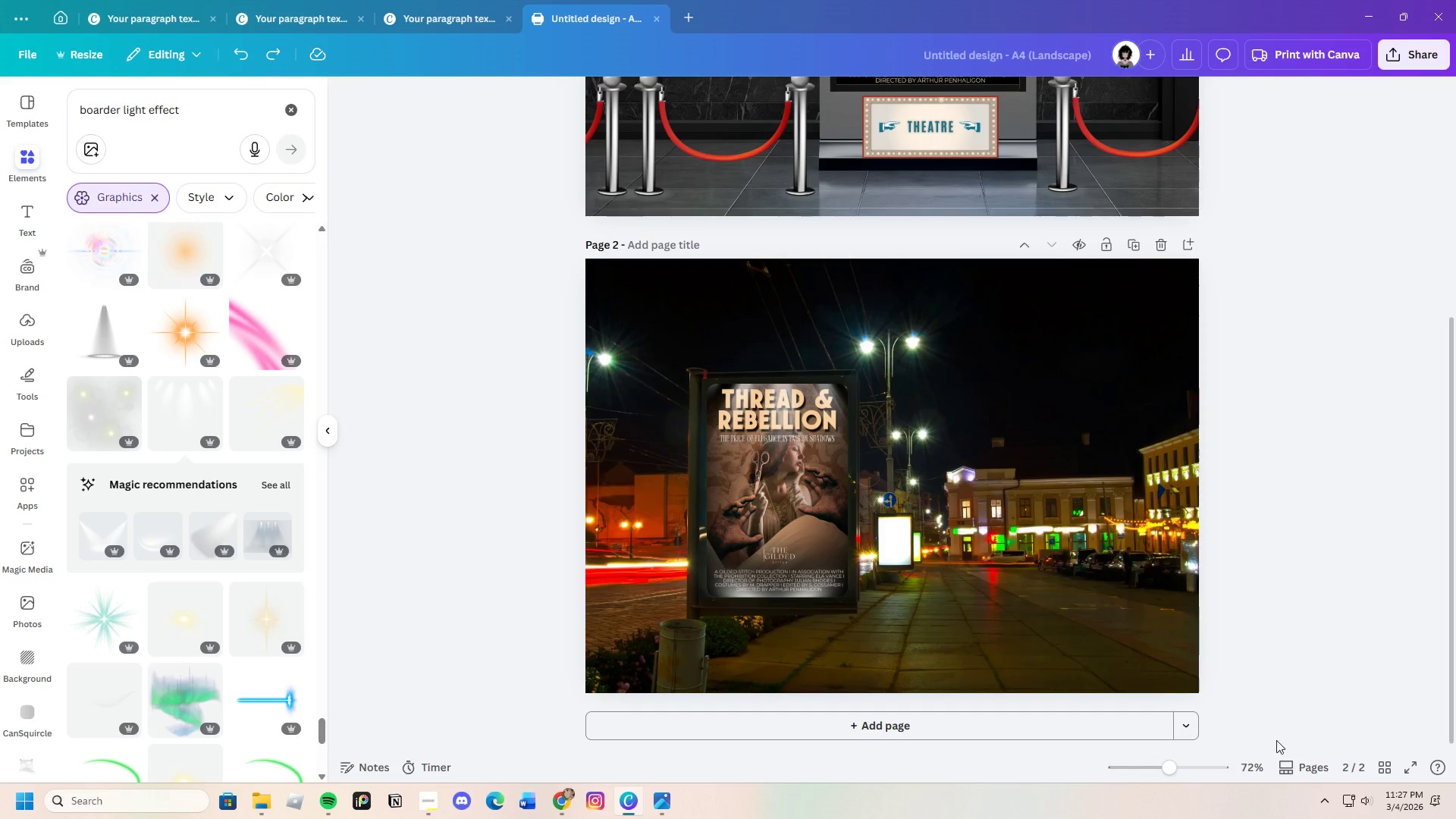 
left_click([1260, 674])
 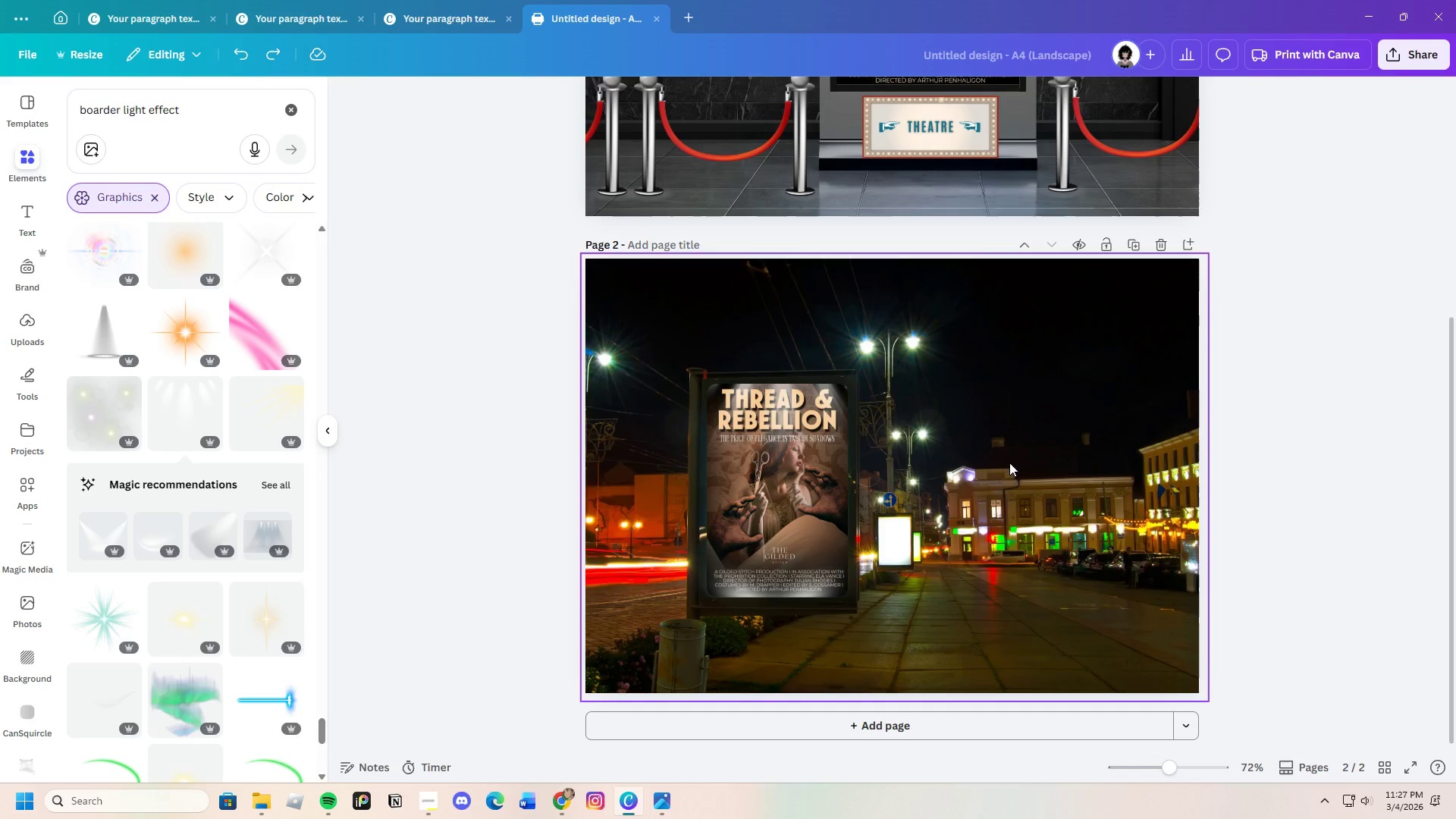 
left_click([1006, 434])
 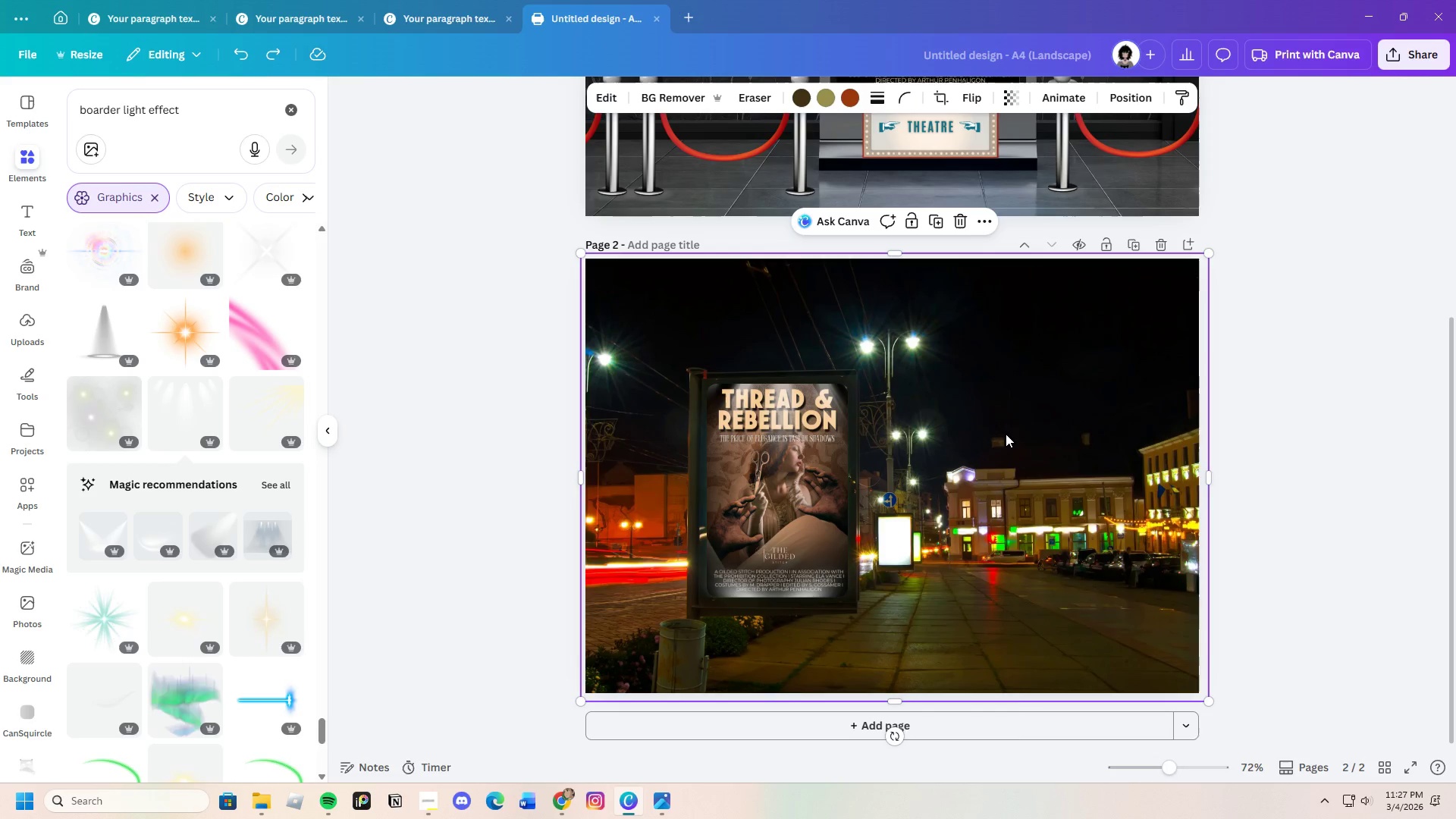 
right_click([1006, 434])
 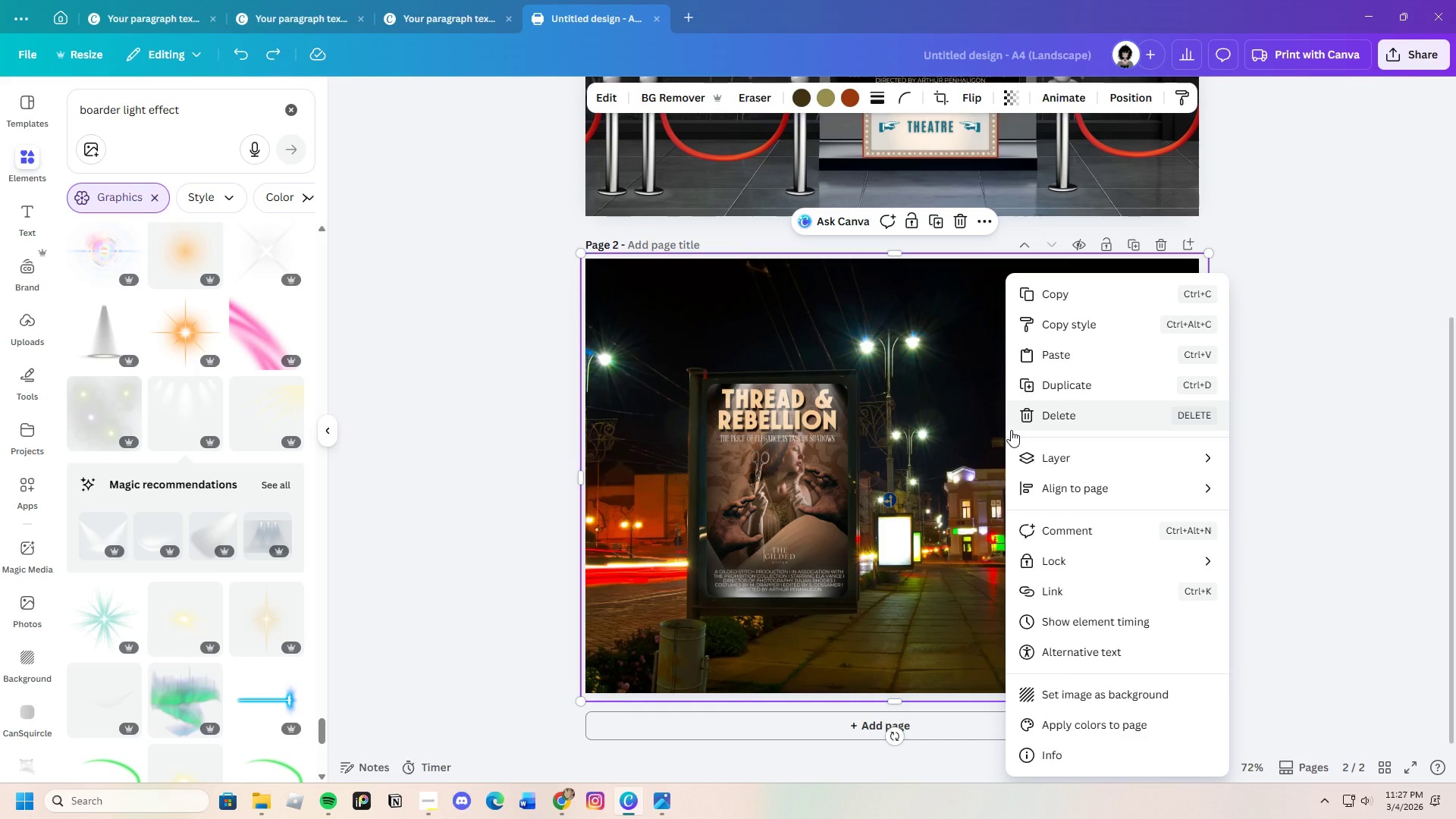 
left_click([1376, 418])
 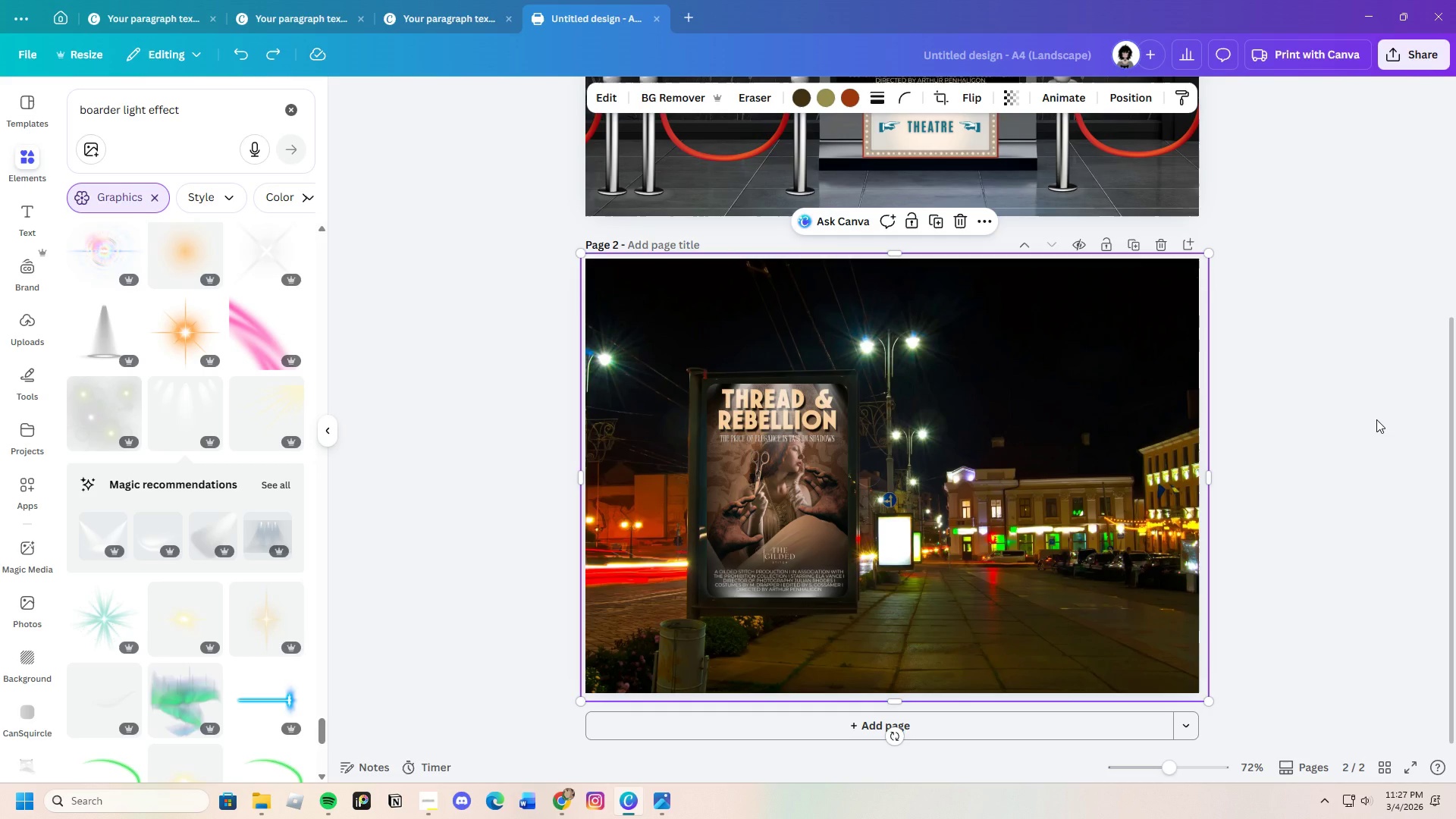 
left_click([1376, 419])
 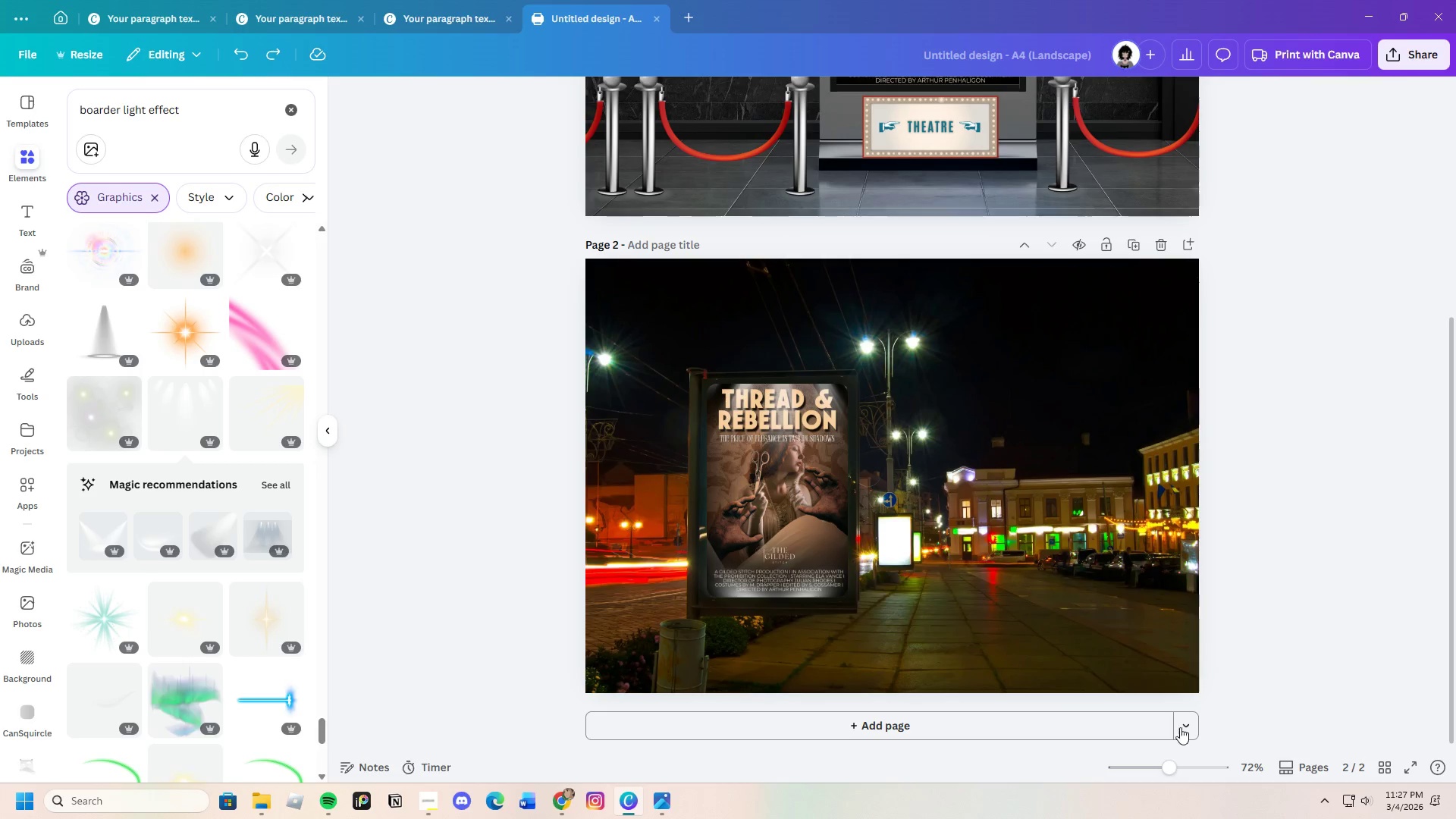 
left_click_drag(start_coordinate=[1168, 770], to_coordinate=[1173, 760])
 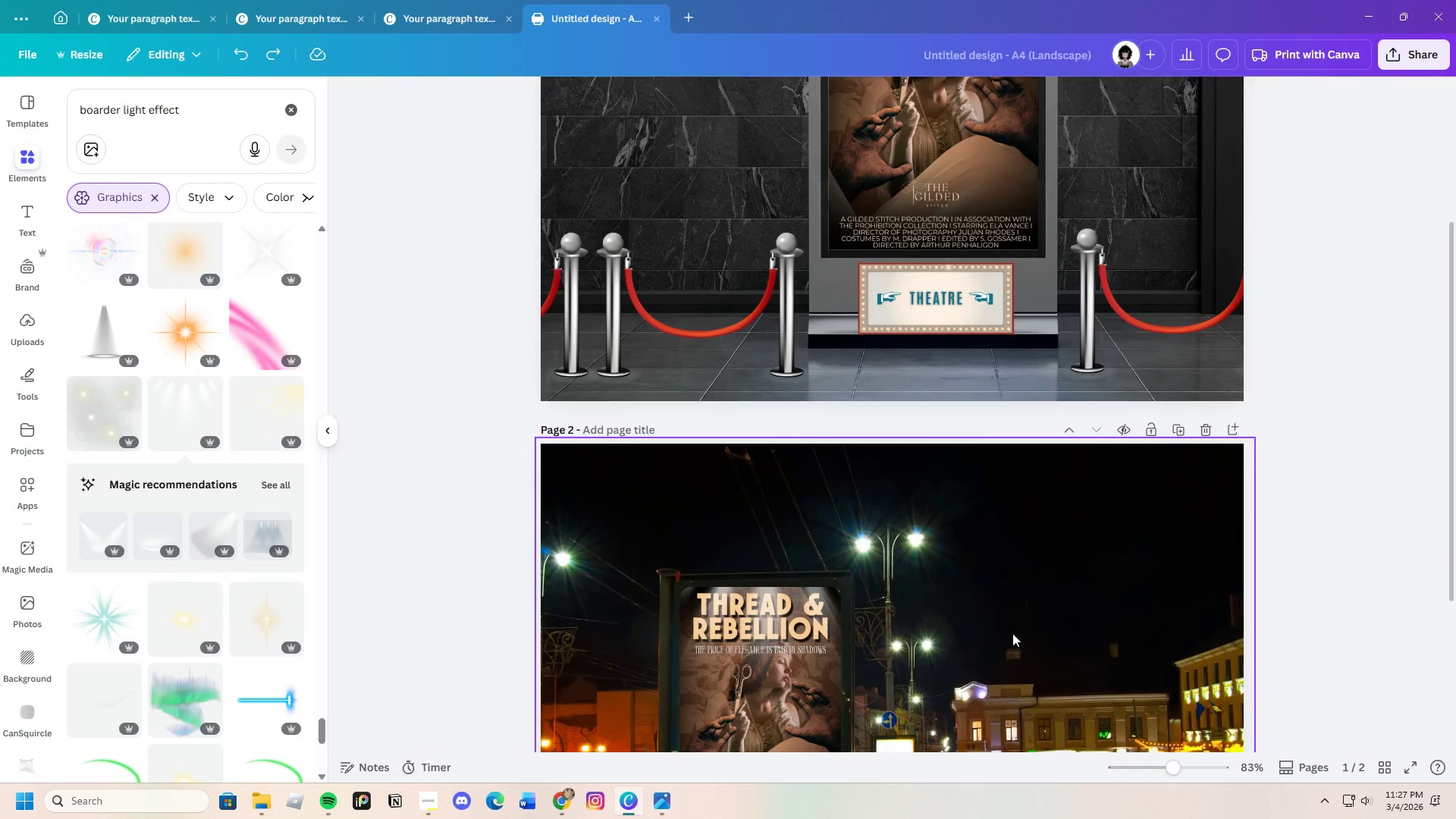 
scroll: coordinate [168, 531], scroll_direction: down, amount: 5.0
 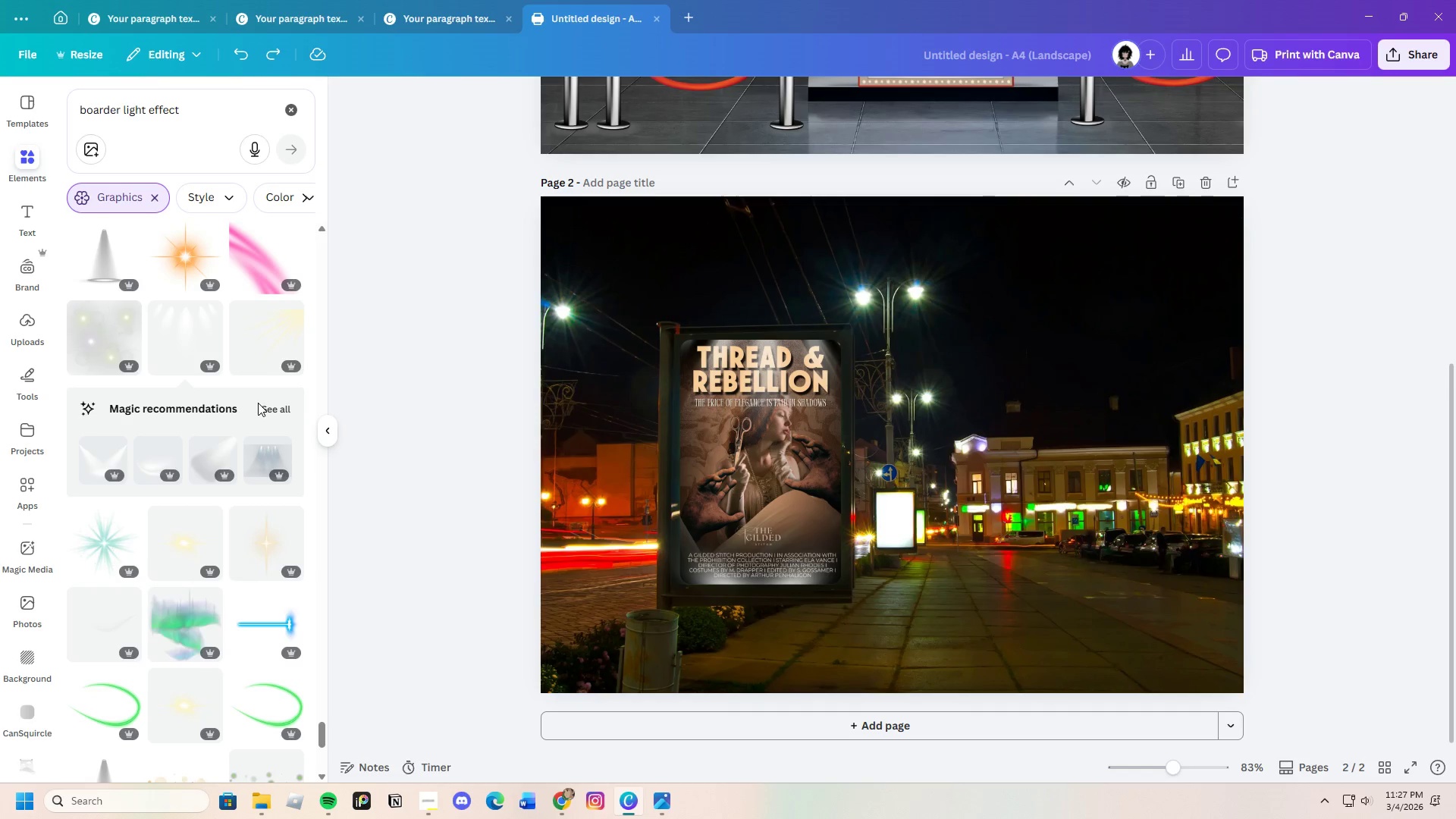 
left_click([264, 403])
 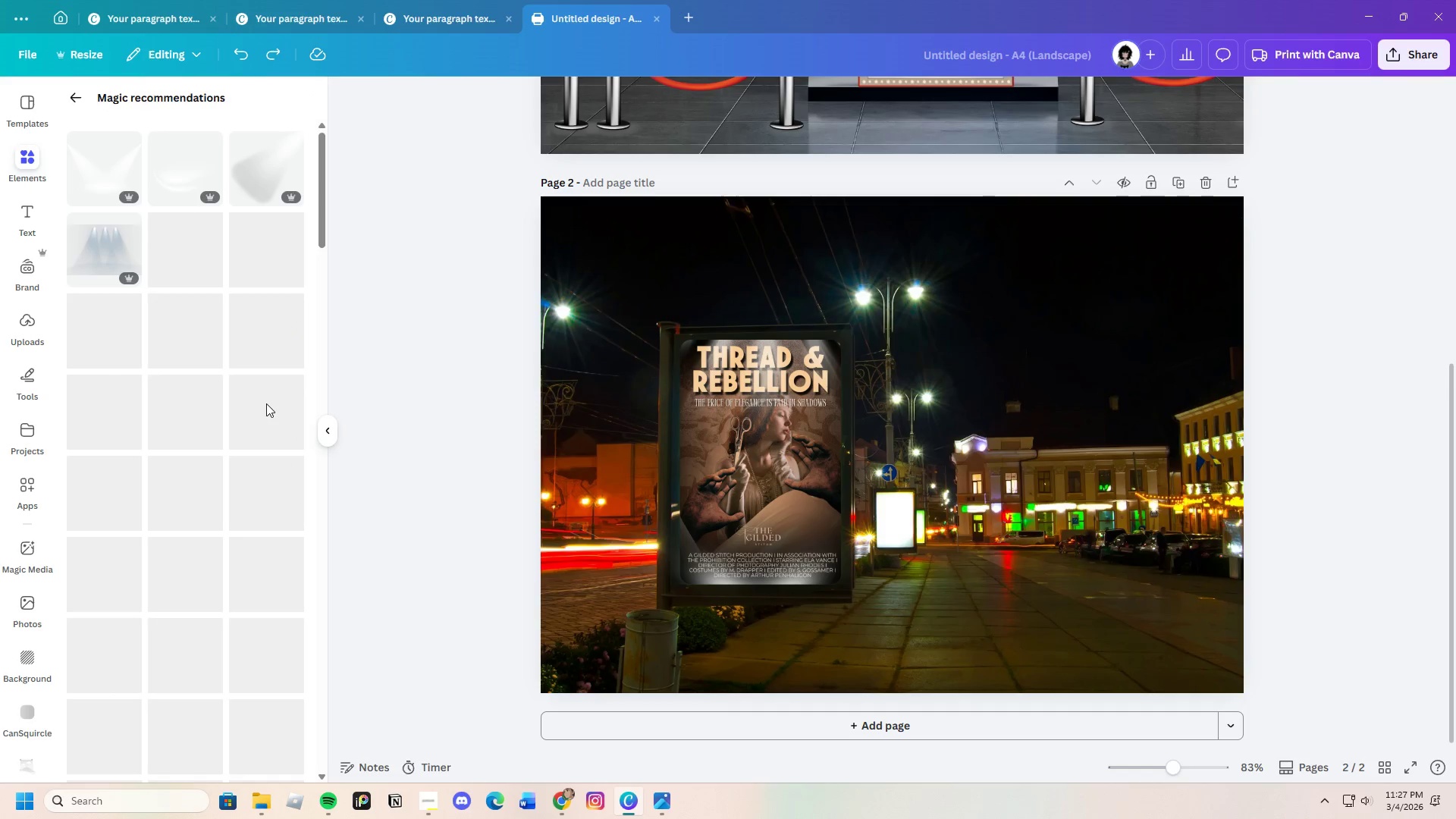 
mouse_move([252, 413])
 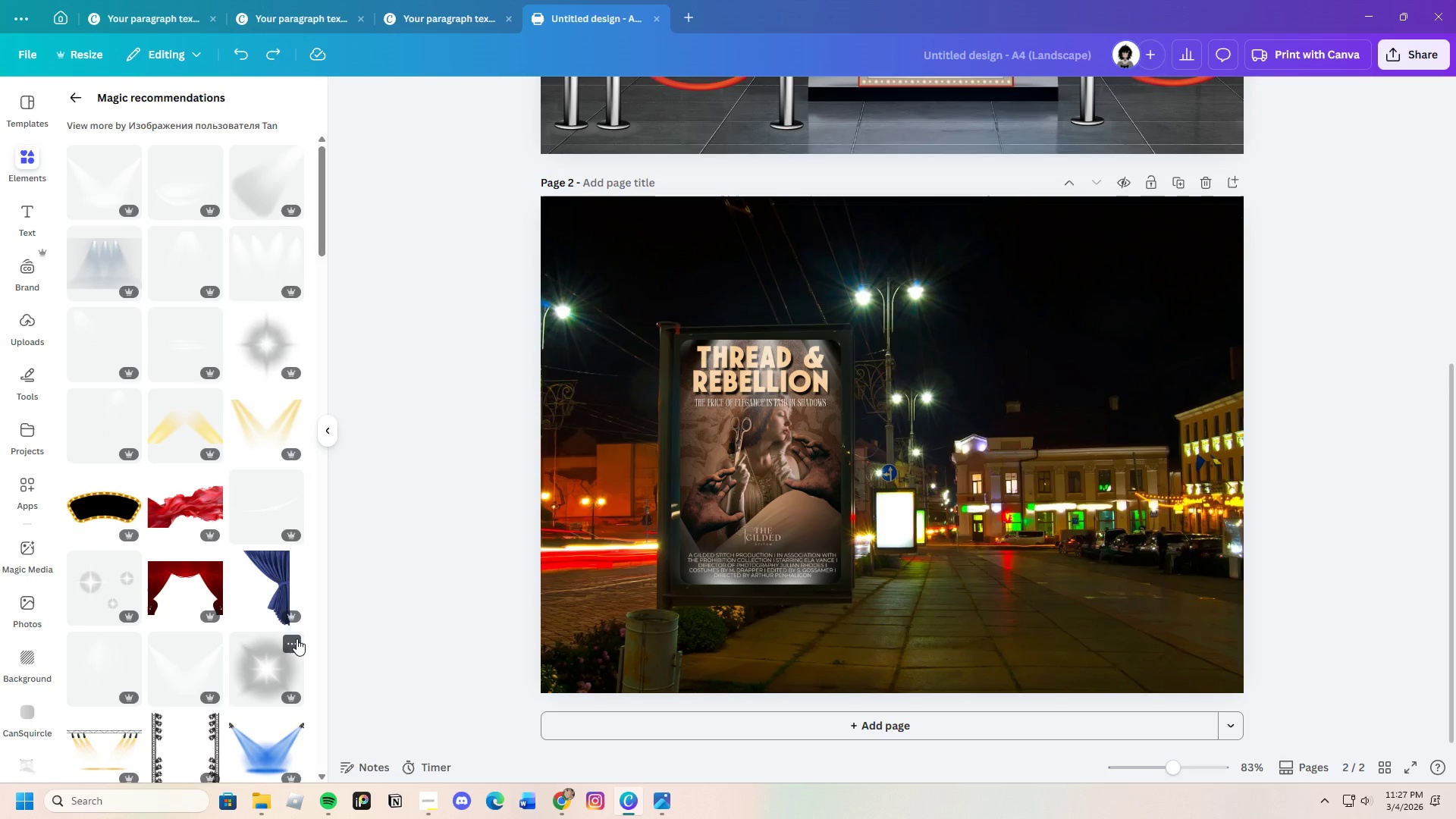 
mouse_move([281, 576])
 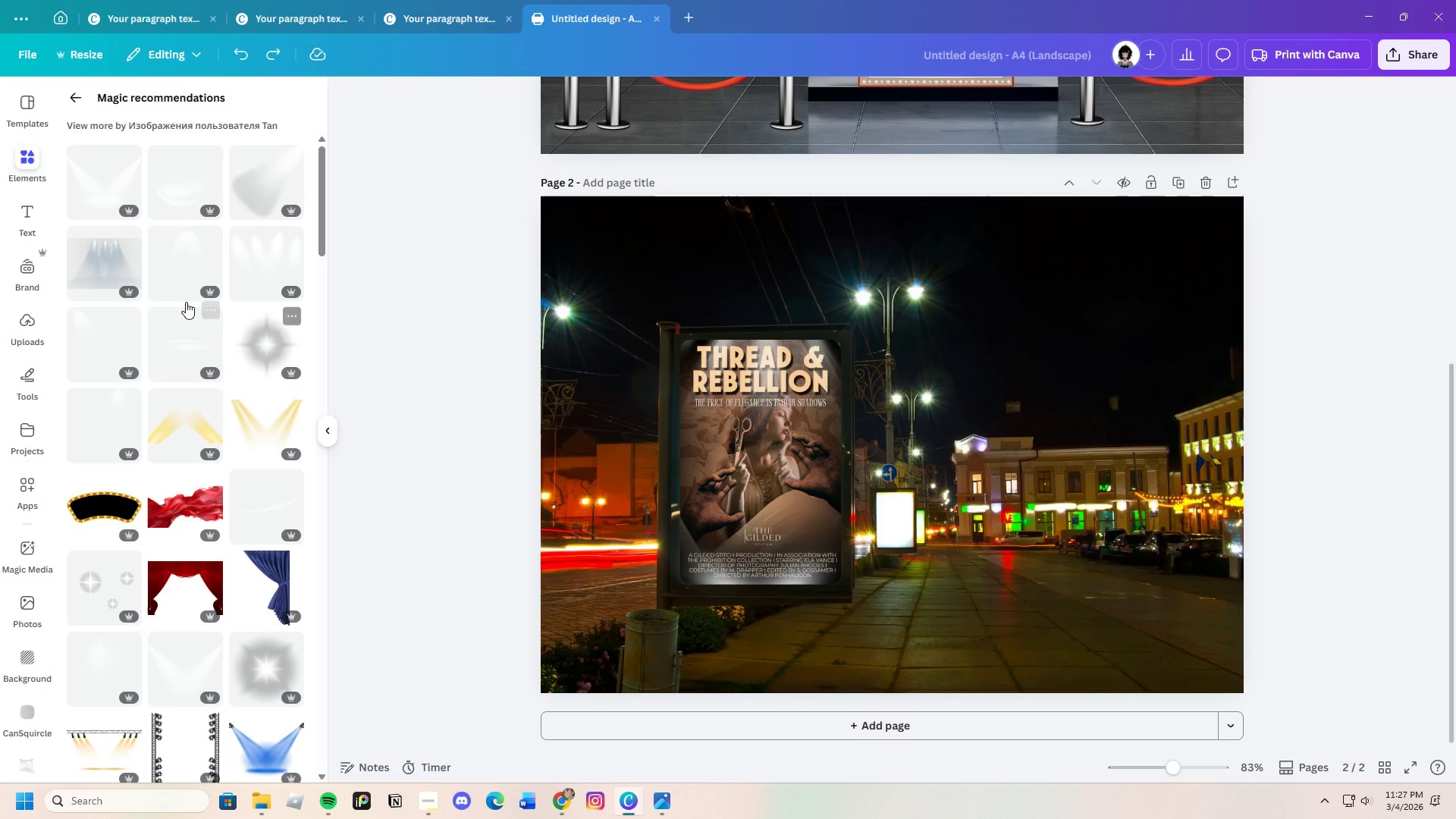 
left_click([180, 248])
 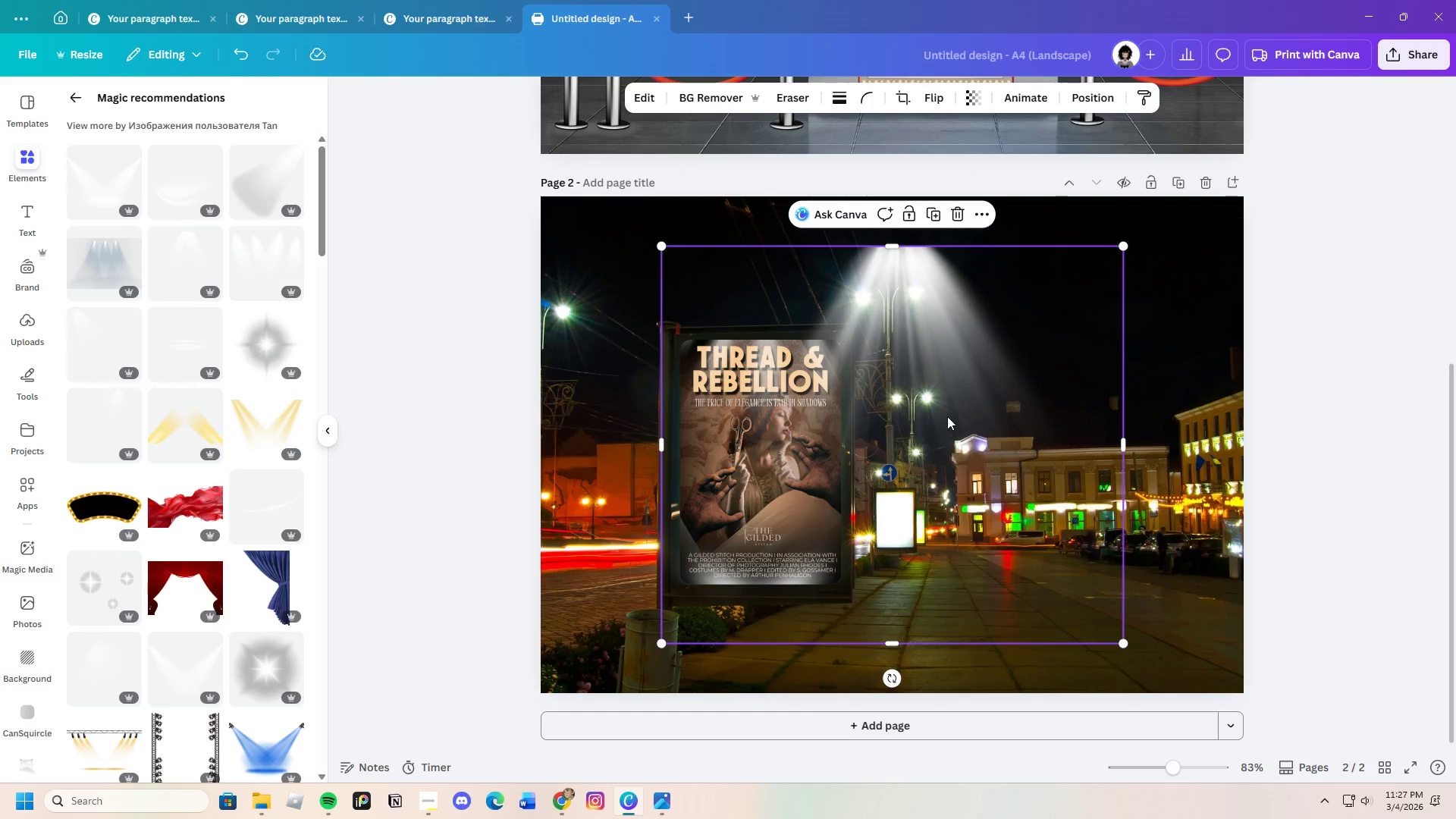 
left_click_drag(start_coordinate=[952, 414], to_coordinate=[956, 499])
 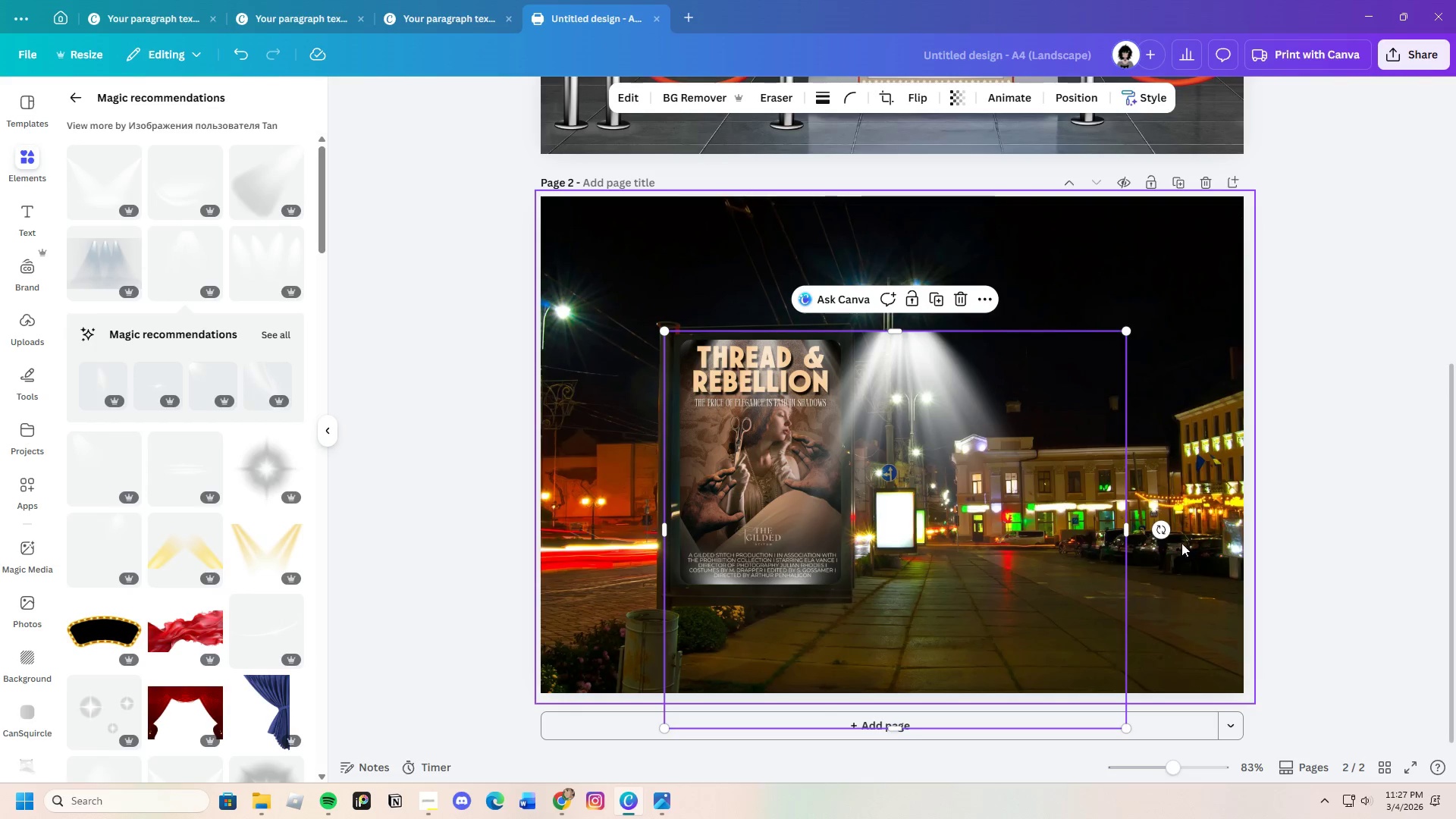 
left_click_drag(start_coordinate=[1163, 529], to_coordinate=[742, 522])
 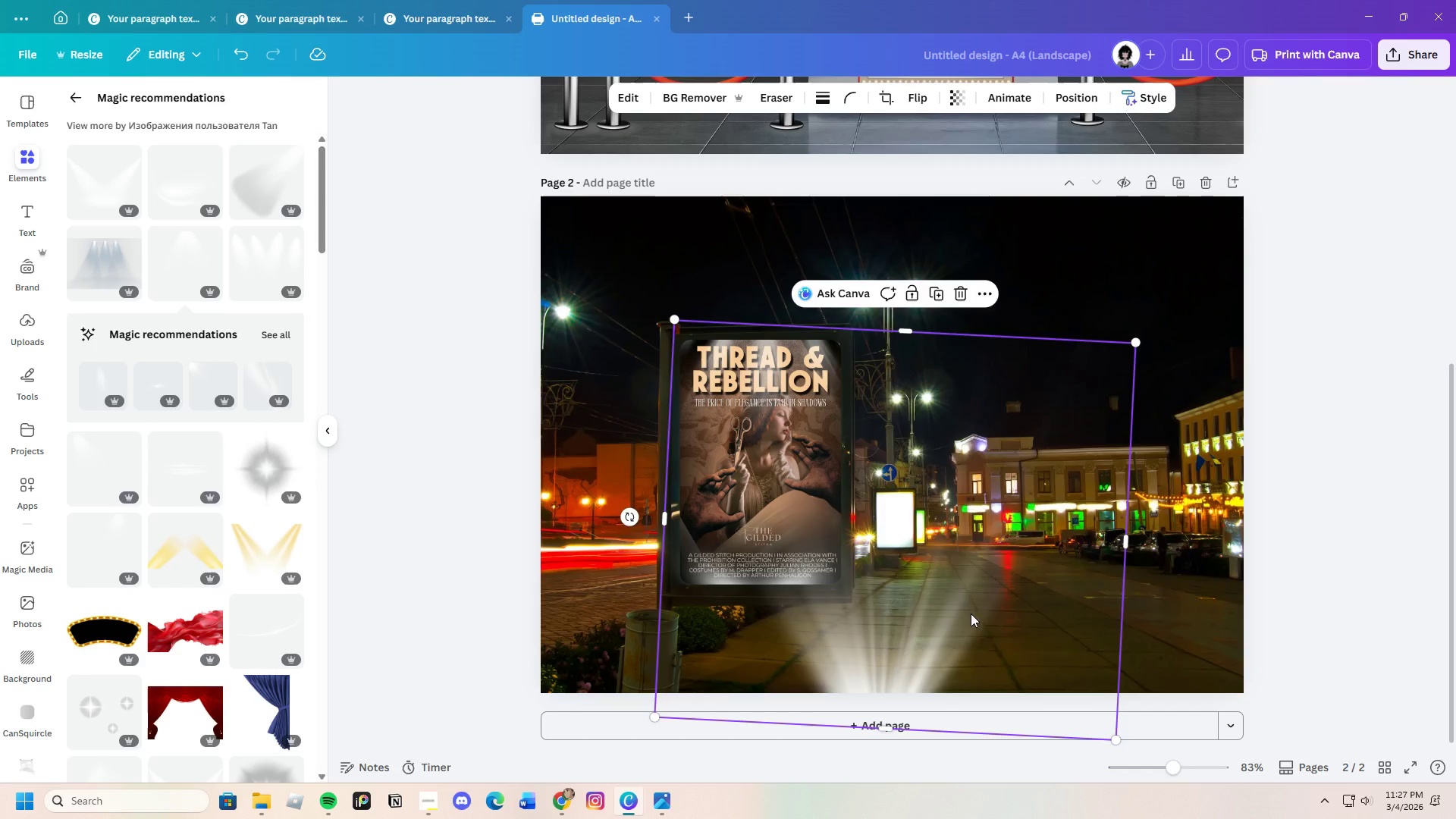 
left_click_drag(start_coordinate=[971, 613], to_coordinate=[964, 582])
 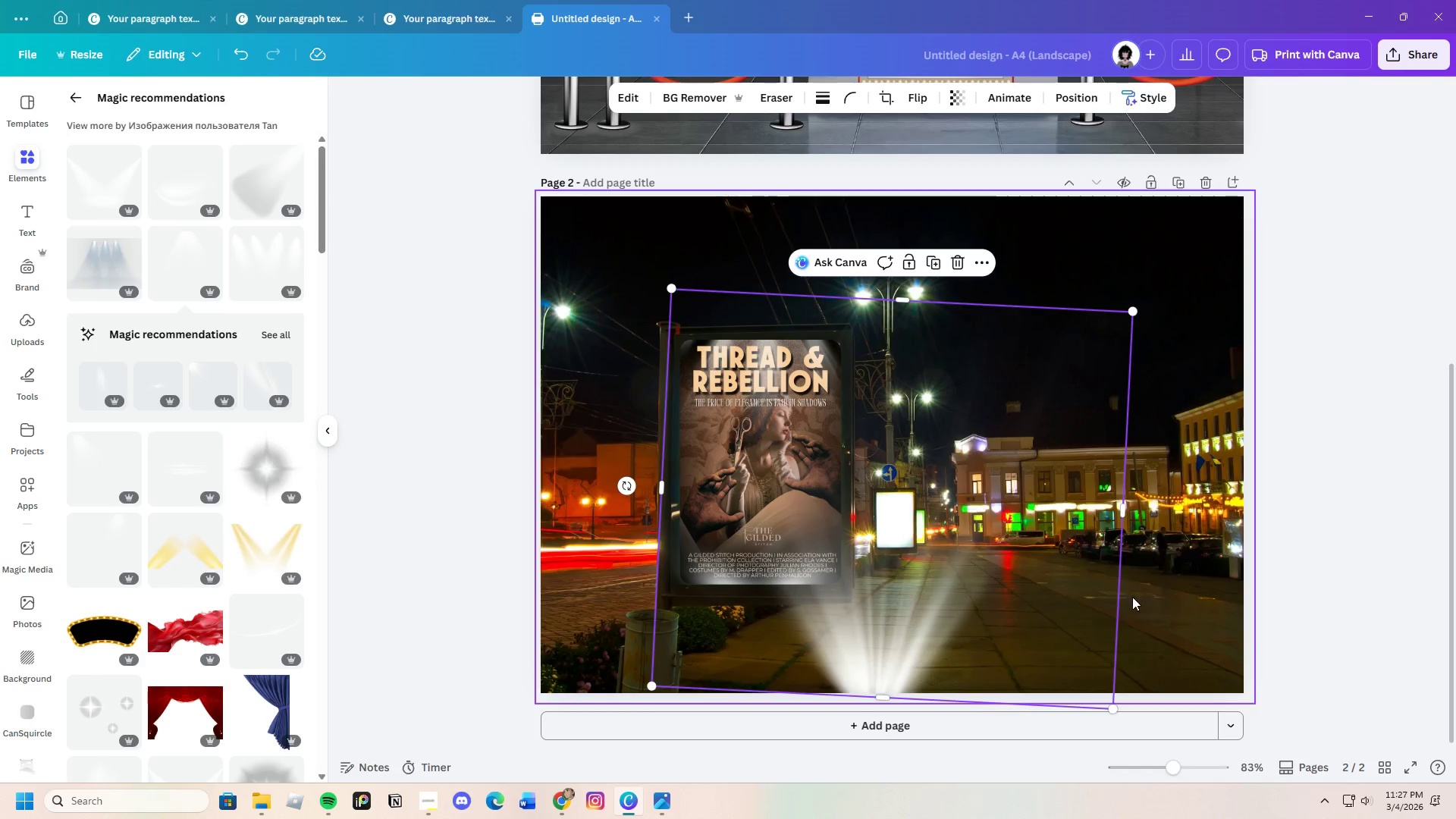 
left_click_drag(start_coordinate=[1044, 569], to_coordinate=[1051, 526])
 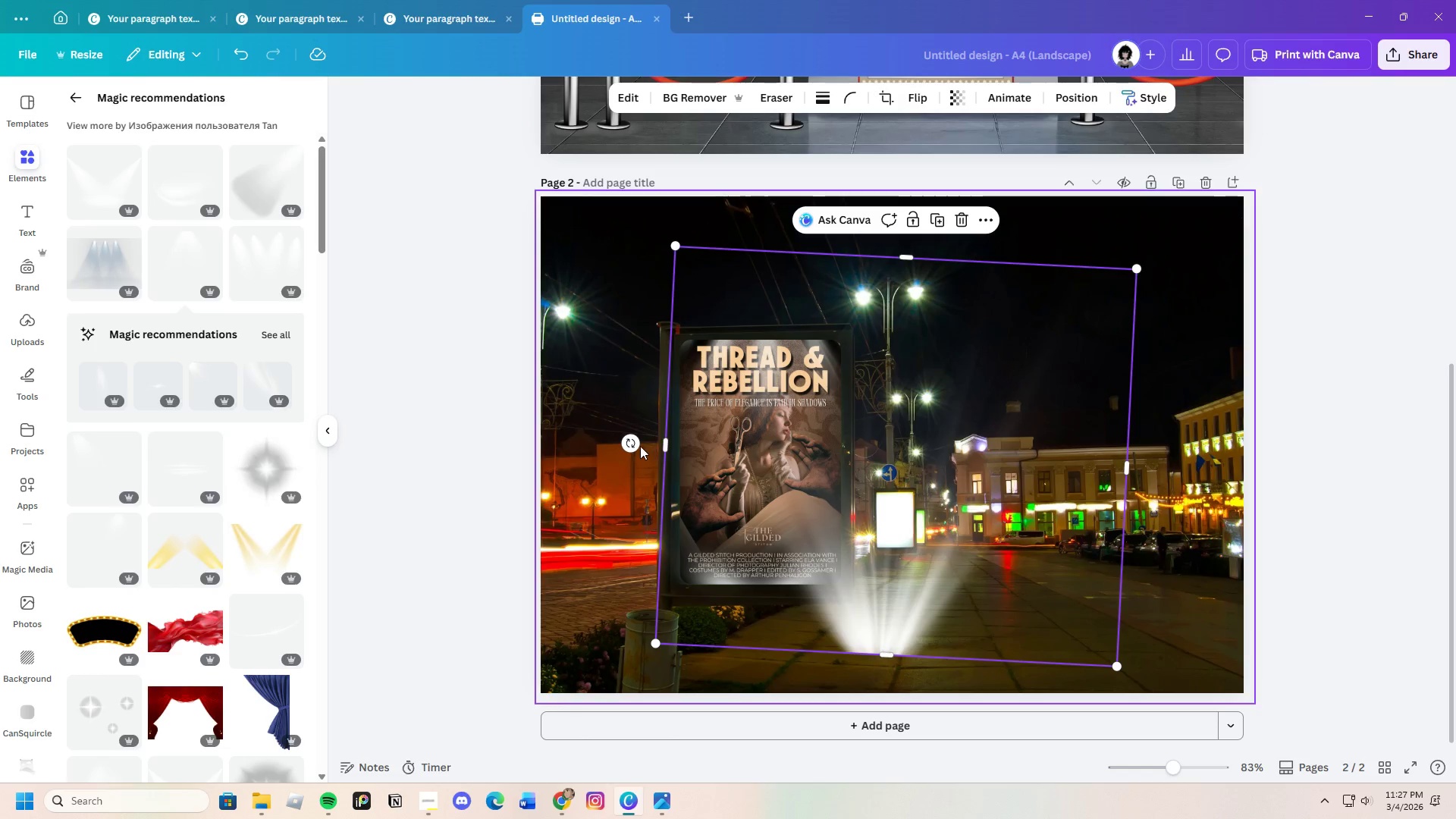 
left_click_drag(start_coordinate=[634, 446], to_coordinate=[632, 459])
 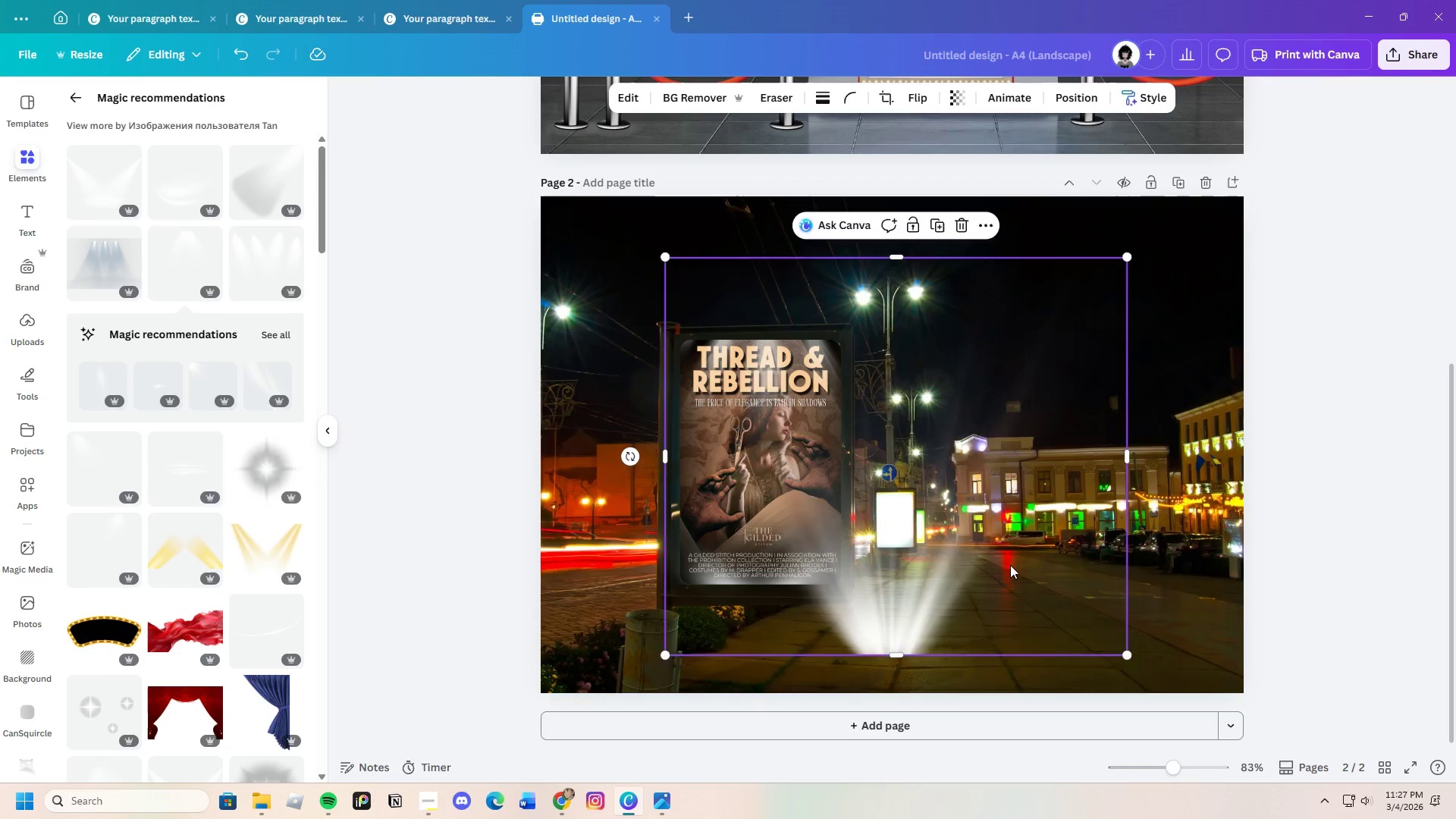 
left_click_drag(start_coordinate=[1028, 576], to_coordinate=[946, 529])
 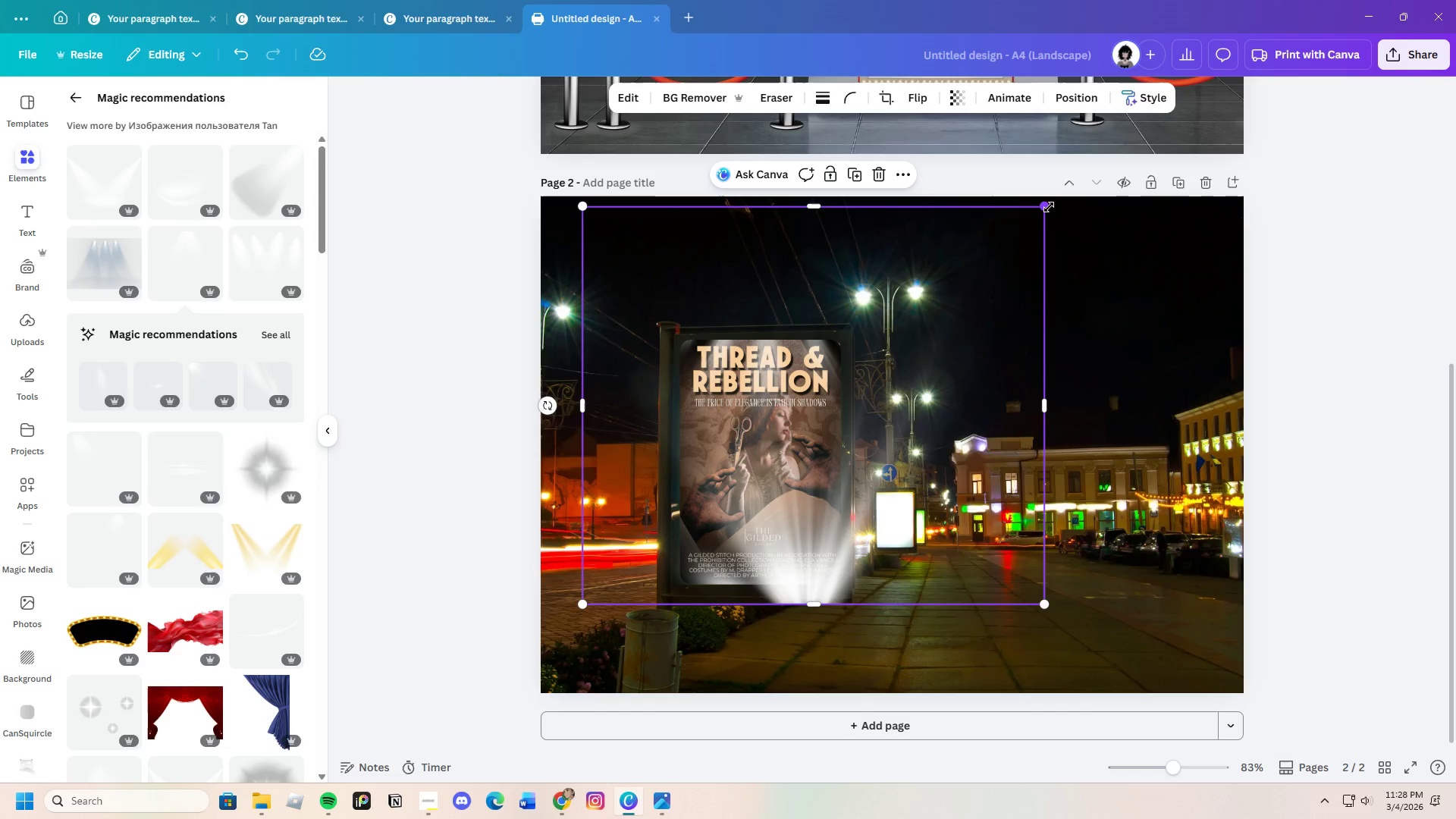 
left_click_drag(start_coordinate=[1049, 207], to_coordinate=[802, 654])
 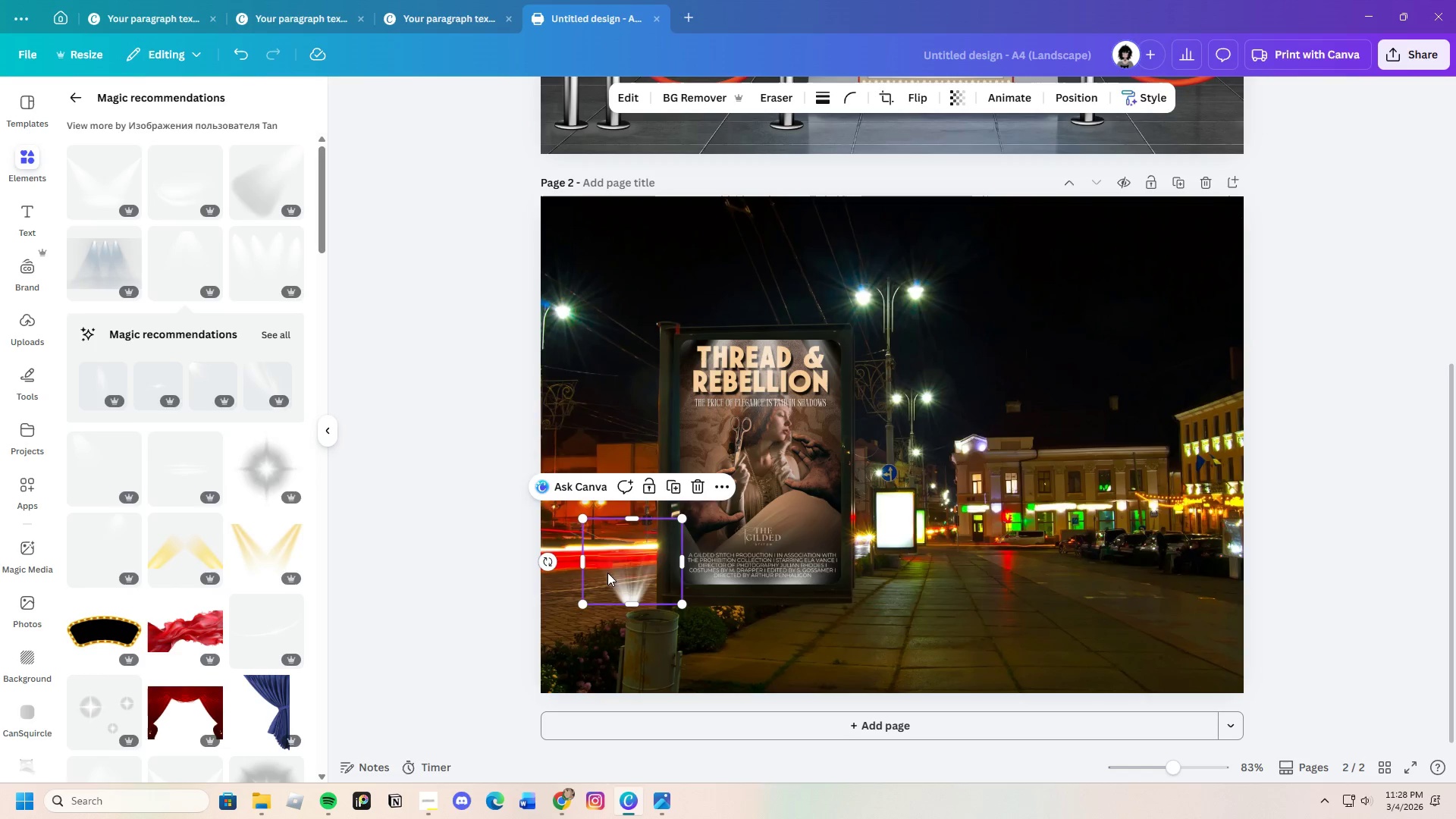 
left_click_drag(start_coordinate=[620, 572], to_coordinate=[743, 563])
 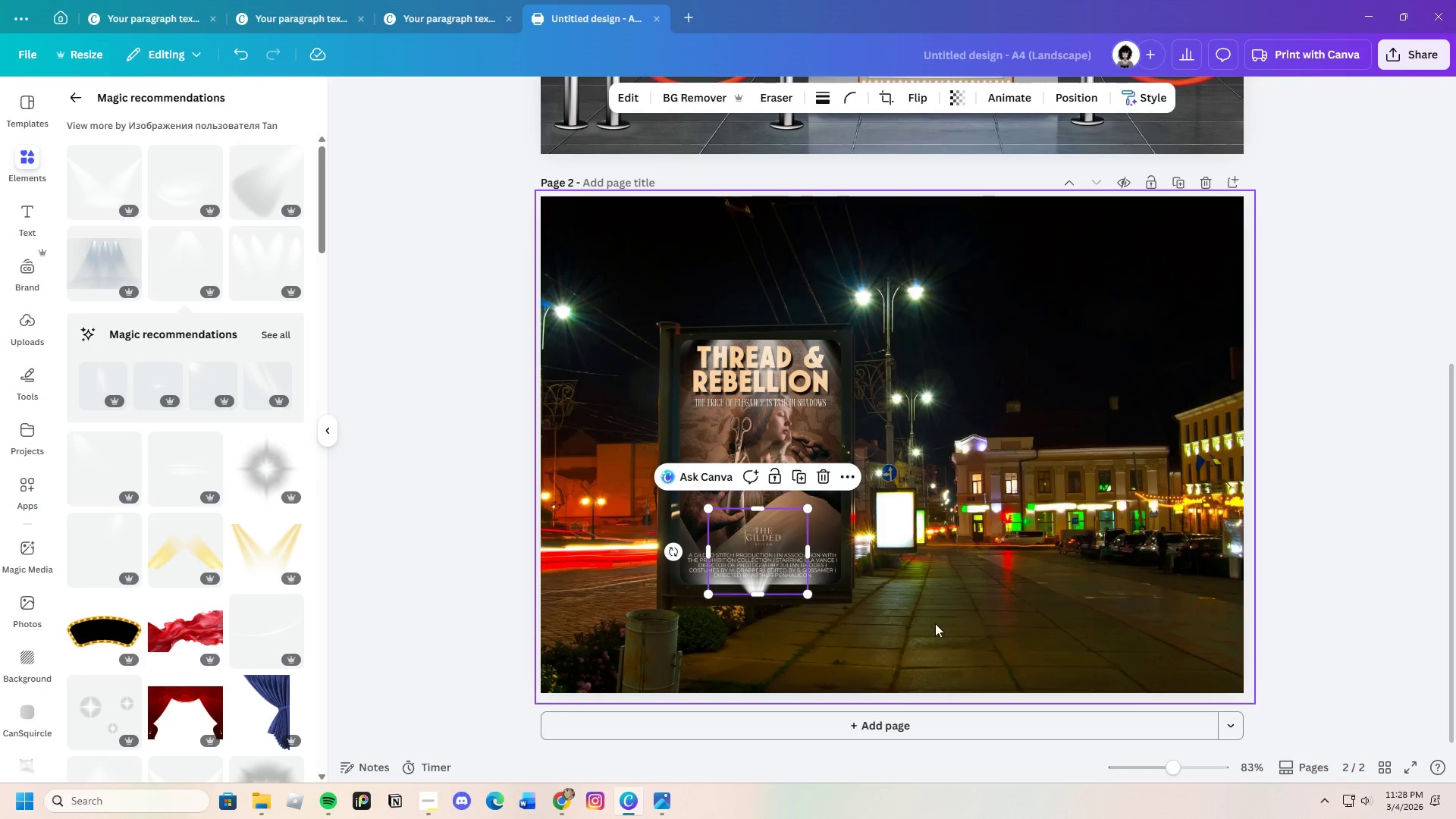 
left_click([937, 620])
 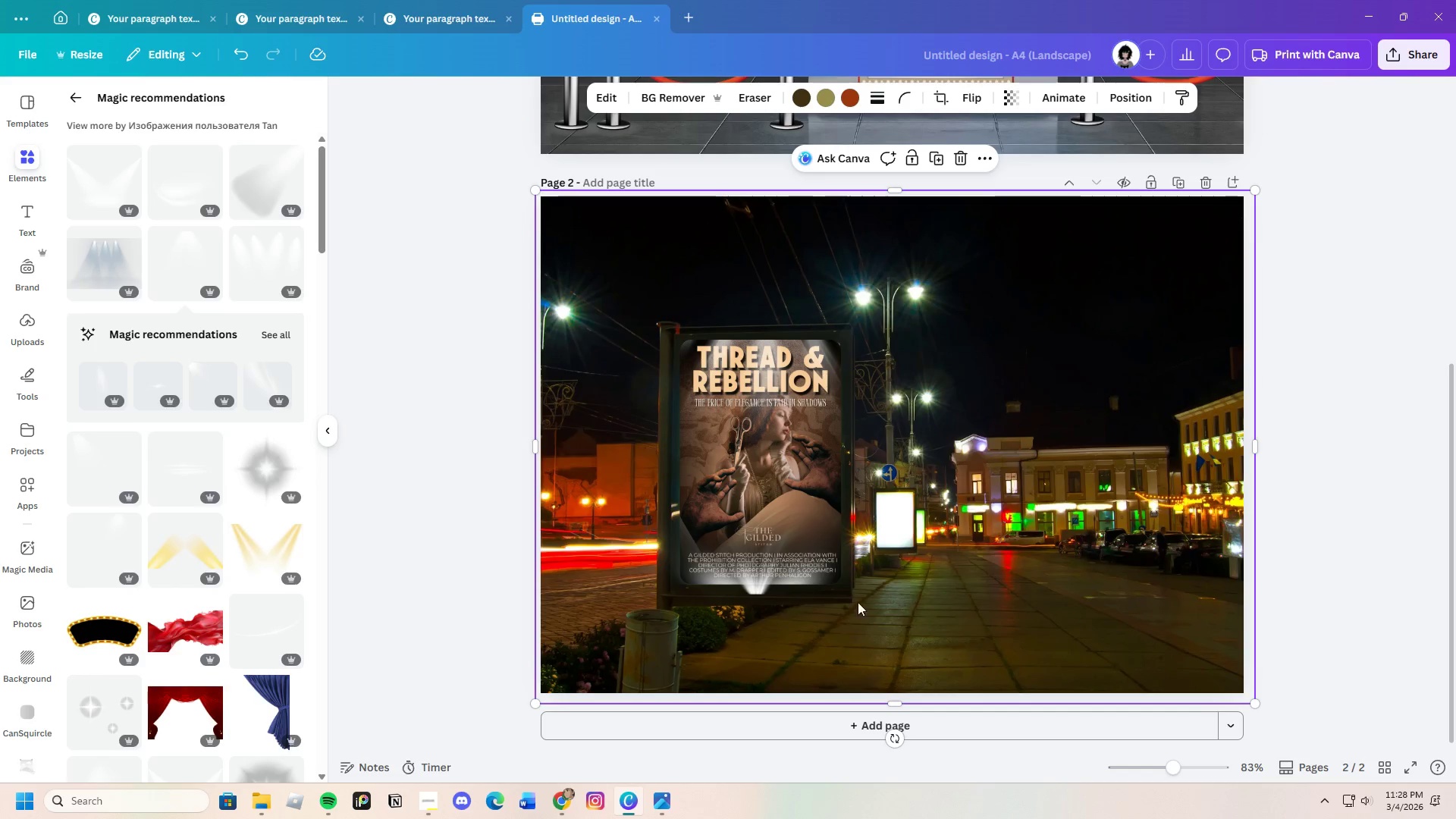 
left_click_drag(start_coordinate=[767, 577], to_coordinate=[769, 581])
 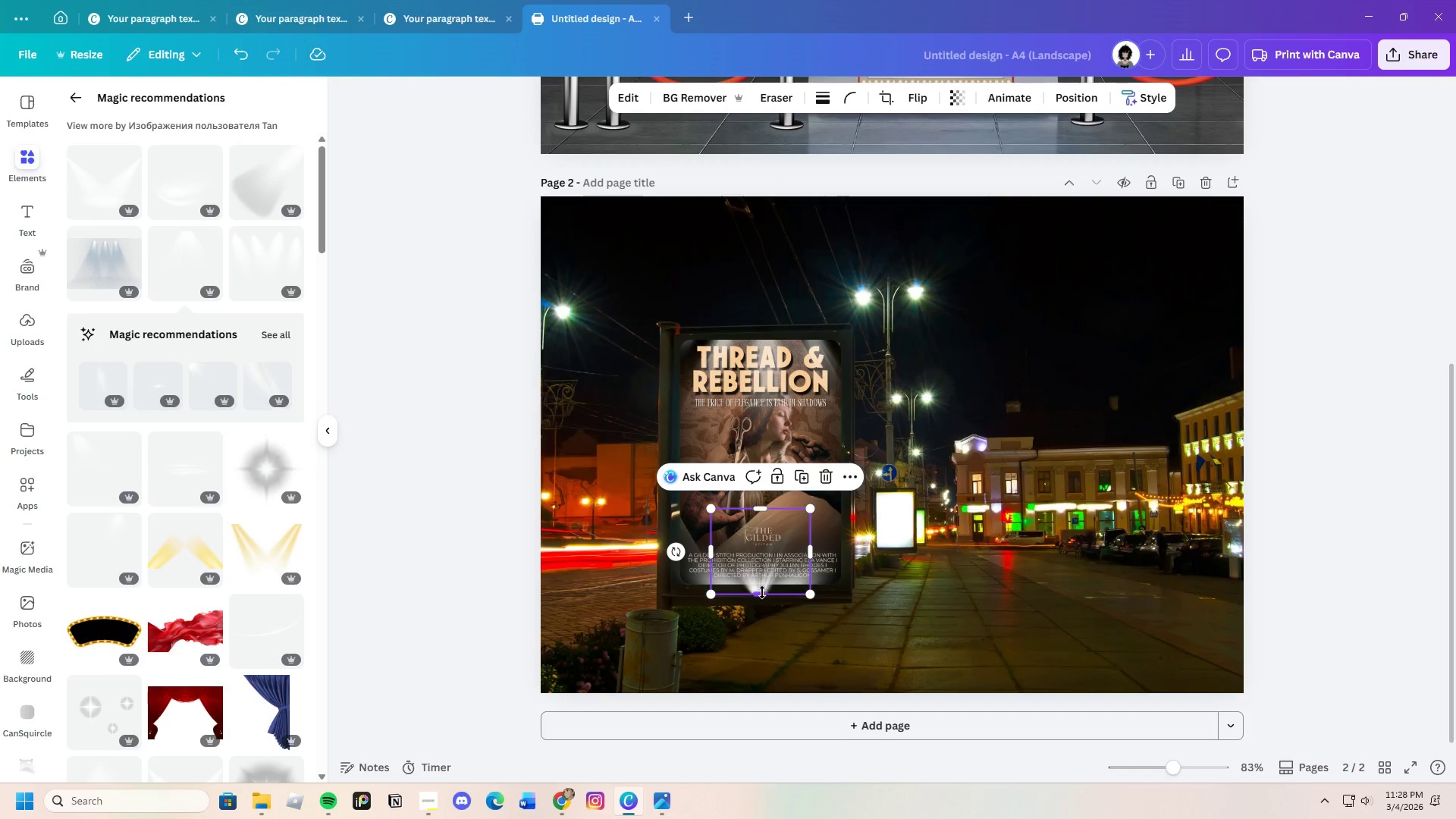 
left_click_drag(start_coordinate=[762, 592], to_coordinate=[763, 585])
 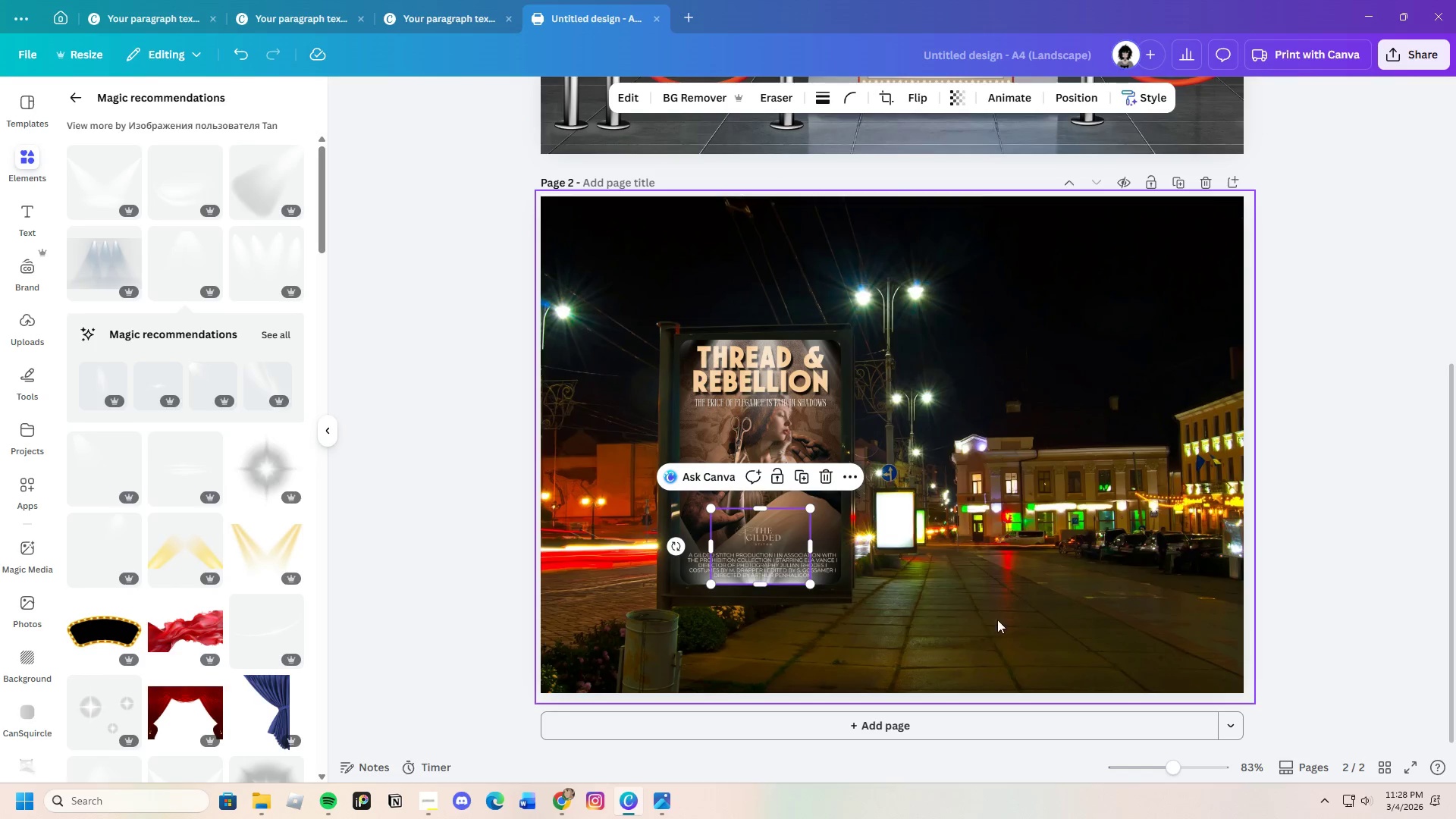 
left_click([997, 620])
 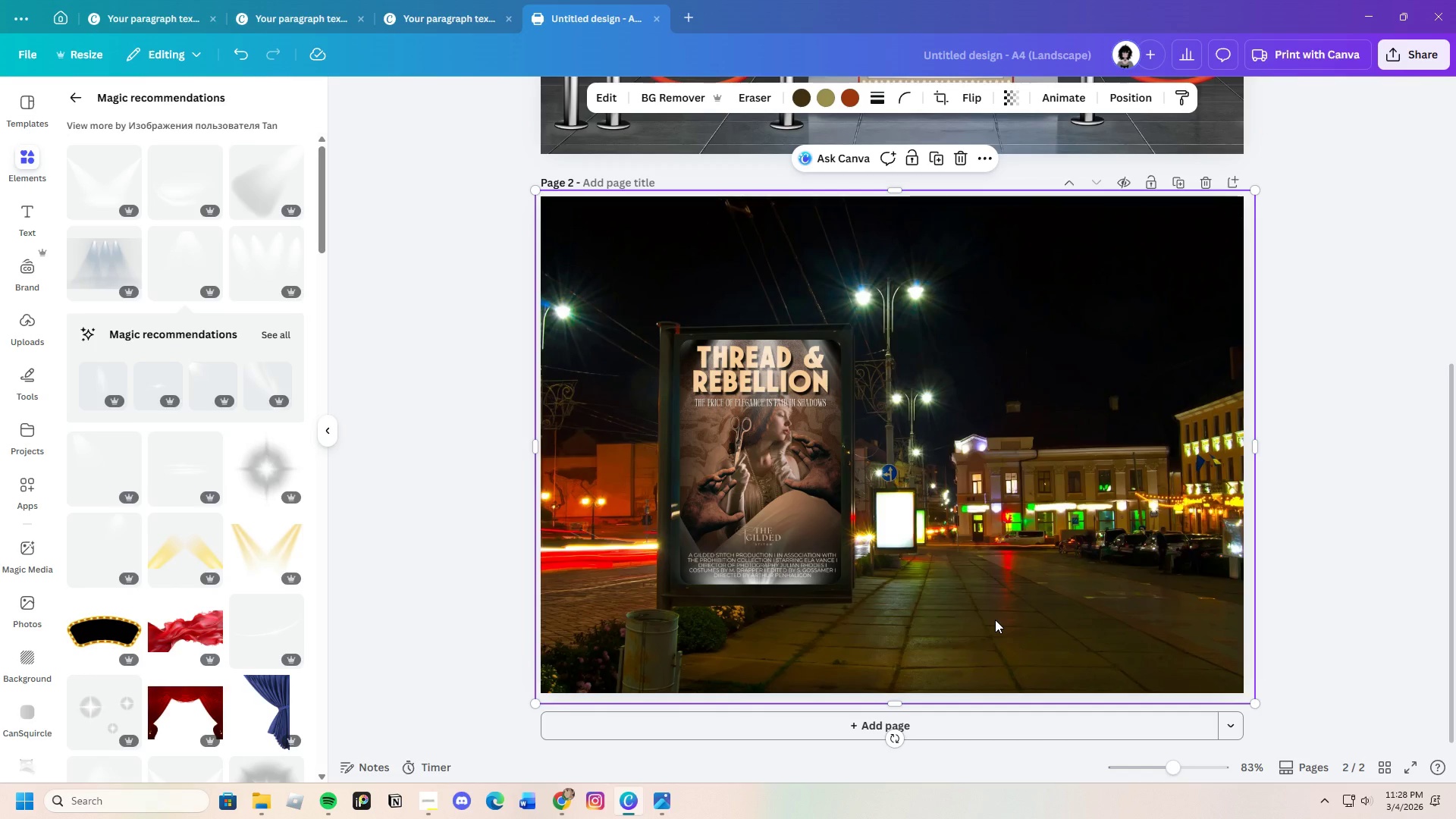 
left_click([745, 566])
 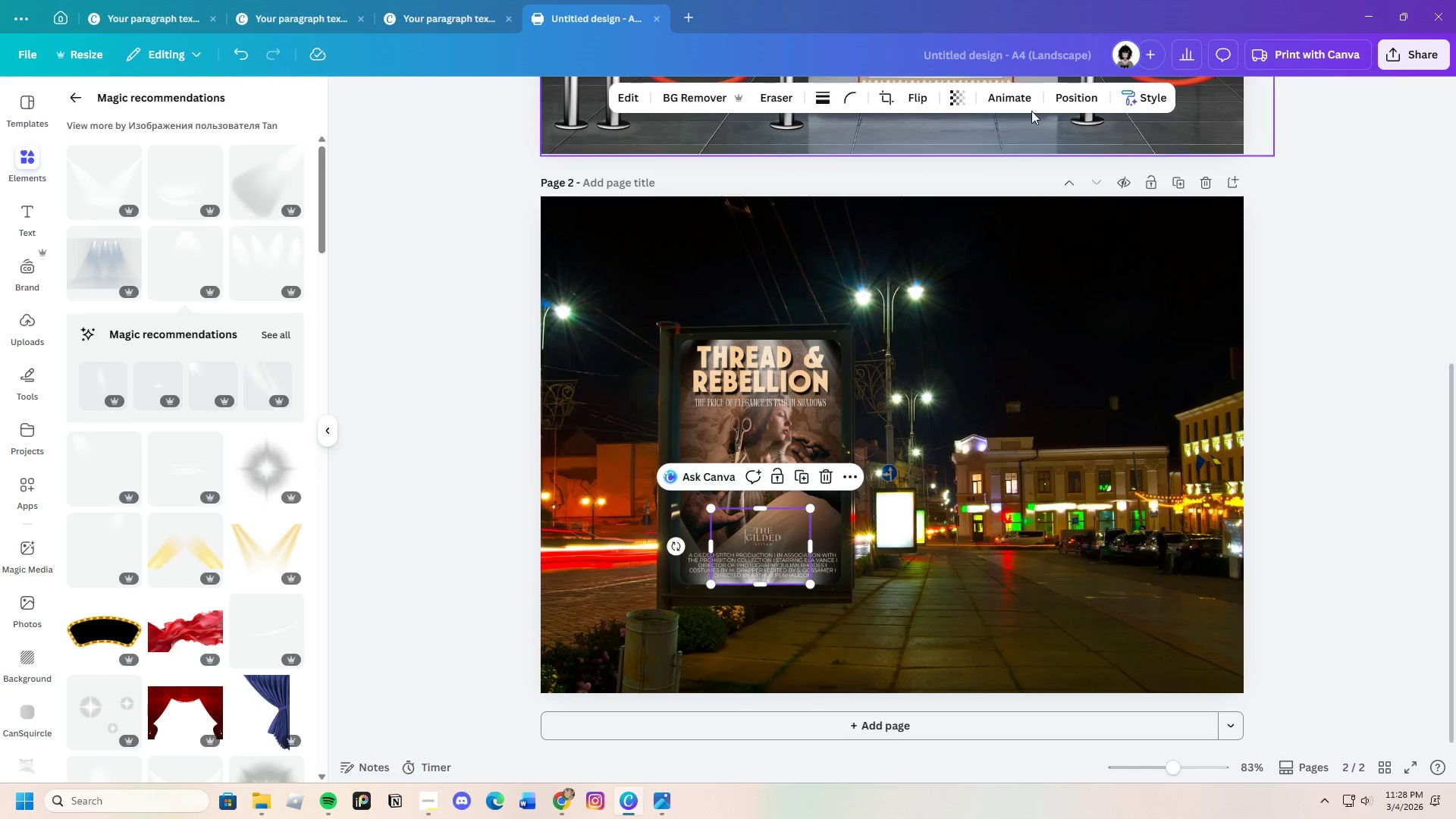 
left_click([964, 98])
 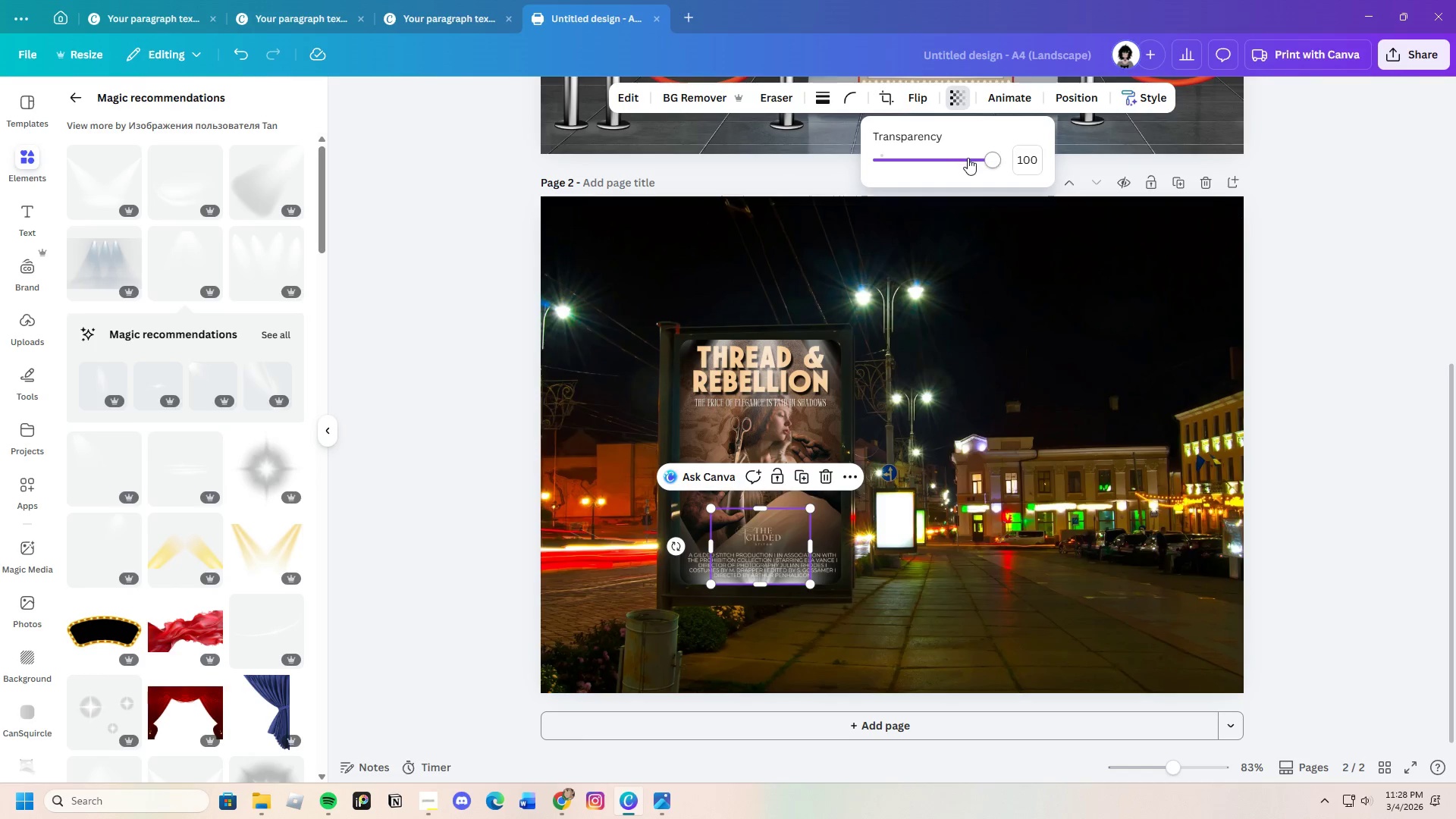 
left_click_drag(start_coordinate=[968, 158], to_coordinate=[944, 166])
 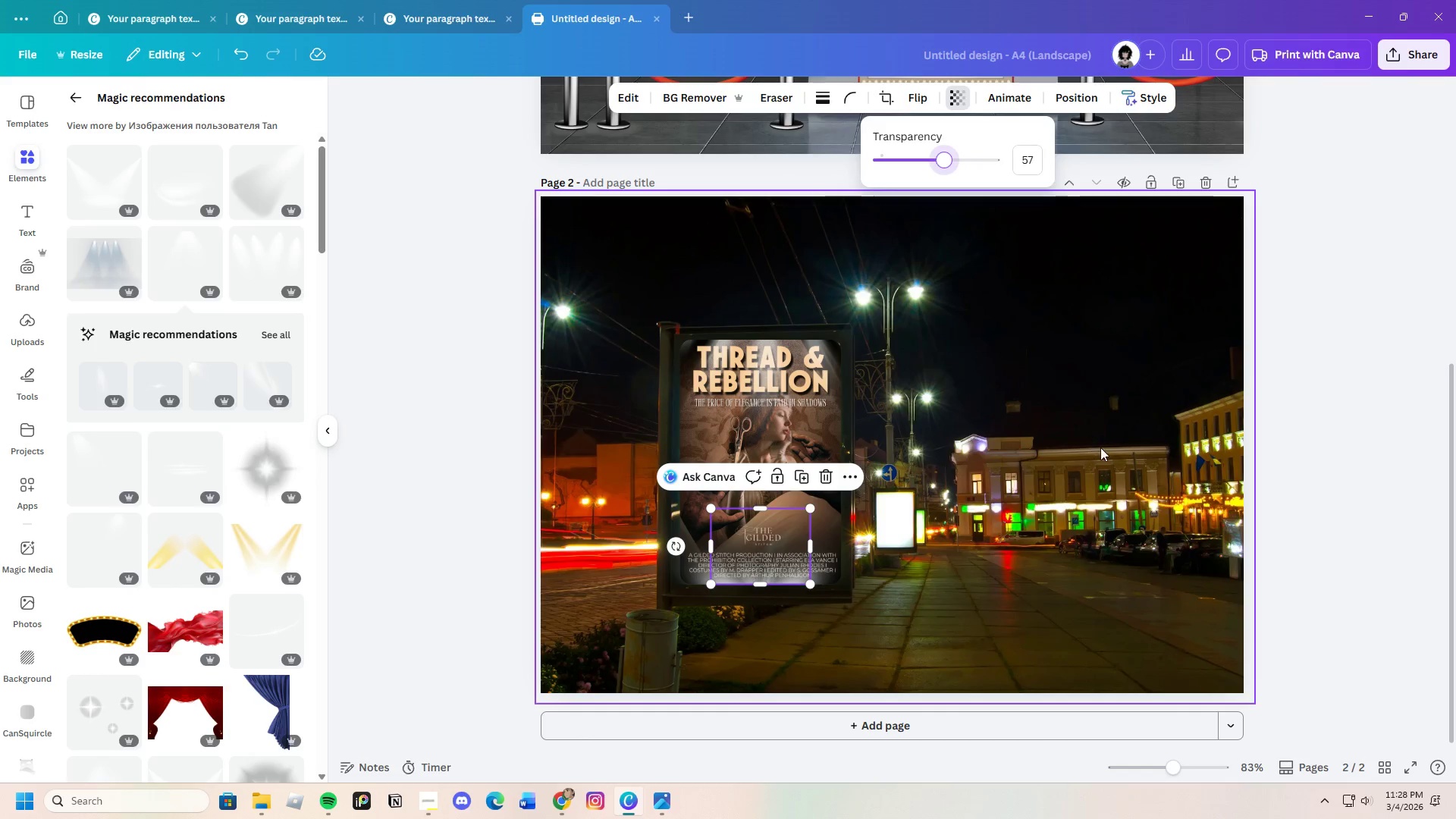 
left_click([1100, 447])
 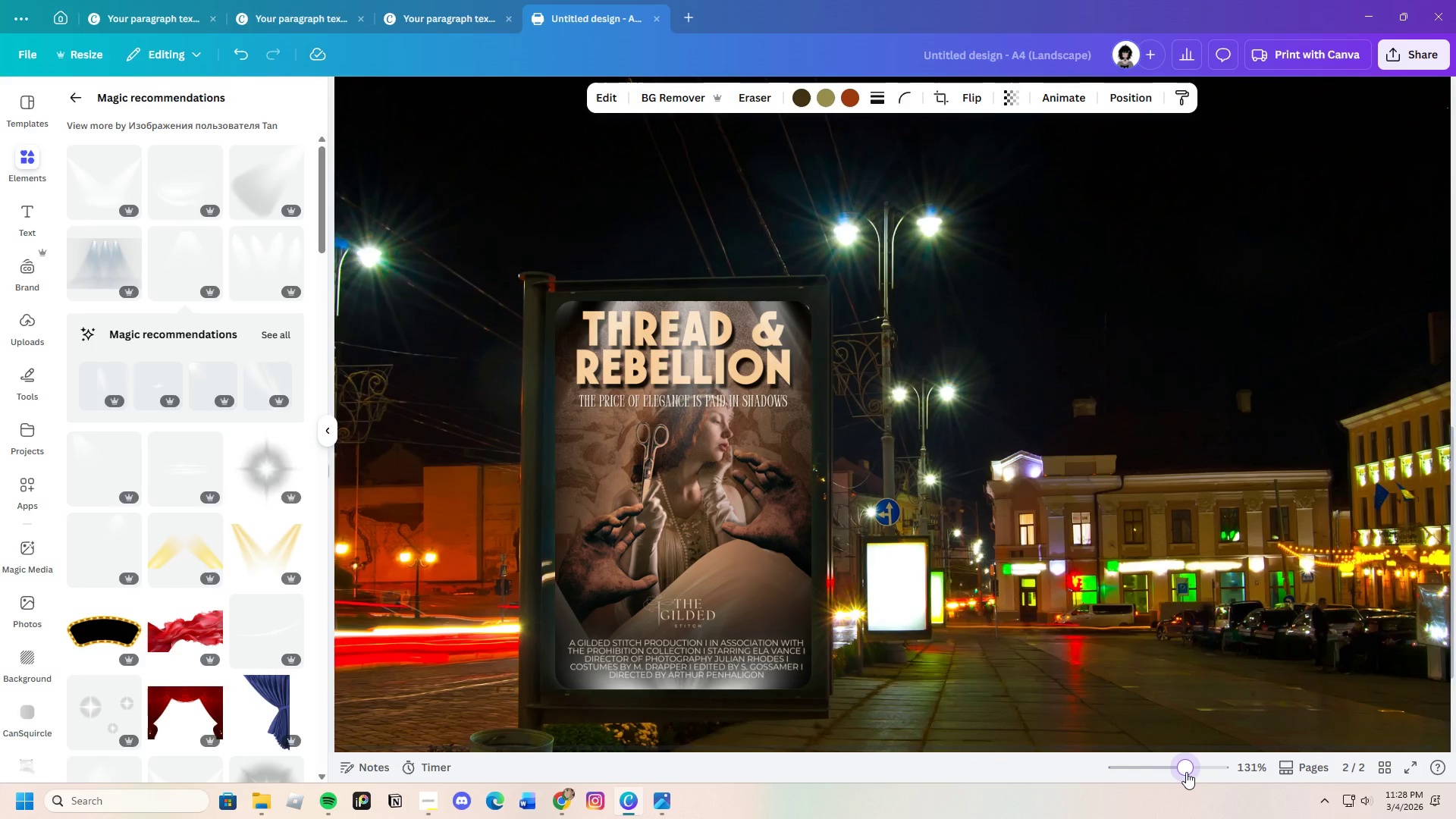 
wait(8.92)
 